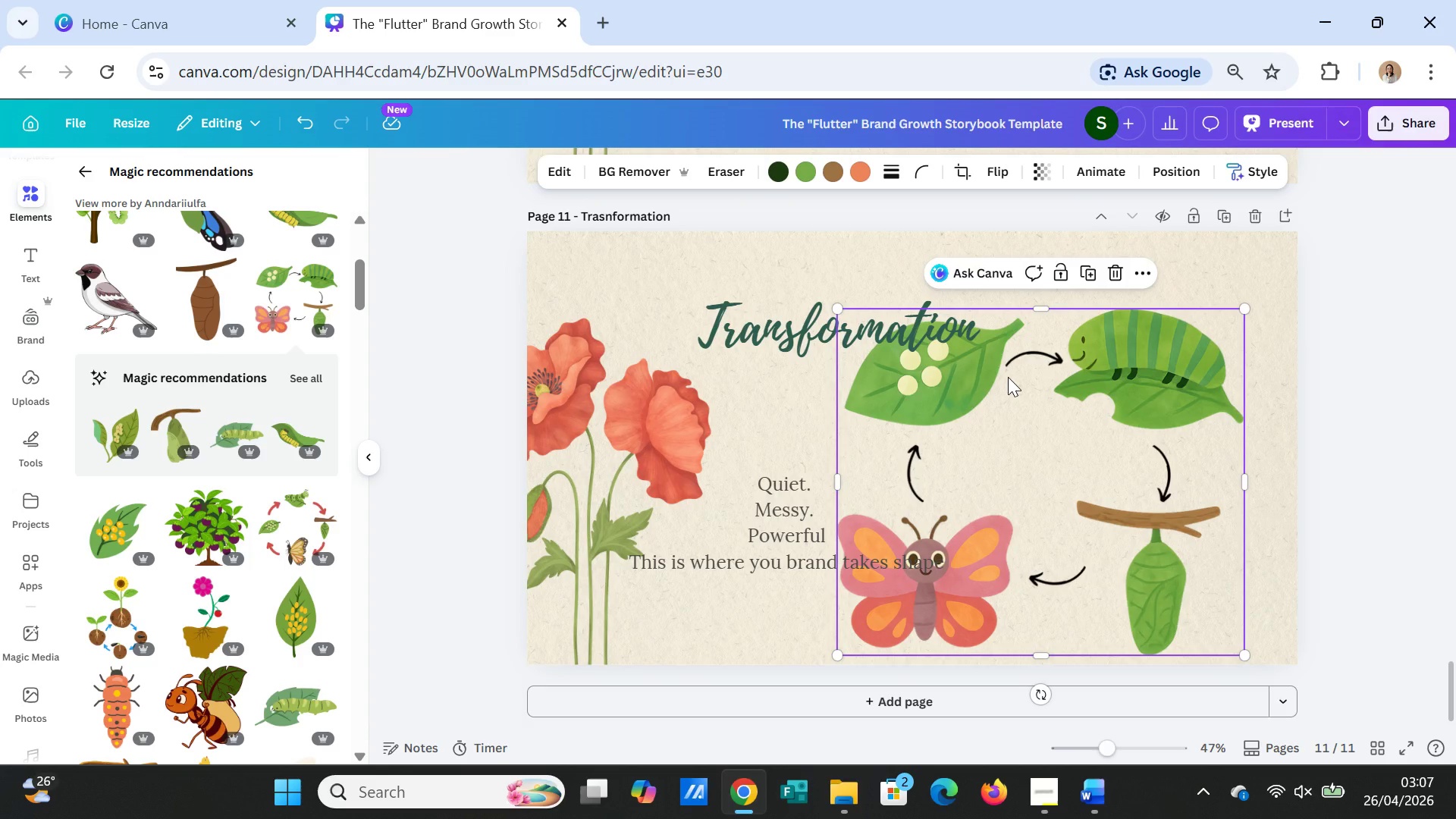 
key(Delete)
 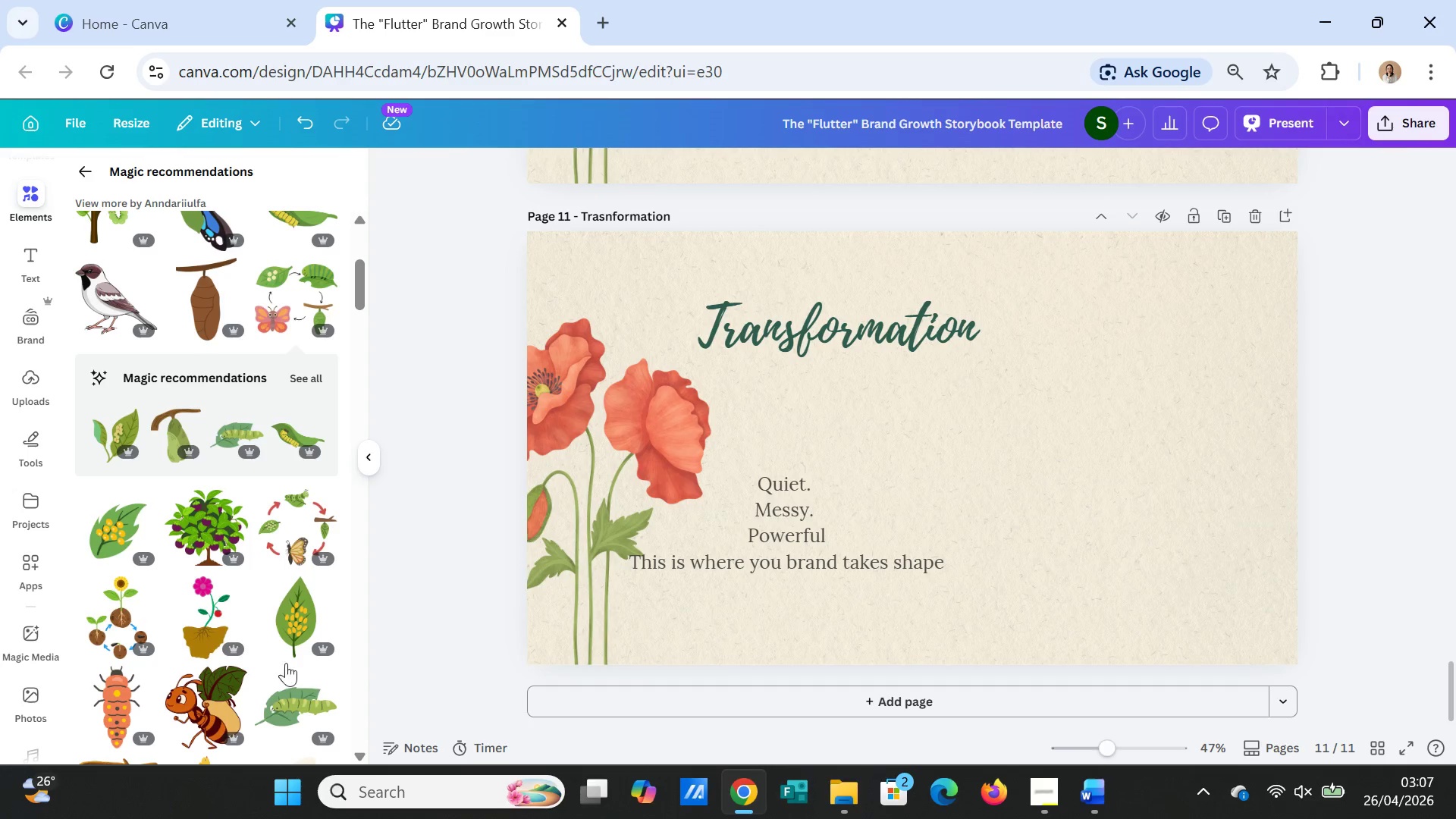 
scroll: coordinate [133, 574], scroll_direction: down, amount: 4.0
 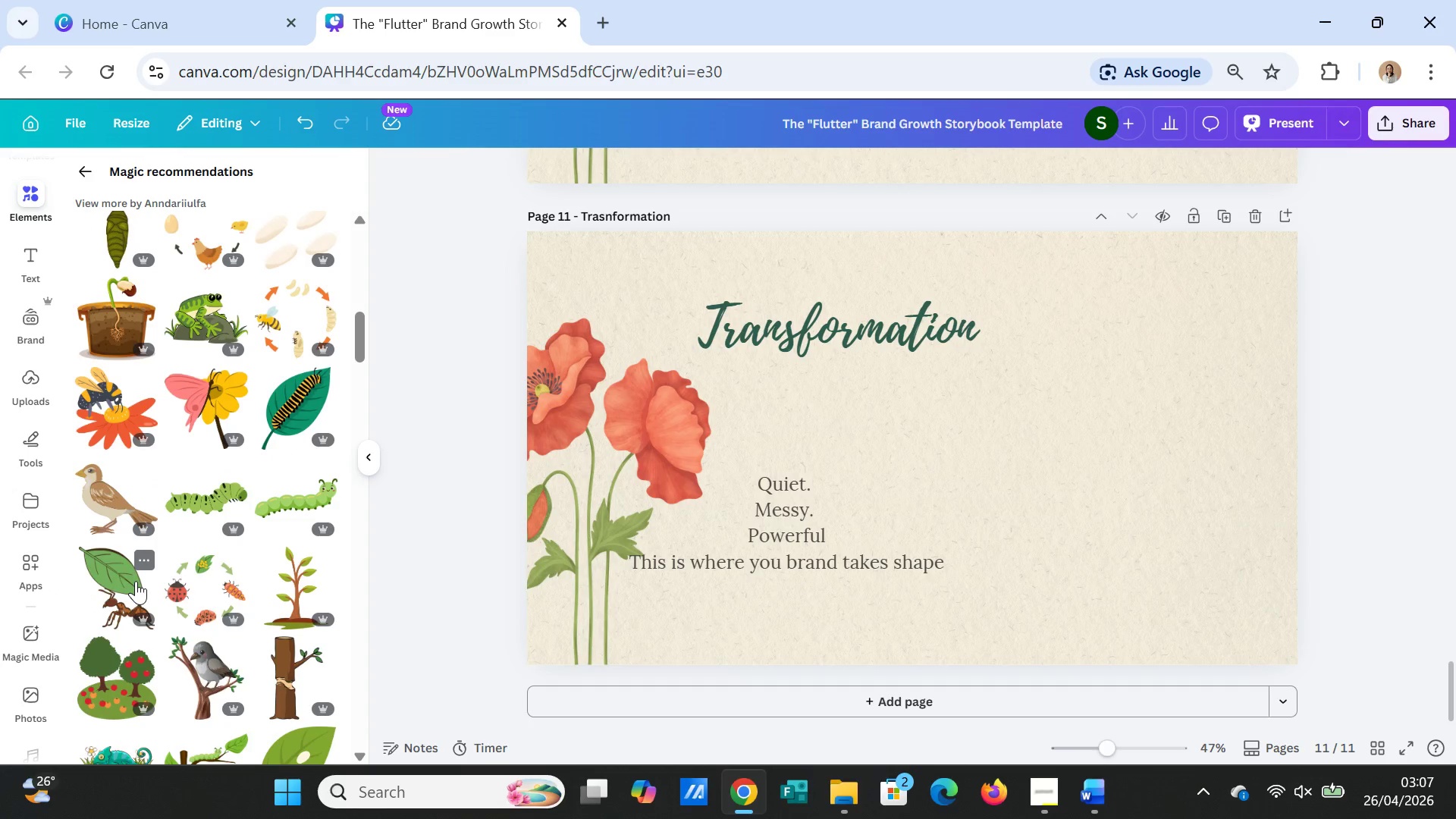 
mouse_move([146, 621])
 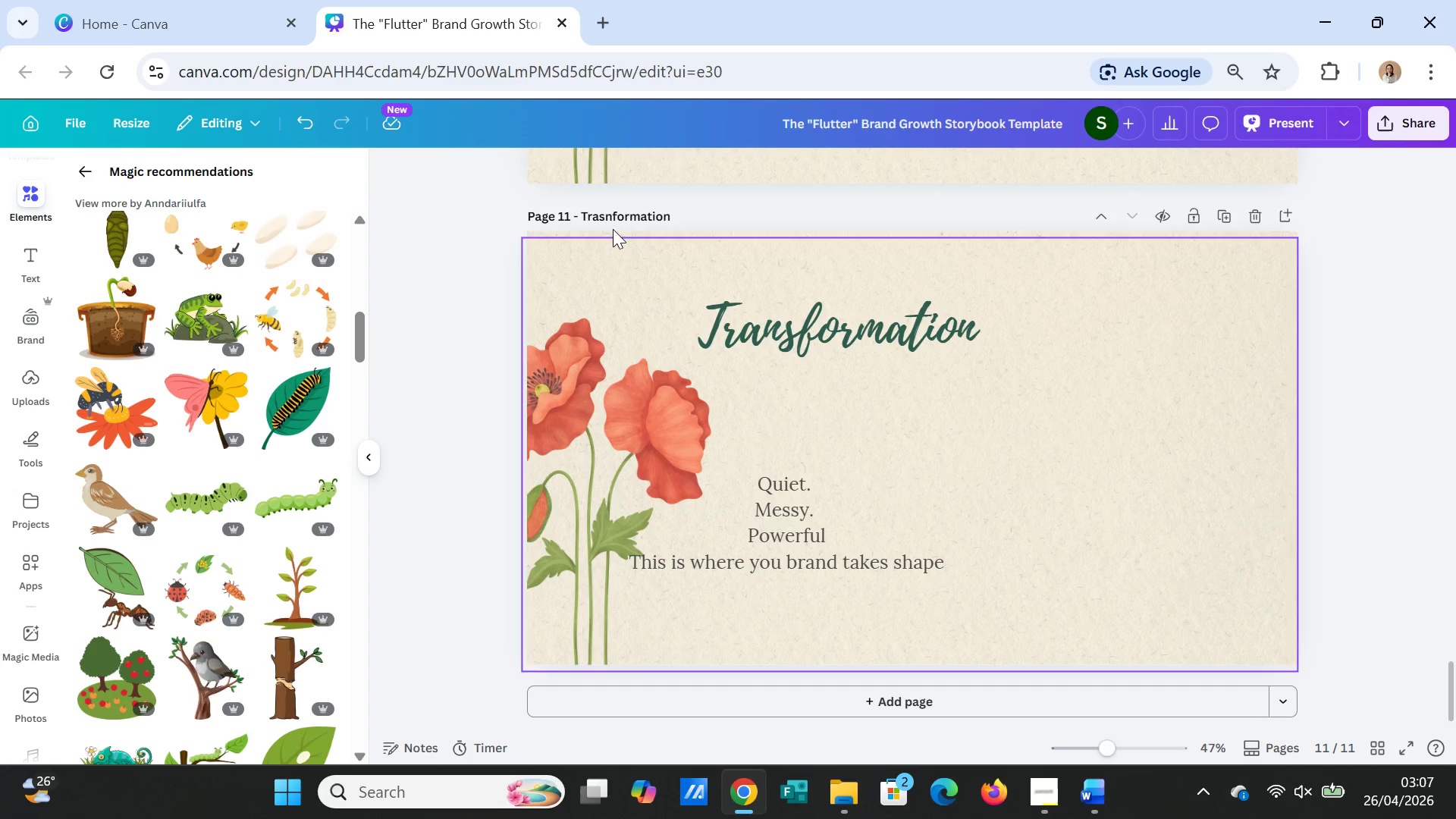 
wait(6.22)
 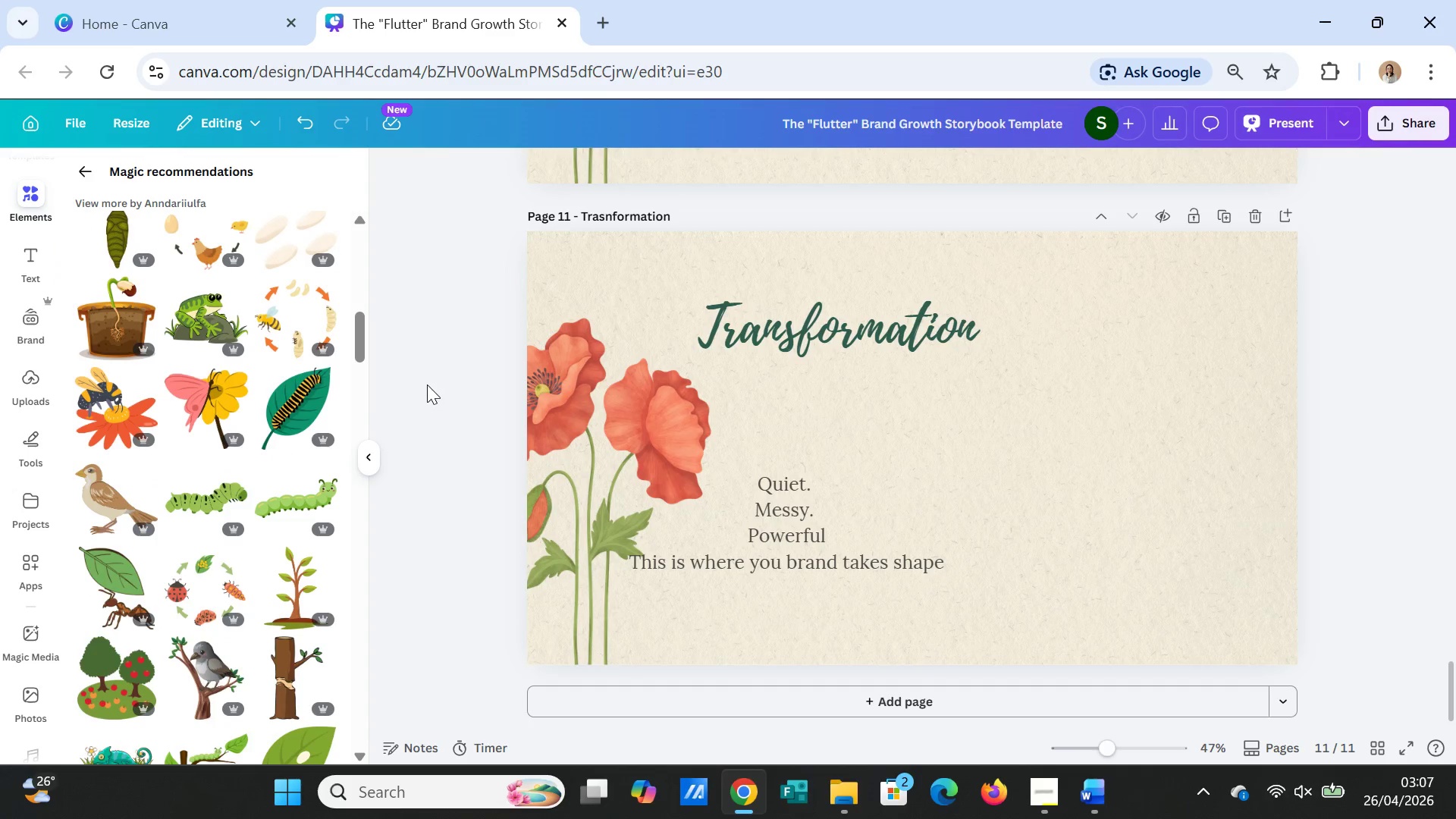 
double_click([639, 214])
 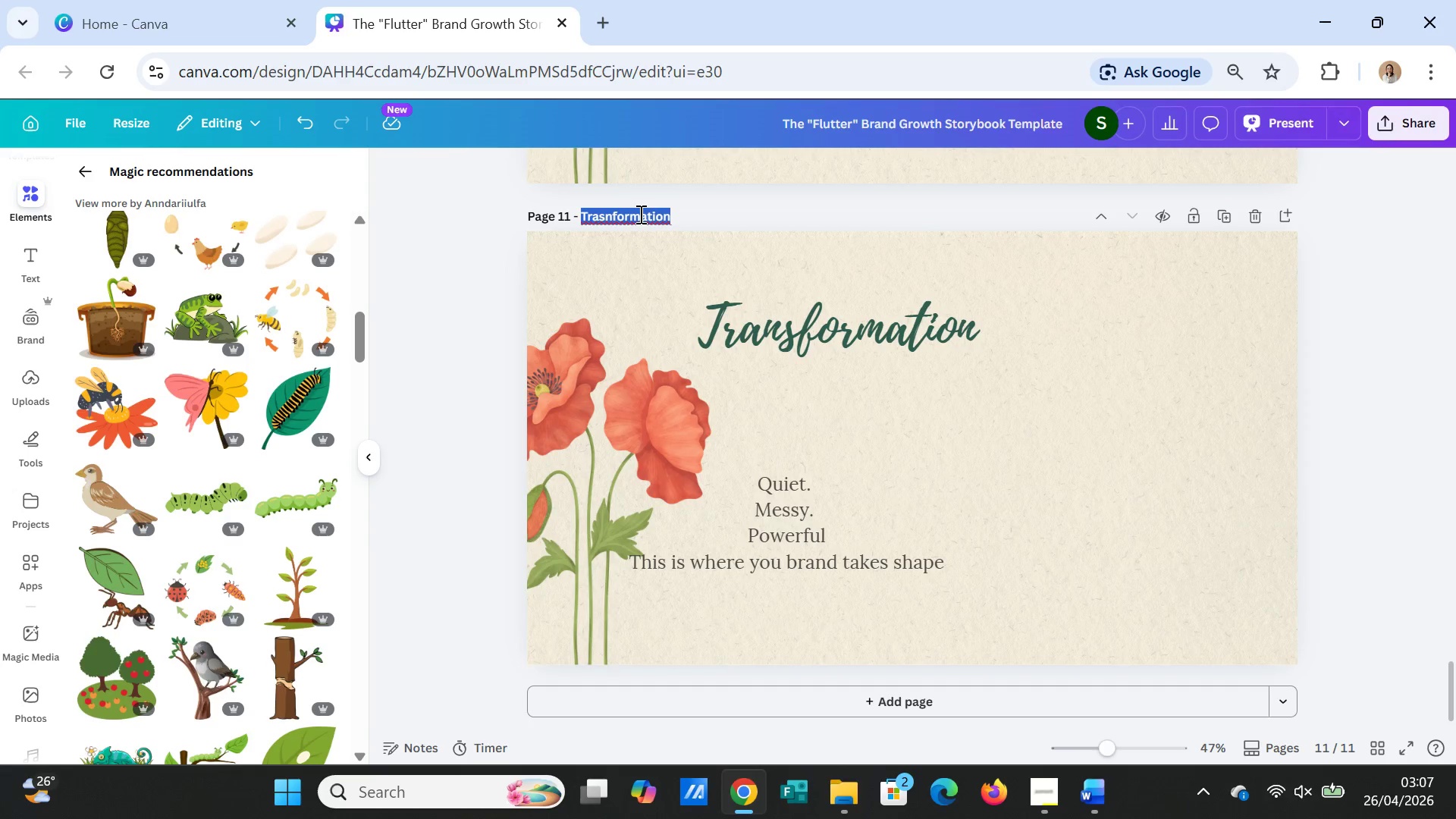 
triple_click([639, 214])
 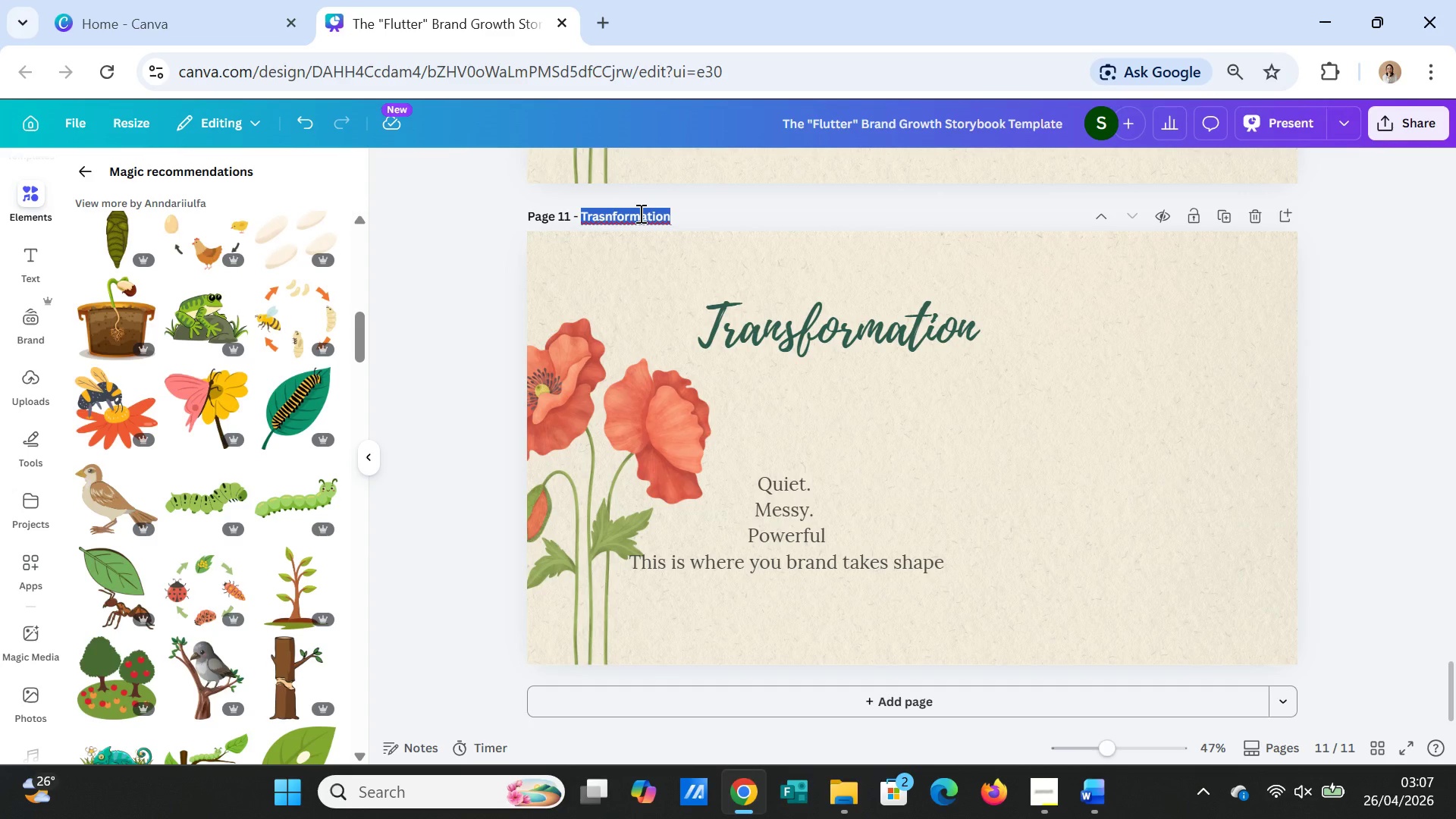 
type(First Flight)
 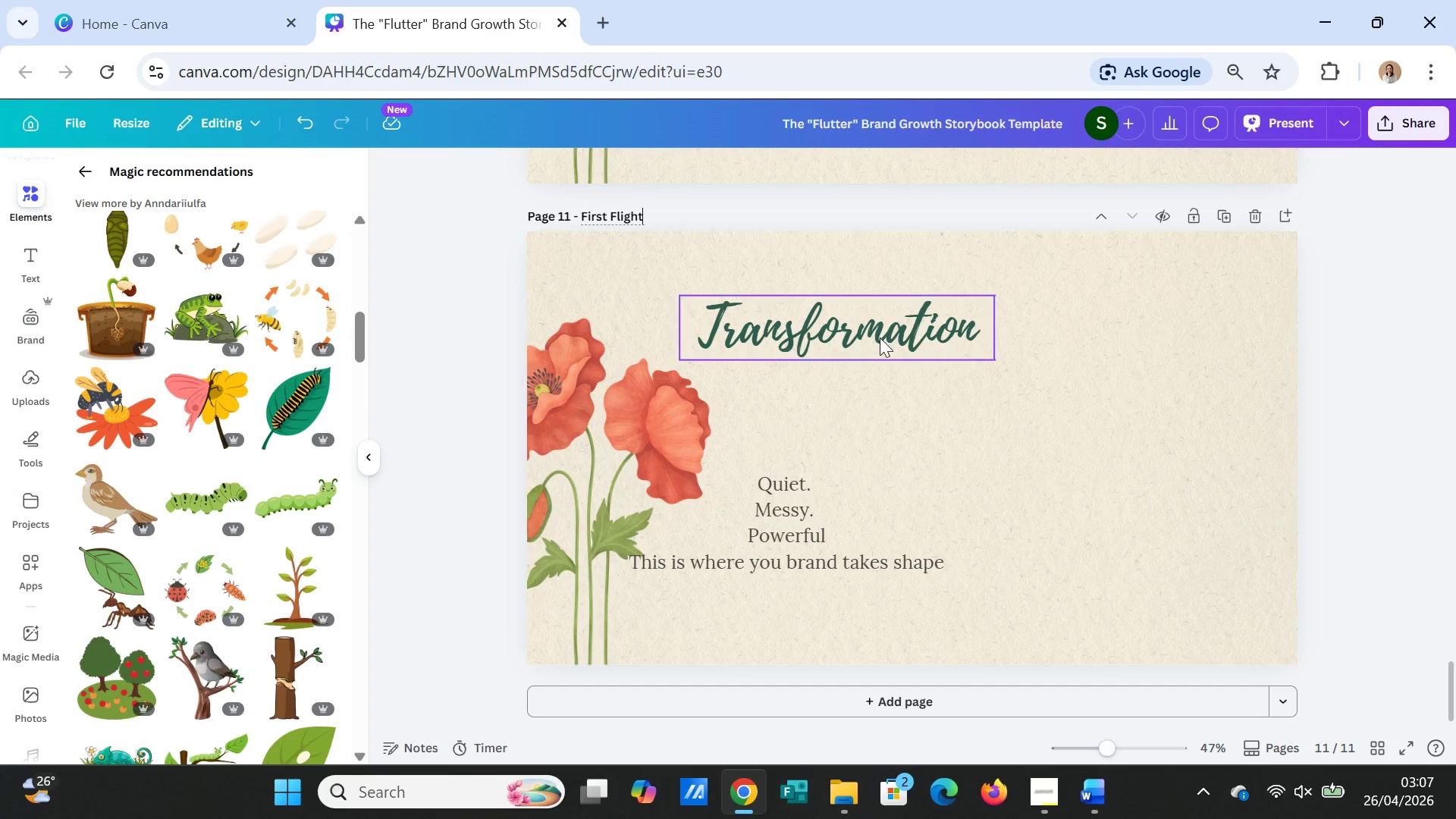 
double_click([875, 329])
 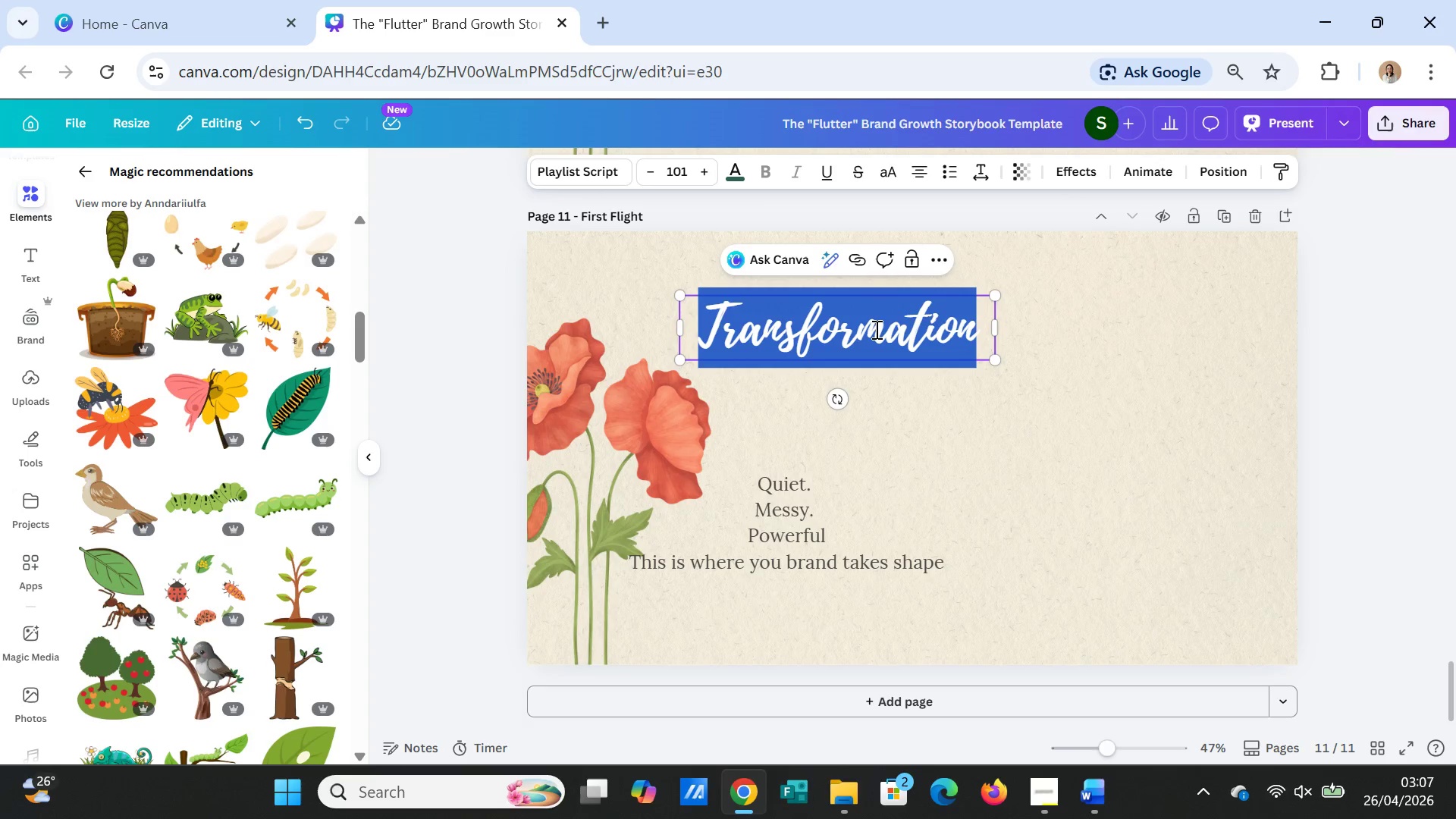 
triple_click([875, 329])
 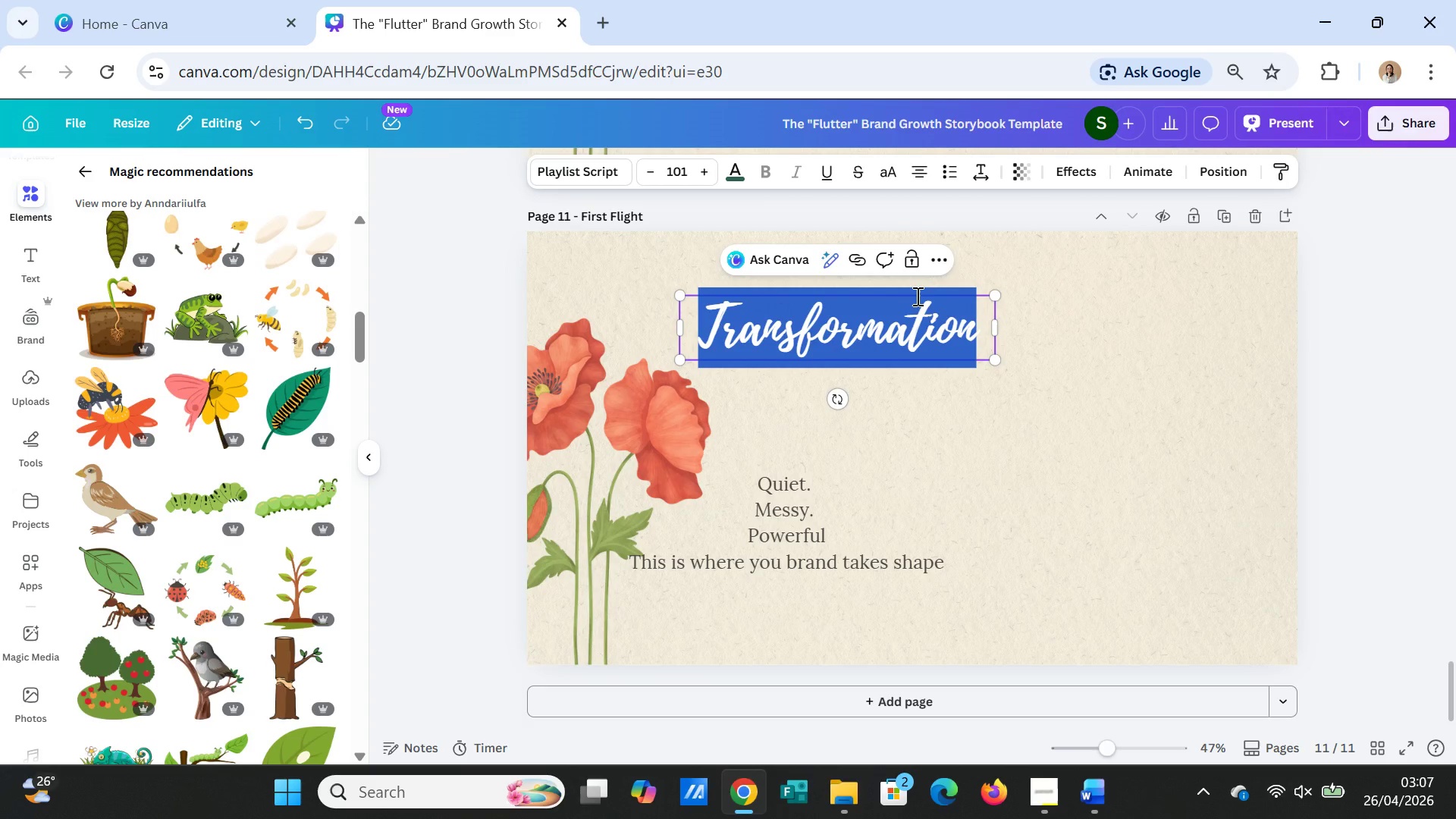 
wait(6.61)
 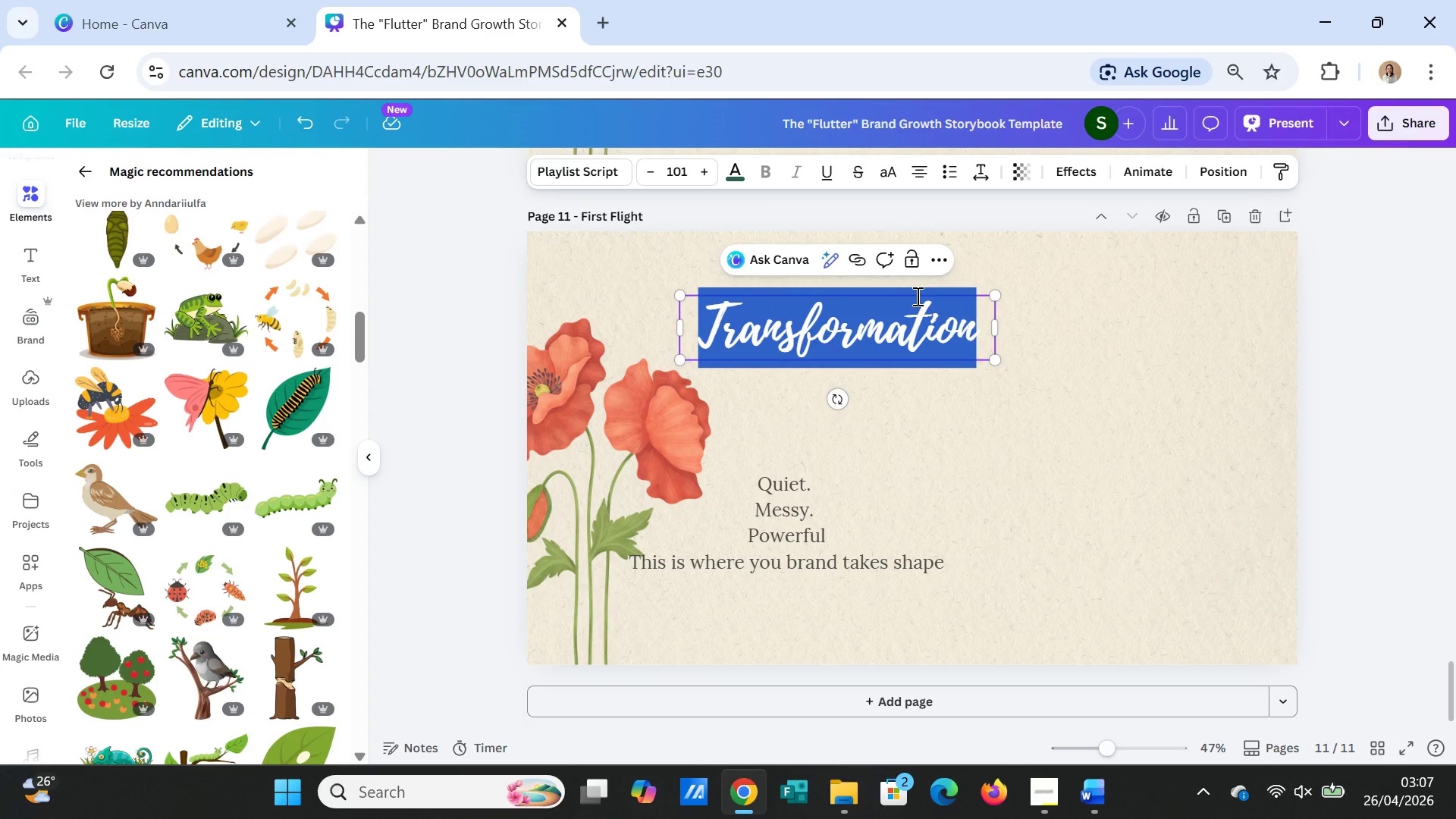 
type(First Flight)
 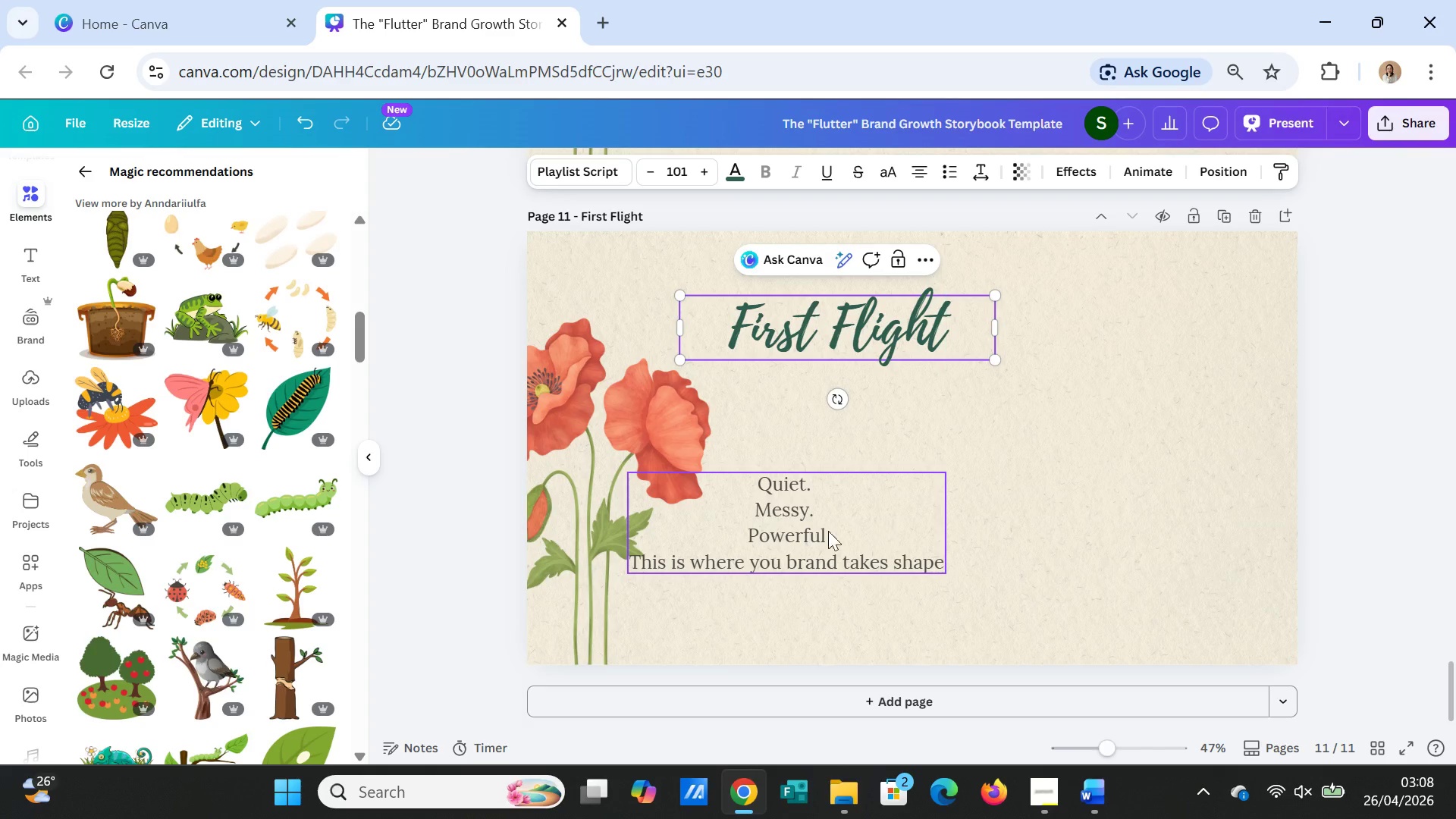 
left_click([796, 531])
 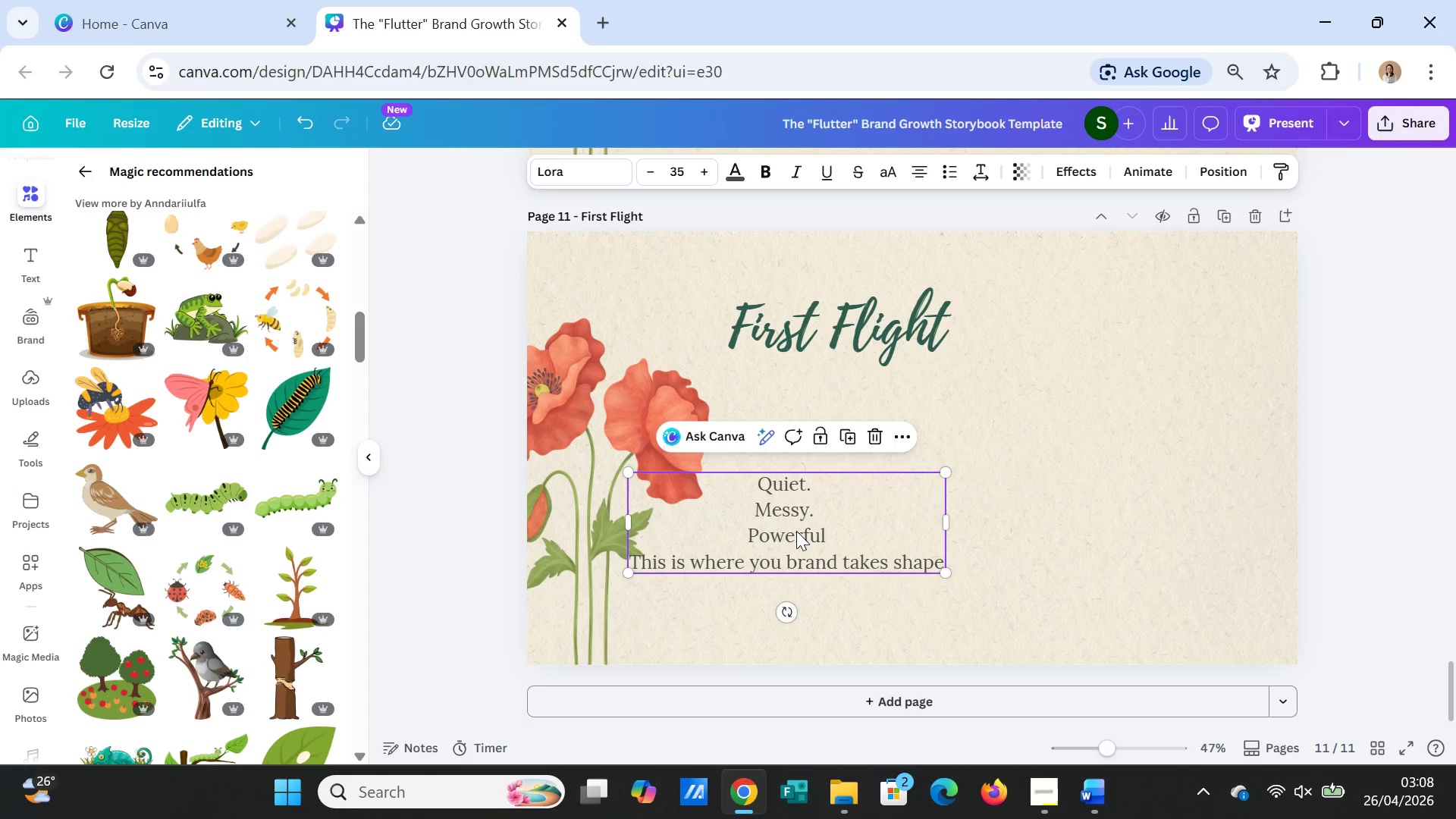 
double_click([796, 531])
 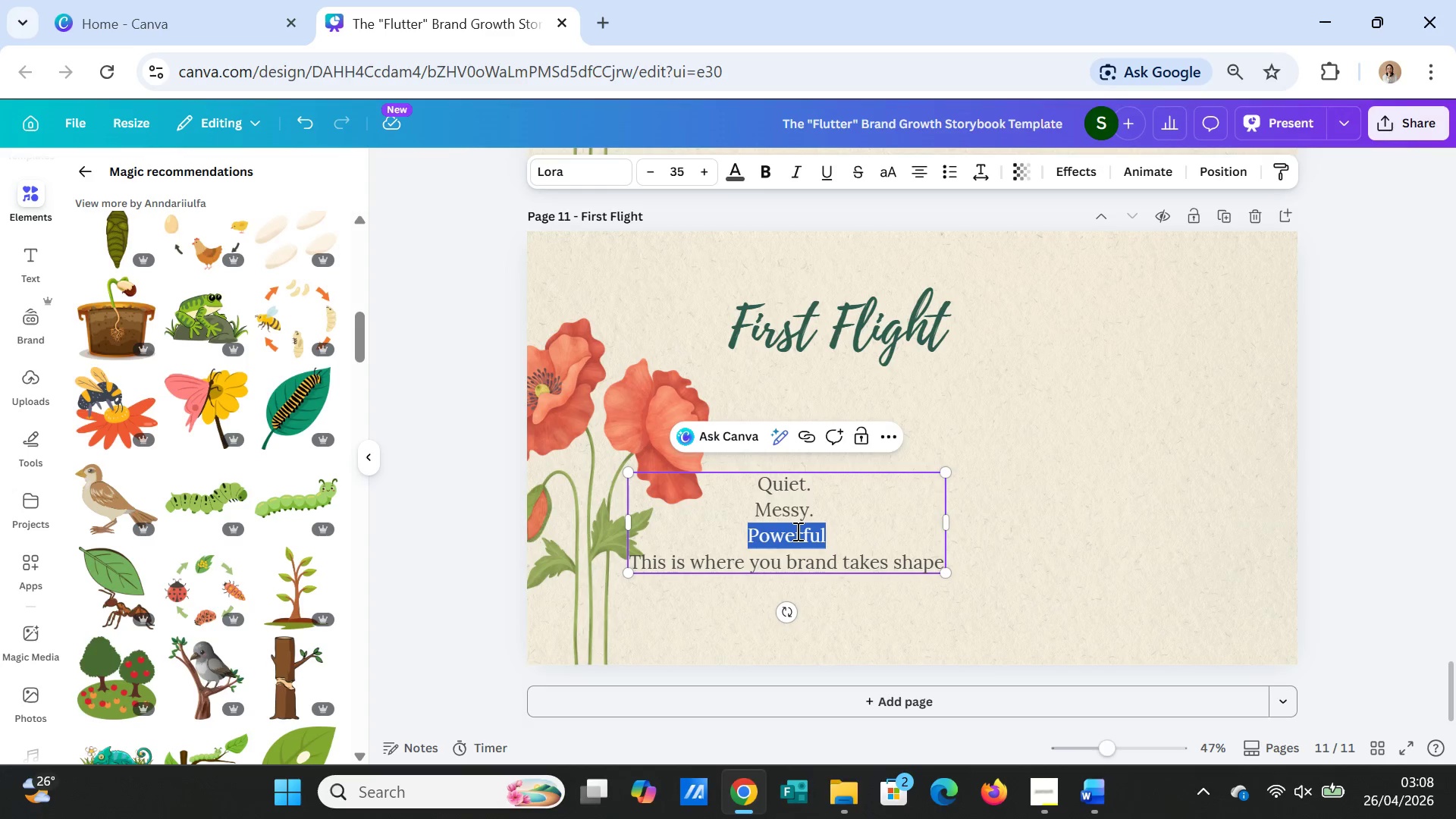 
triple_click([796, 531])
 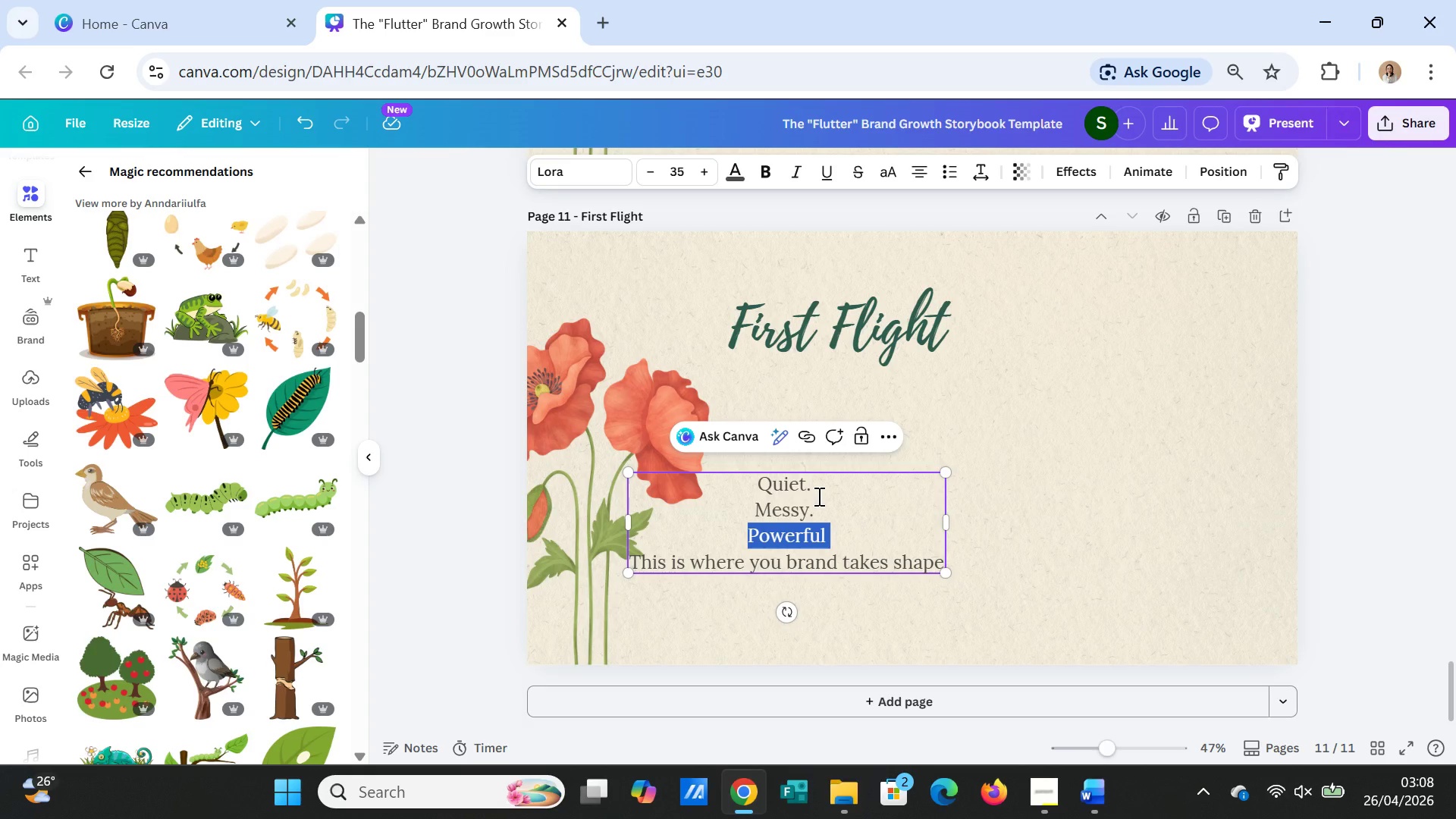 
left_click_drag(start_coordinate=[755, 479], to_coordinate=[941, 566])
 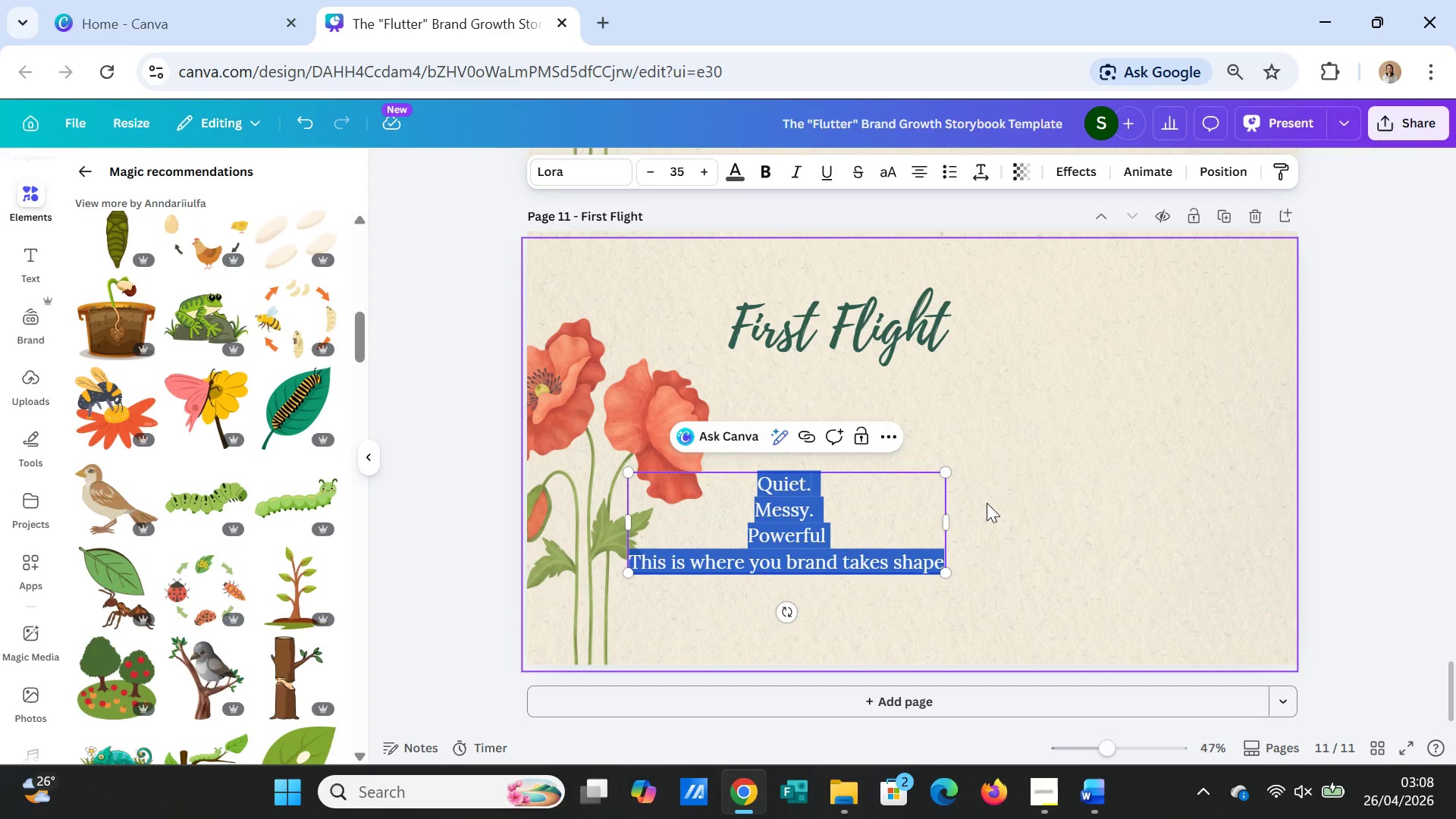 
type(You did the work.)
 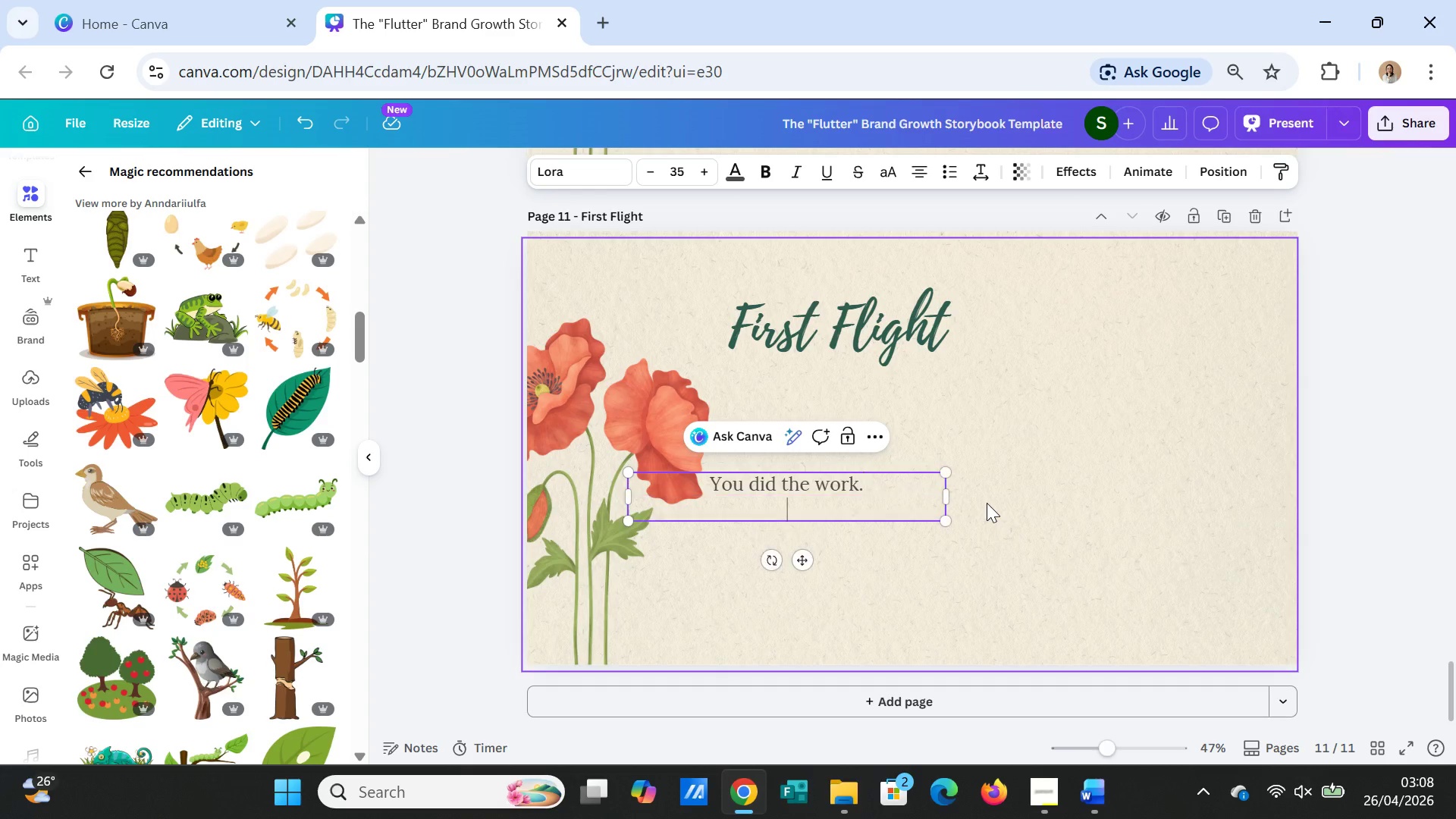 
key(Enter)
 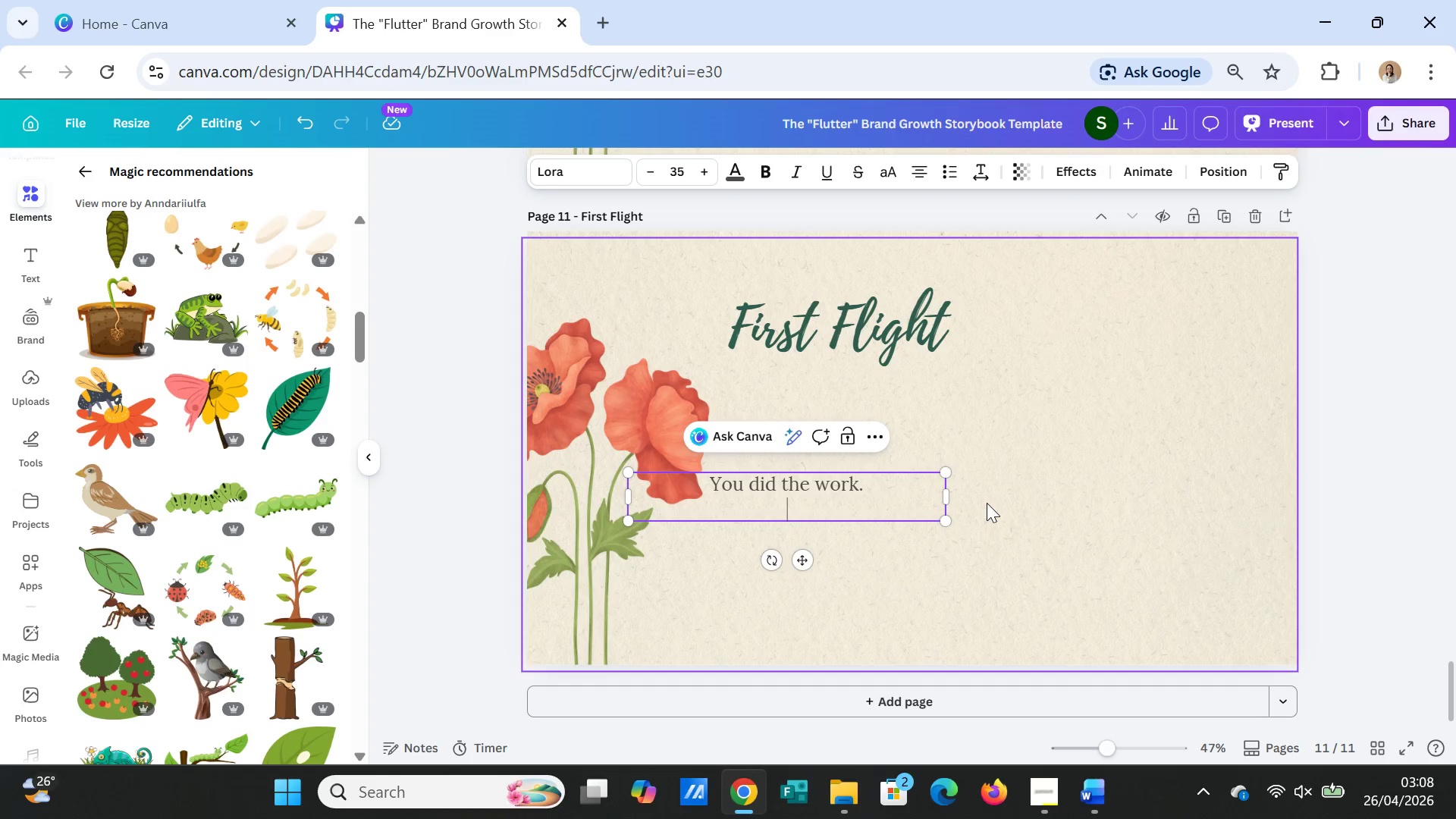 
type(Now I)
key(Backspace)
type(it's time.)
 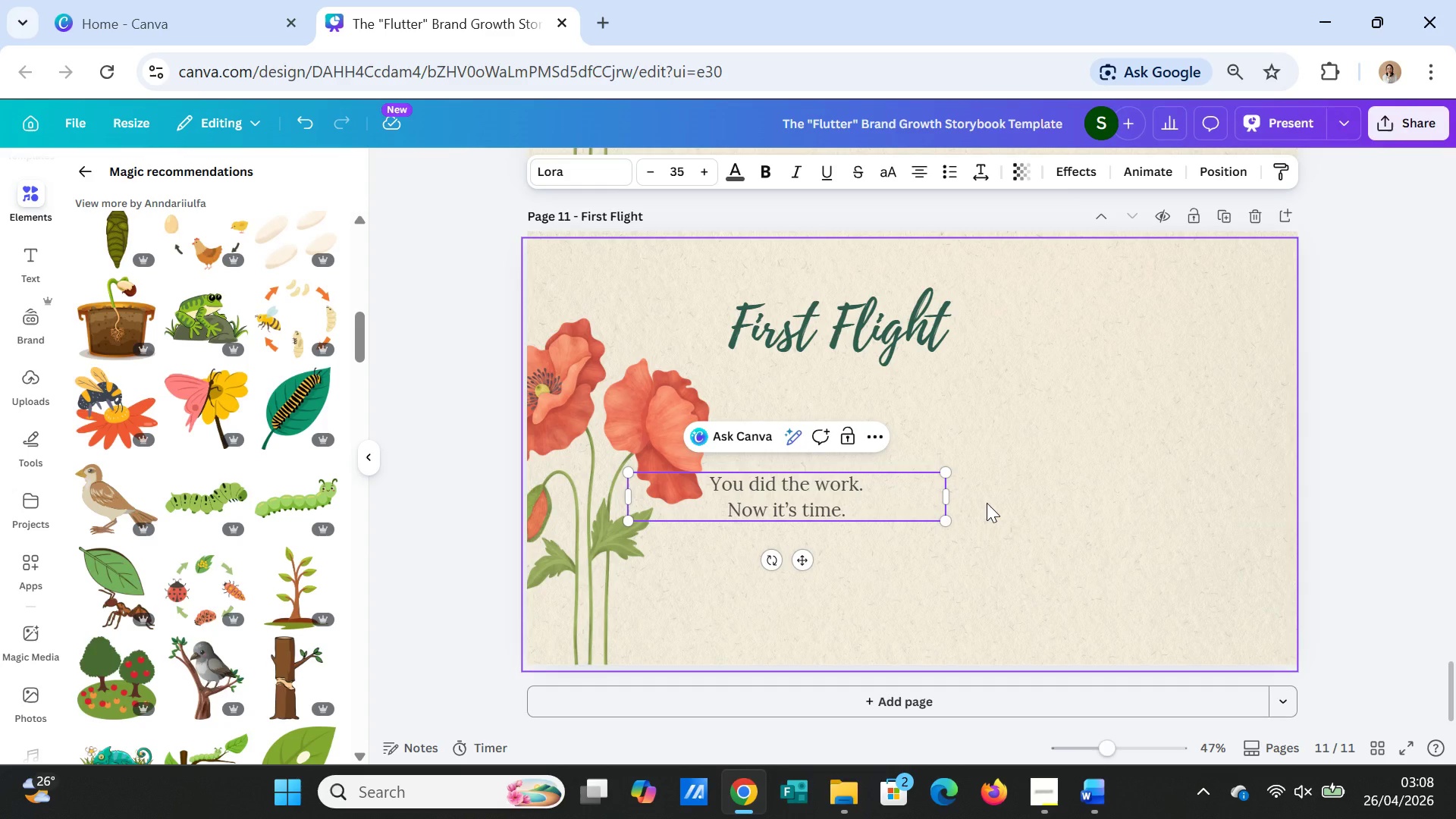 
key(Enter)
 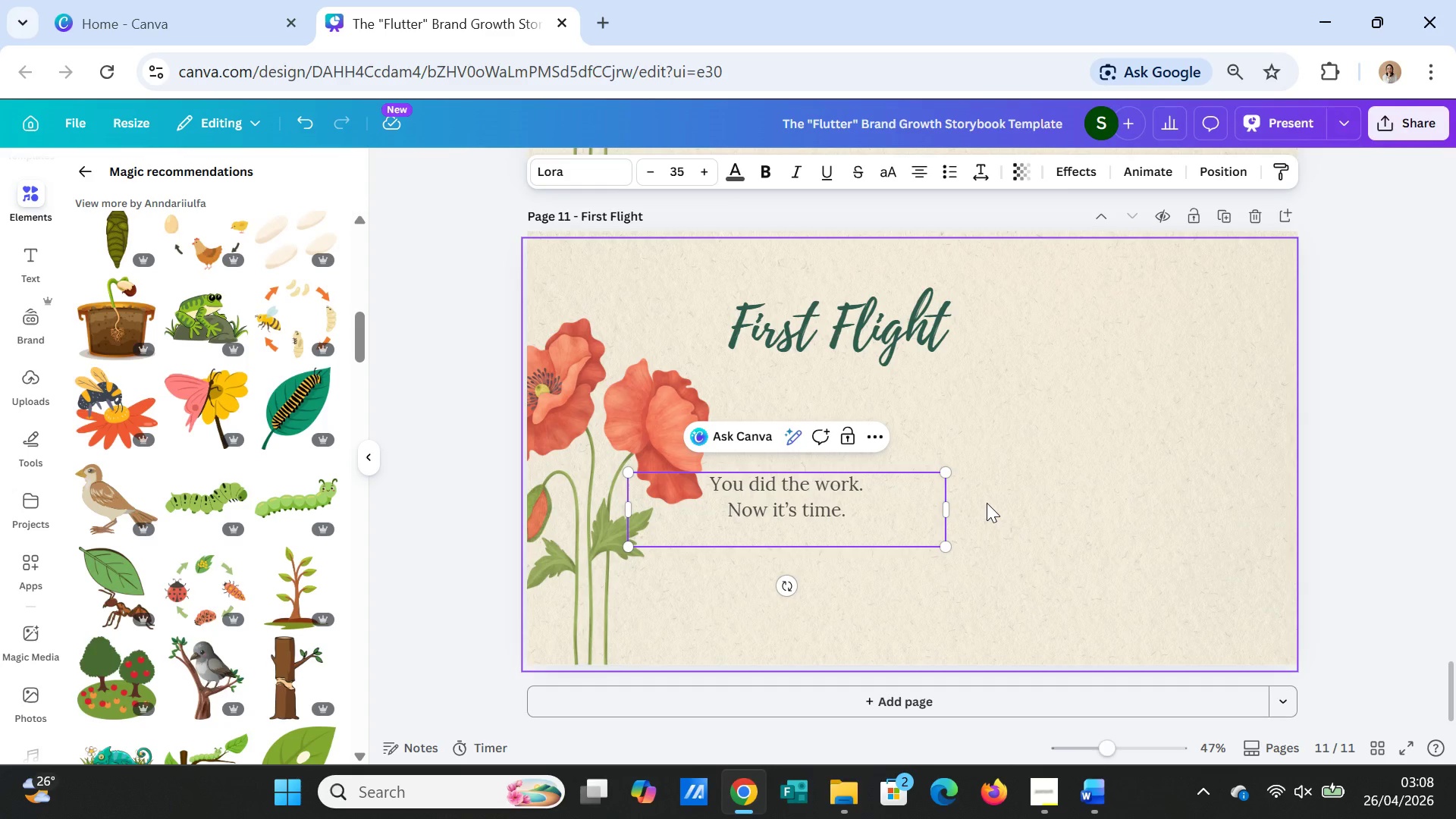 
type(To spread)
 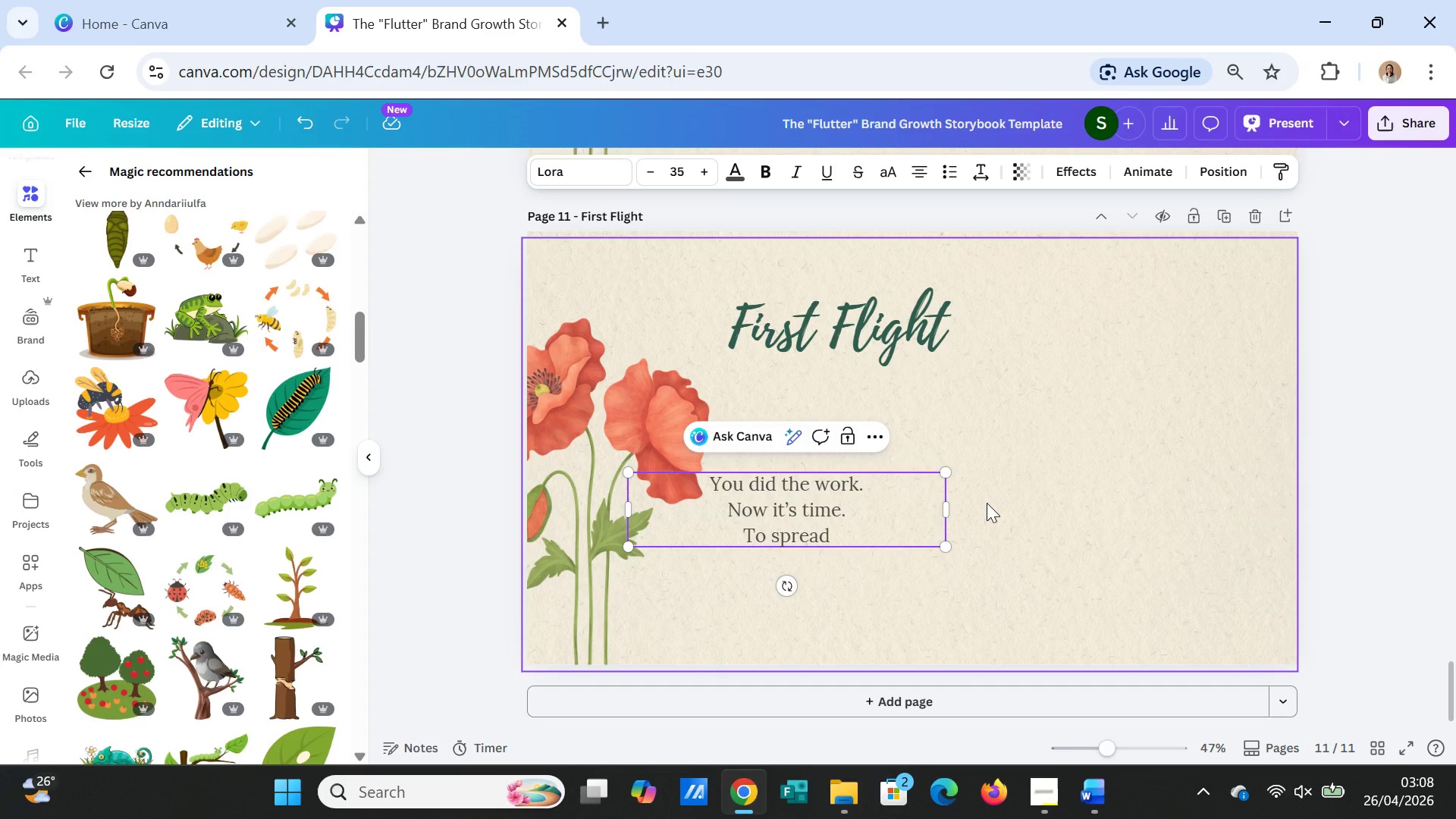 
type( your i)
key(Backspace)
type(wing)
 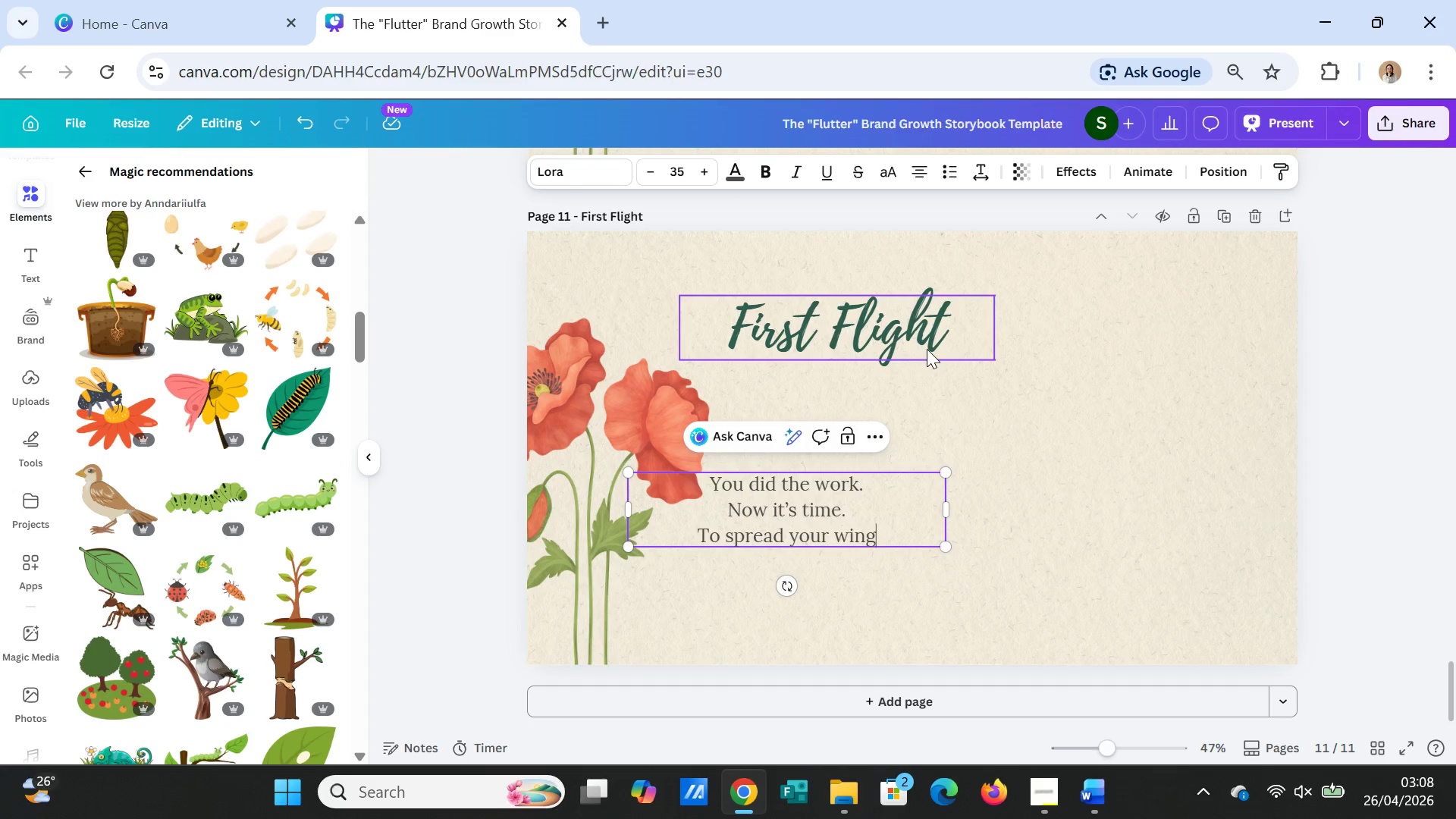 
key(S)
 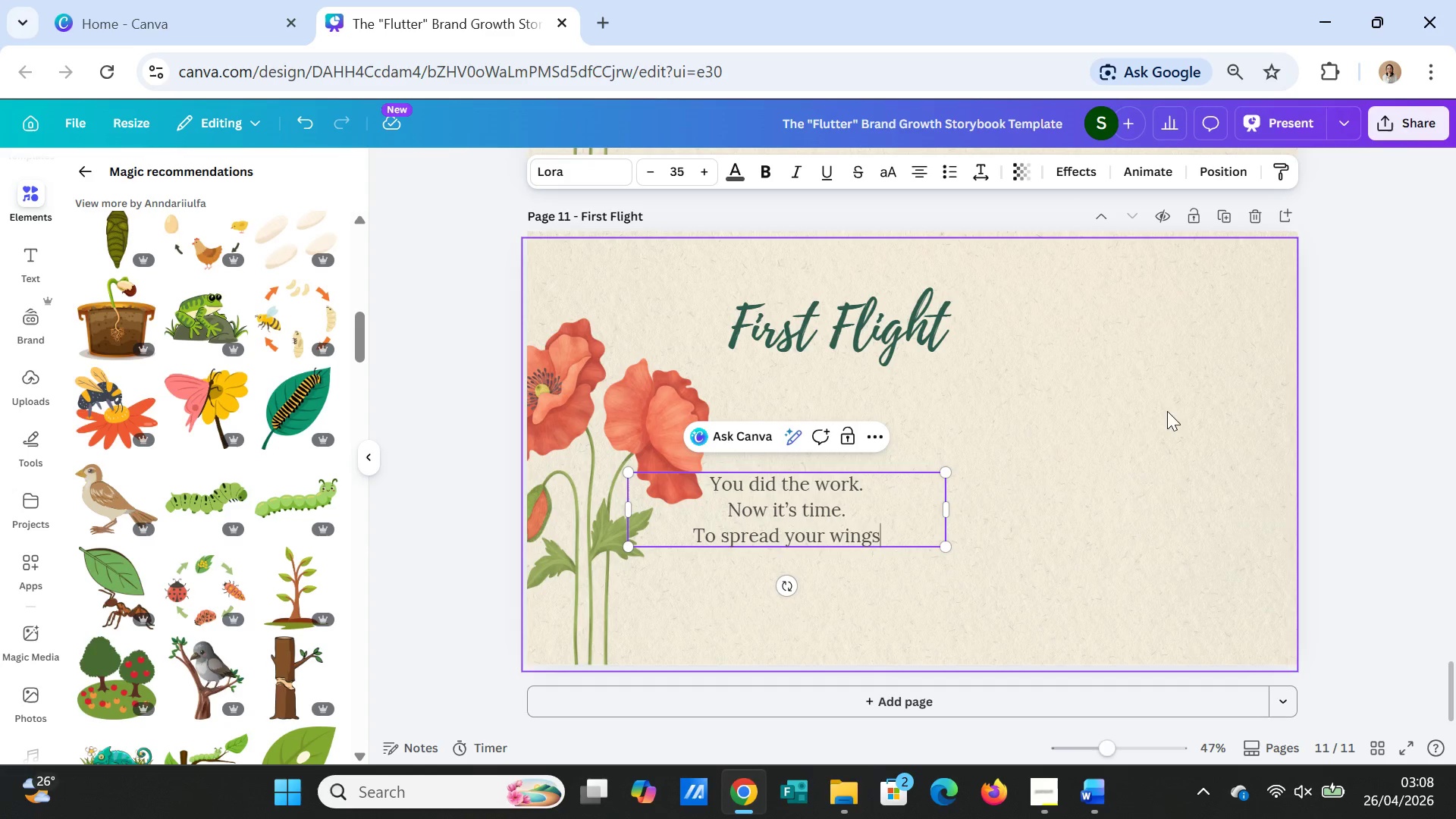 
left_click([1151, 422])
 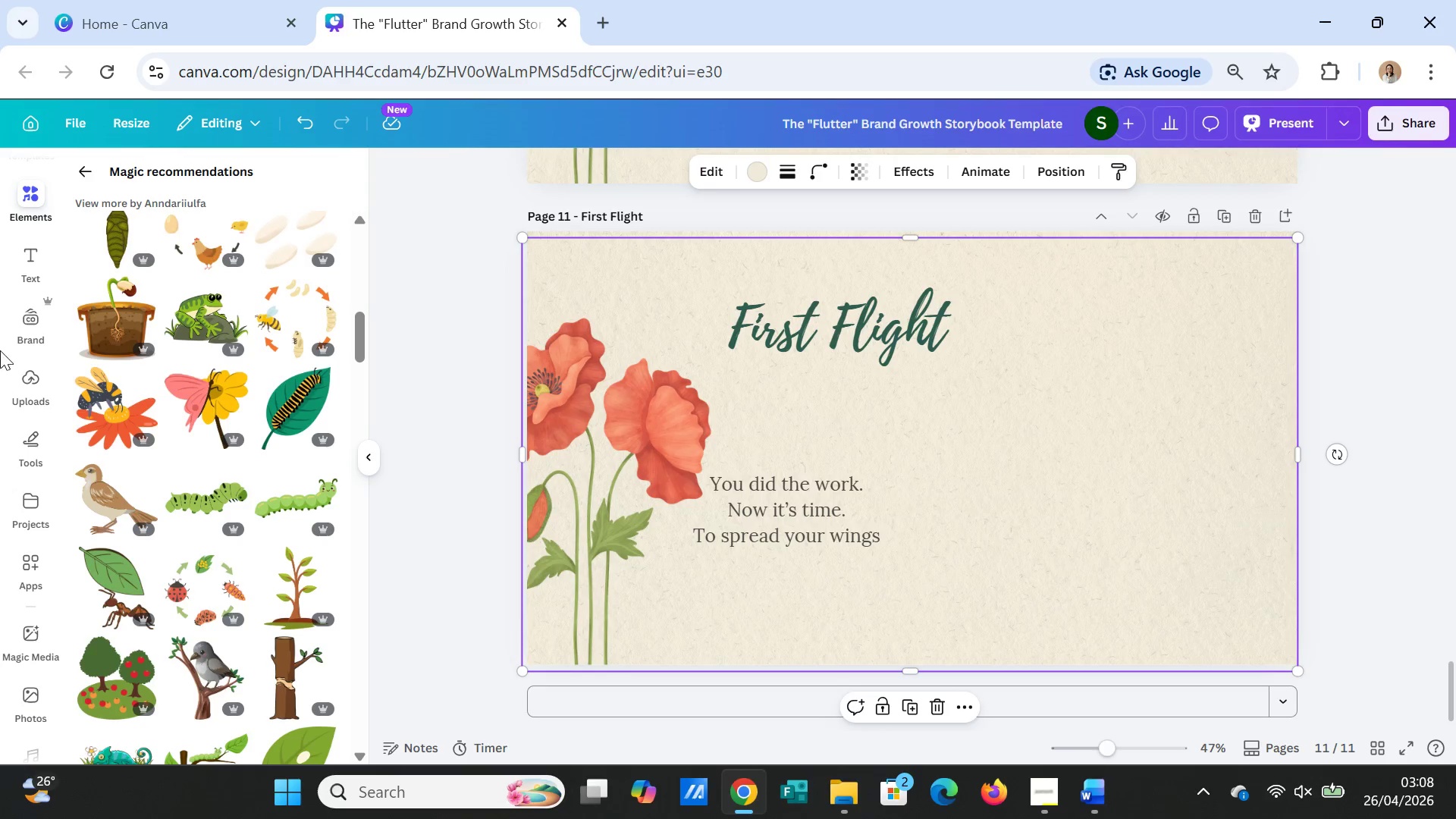 
wait(6.58)
 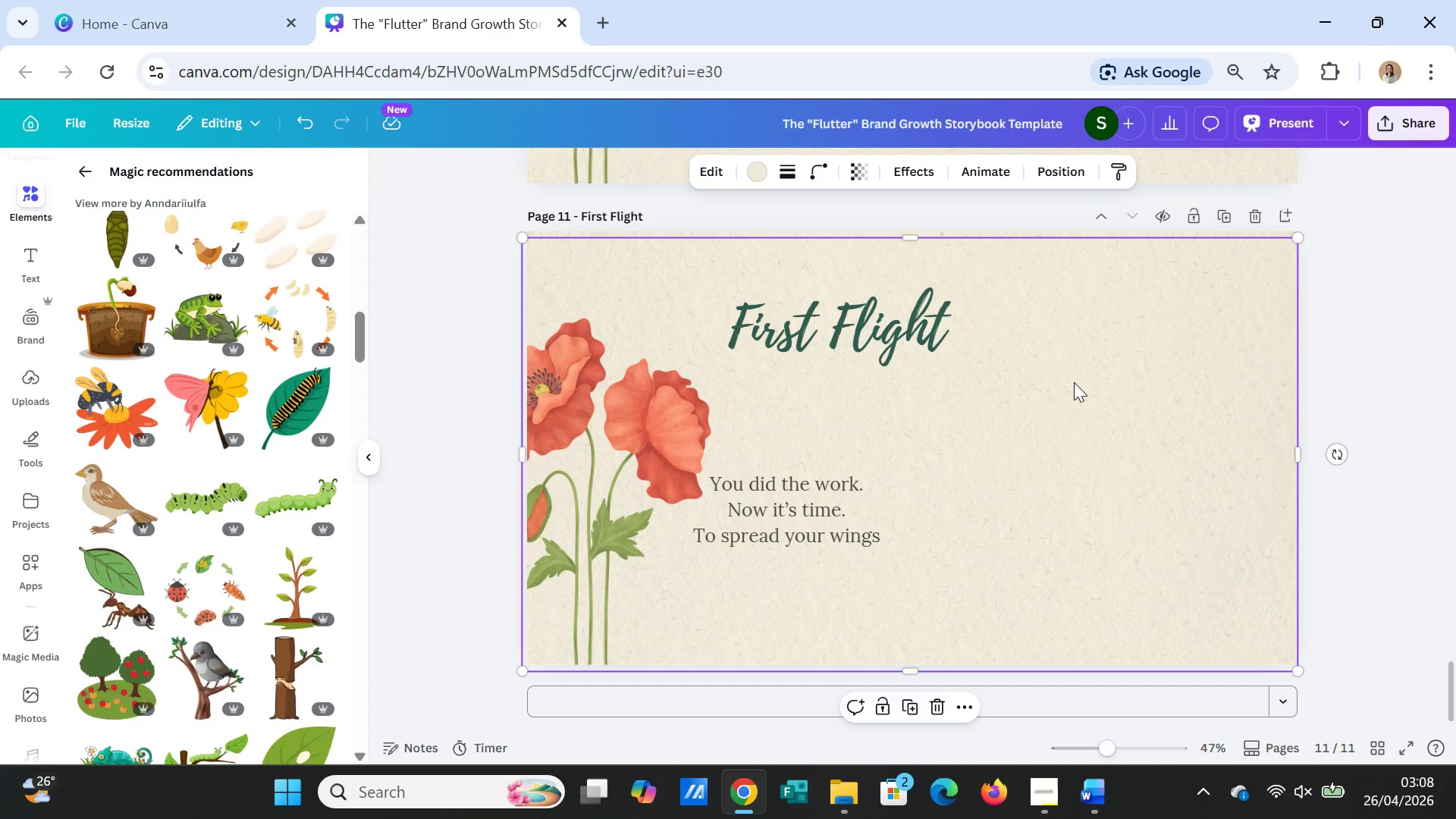 
left_click([85, 175])
 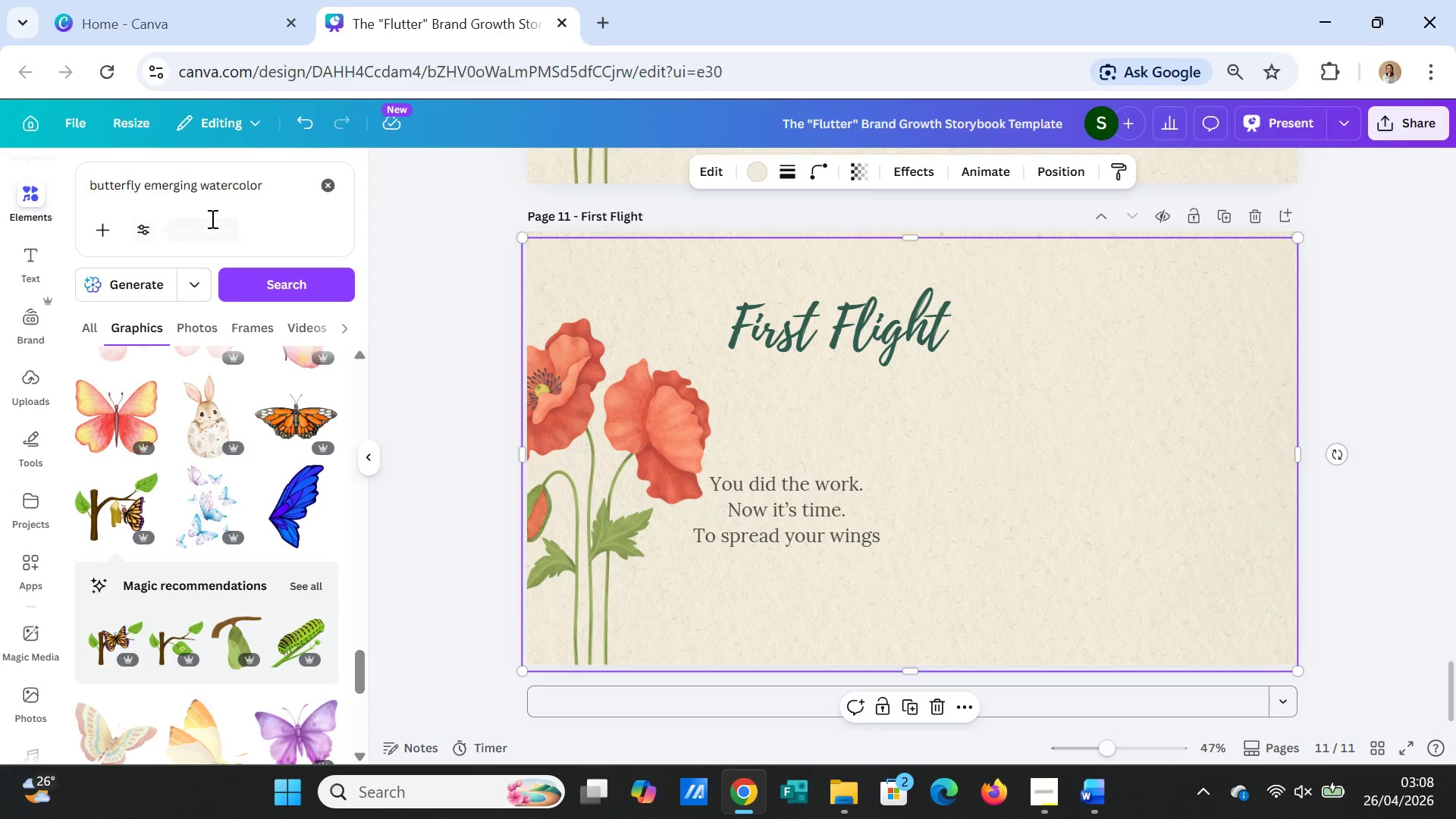 
scroll: coordinate [263, 525], scroll_direction: down, amount: 2.0
 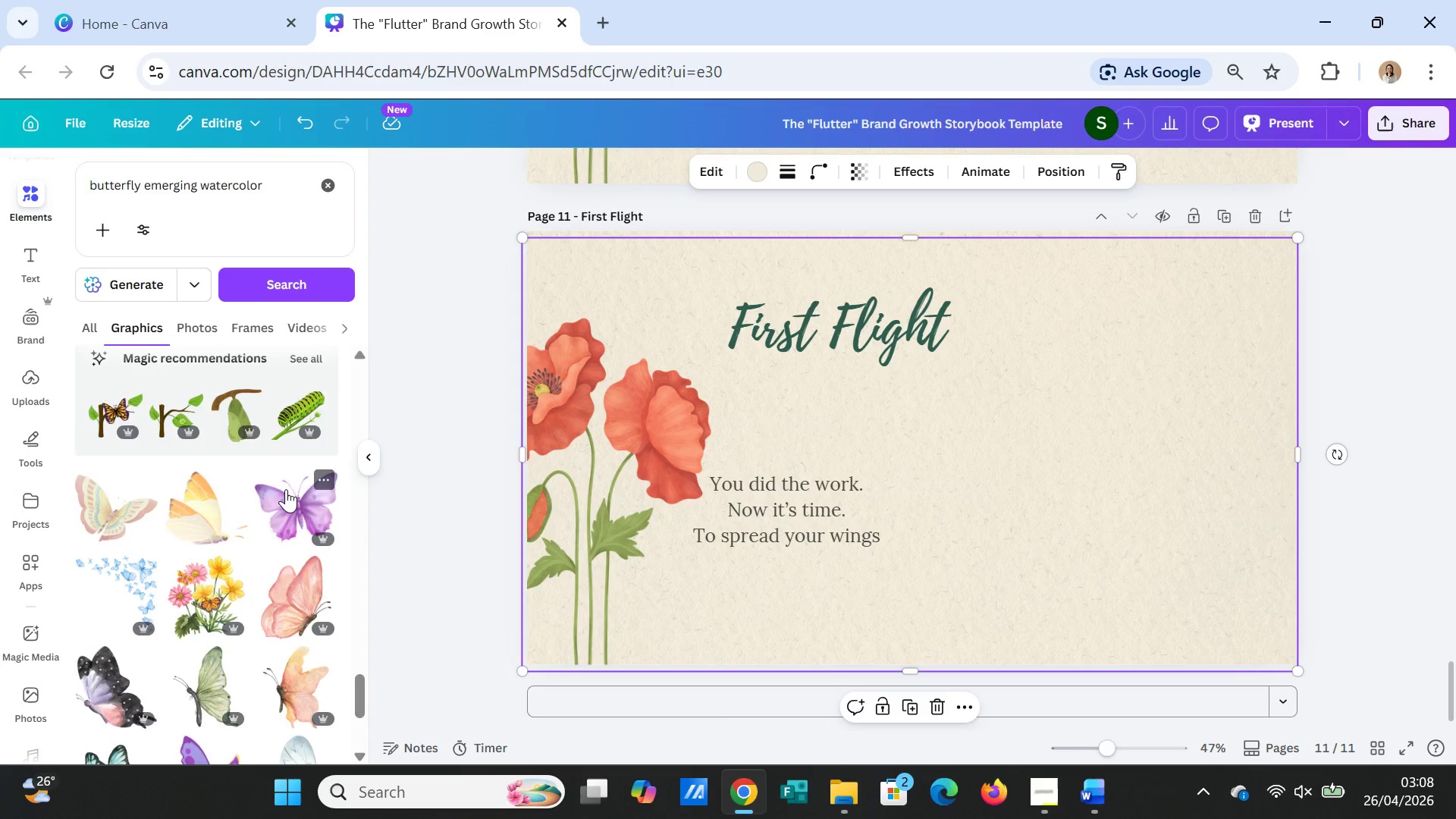 
scroll: coordinate [286, 489], scroll_direction: up, amount: 1.0
 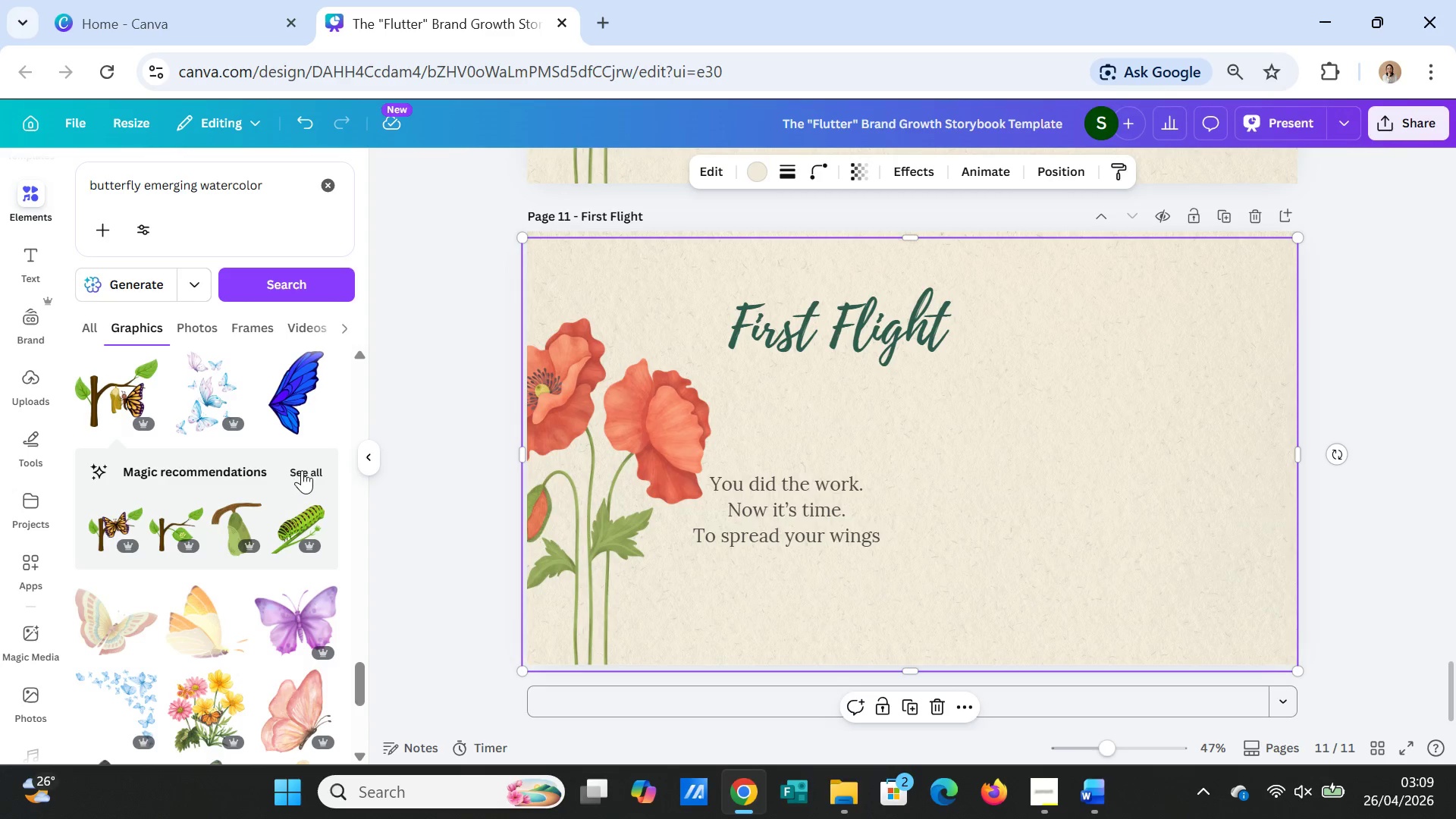 
left_click([302, 470])
 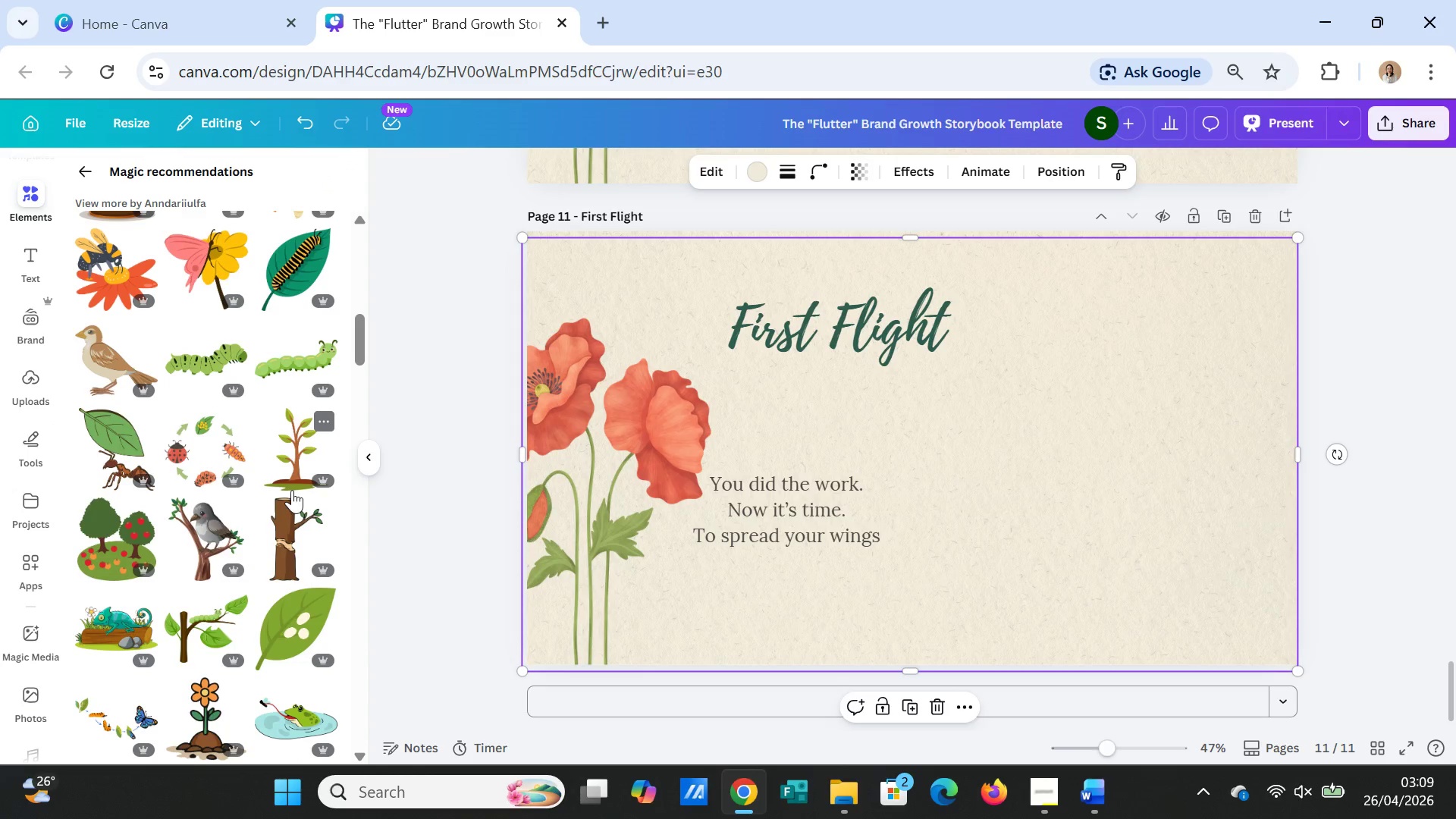 
scroll: coordinate [242, 573], scroll_direction: down, amount: 1.0
 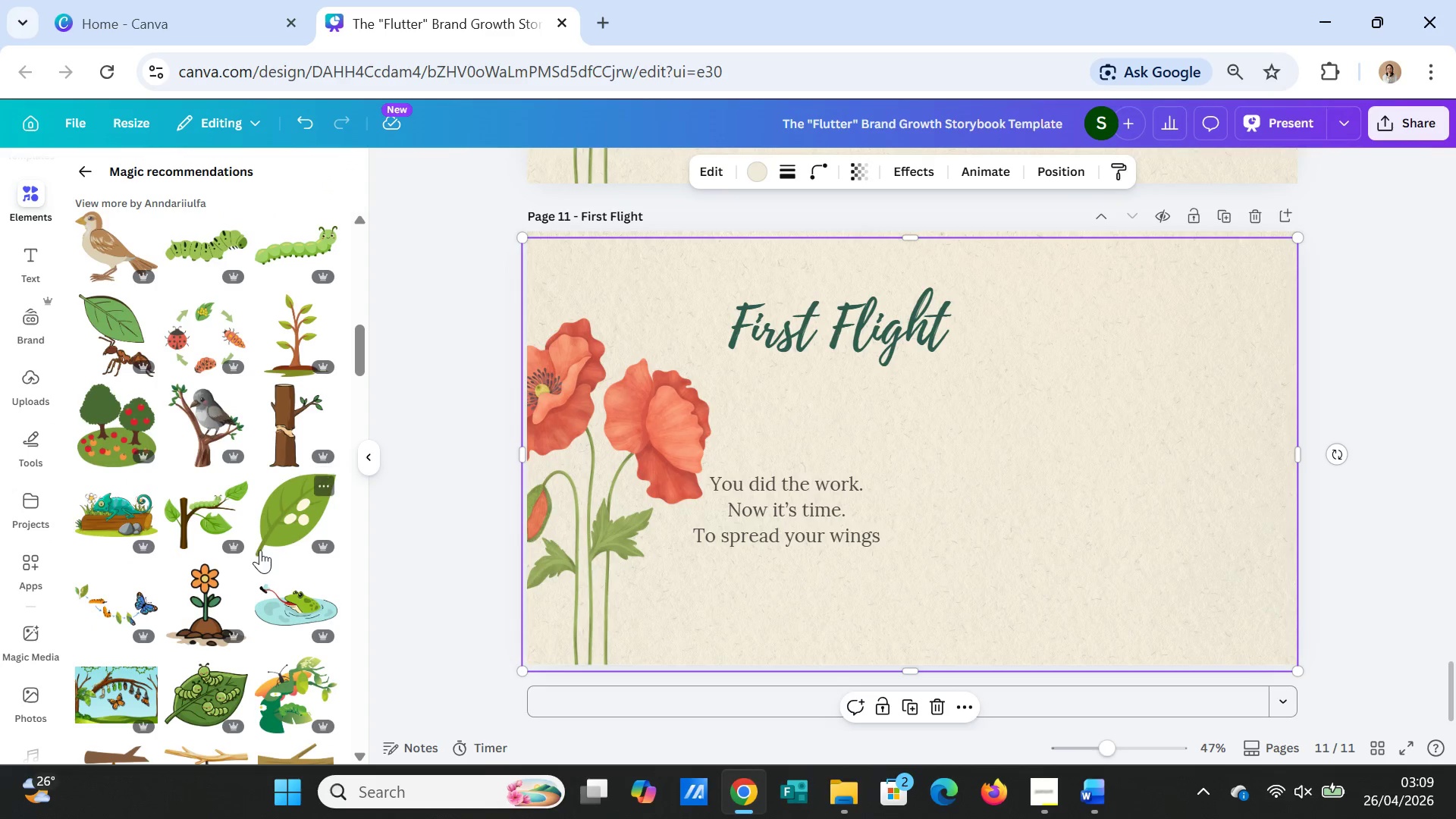 
scroll: coordinate [270, 543], scroll_direction: up, amount: 8.0
 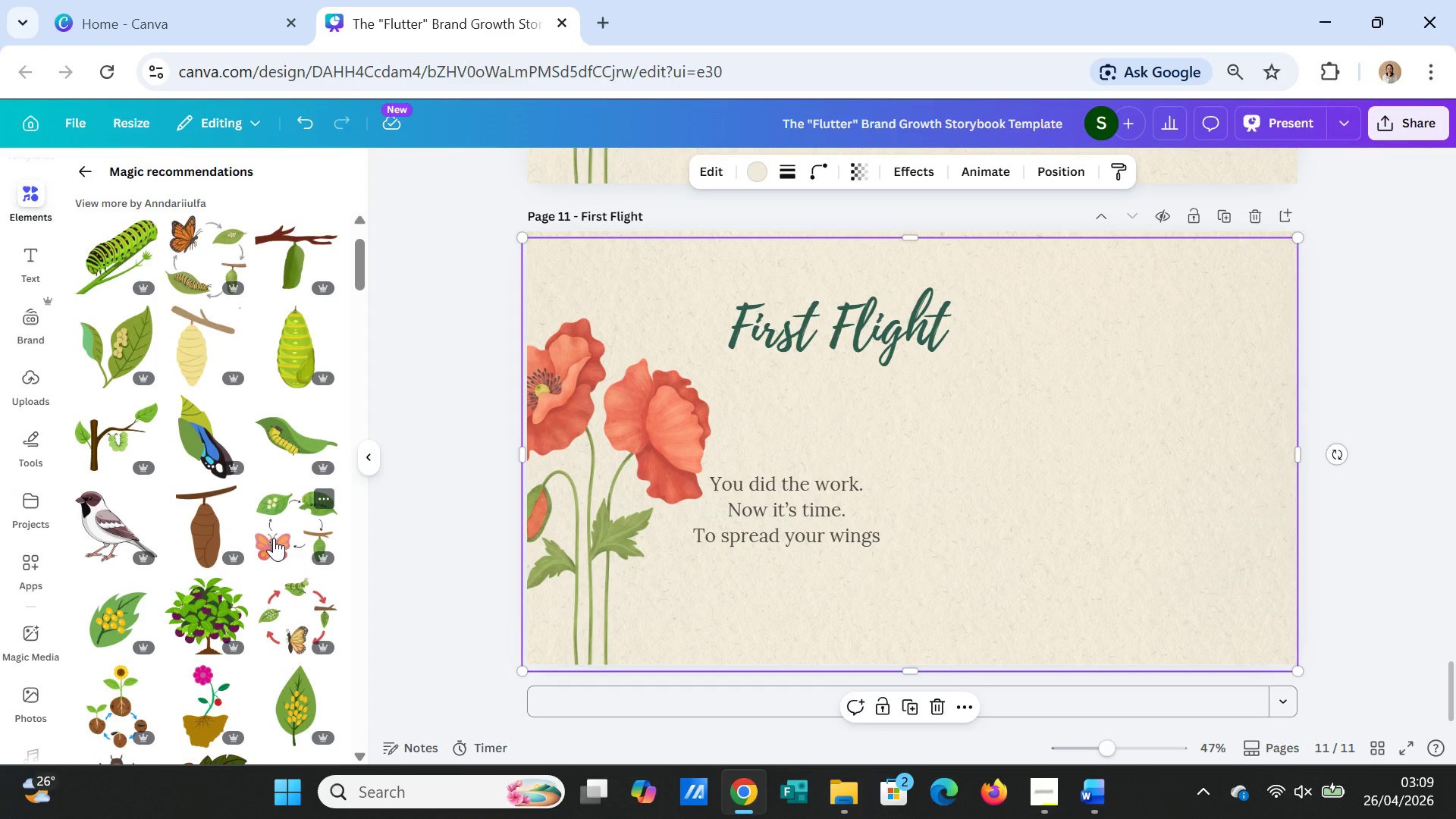 
scroll: coordinate [275, 534], scroll_direction: up, amount: 3.0
 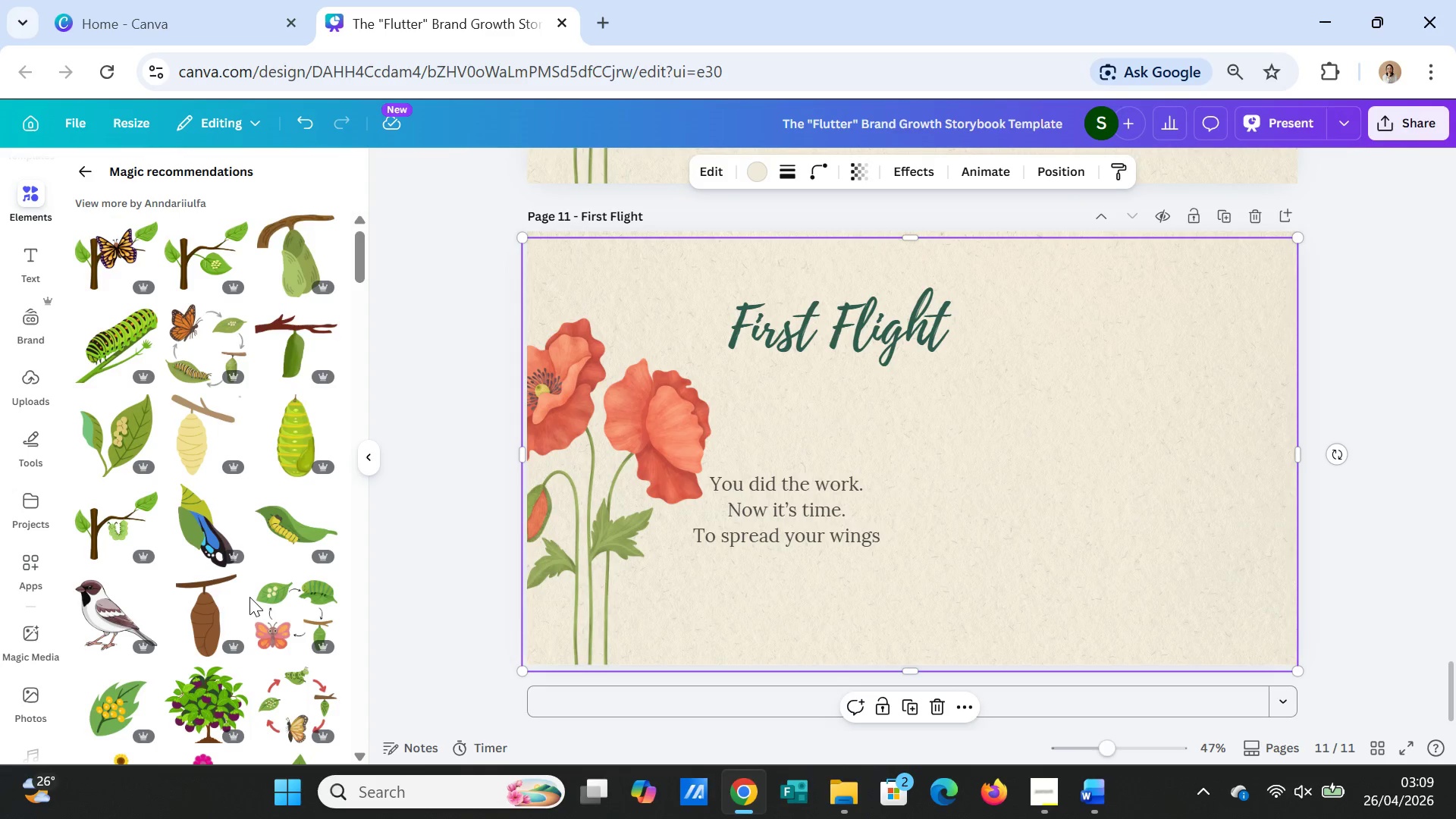 
left_click([84, 177])
 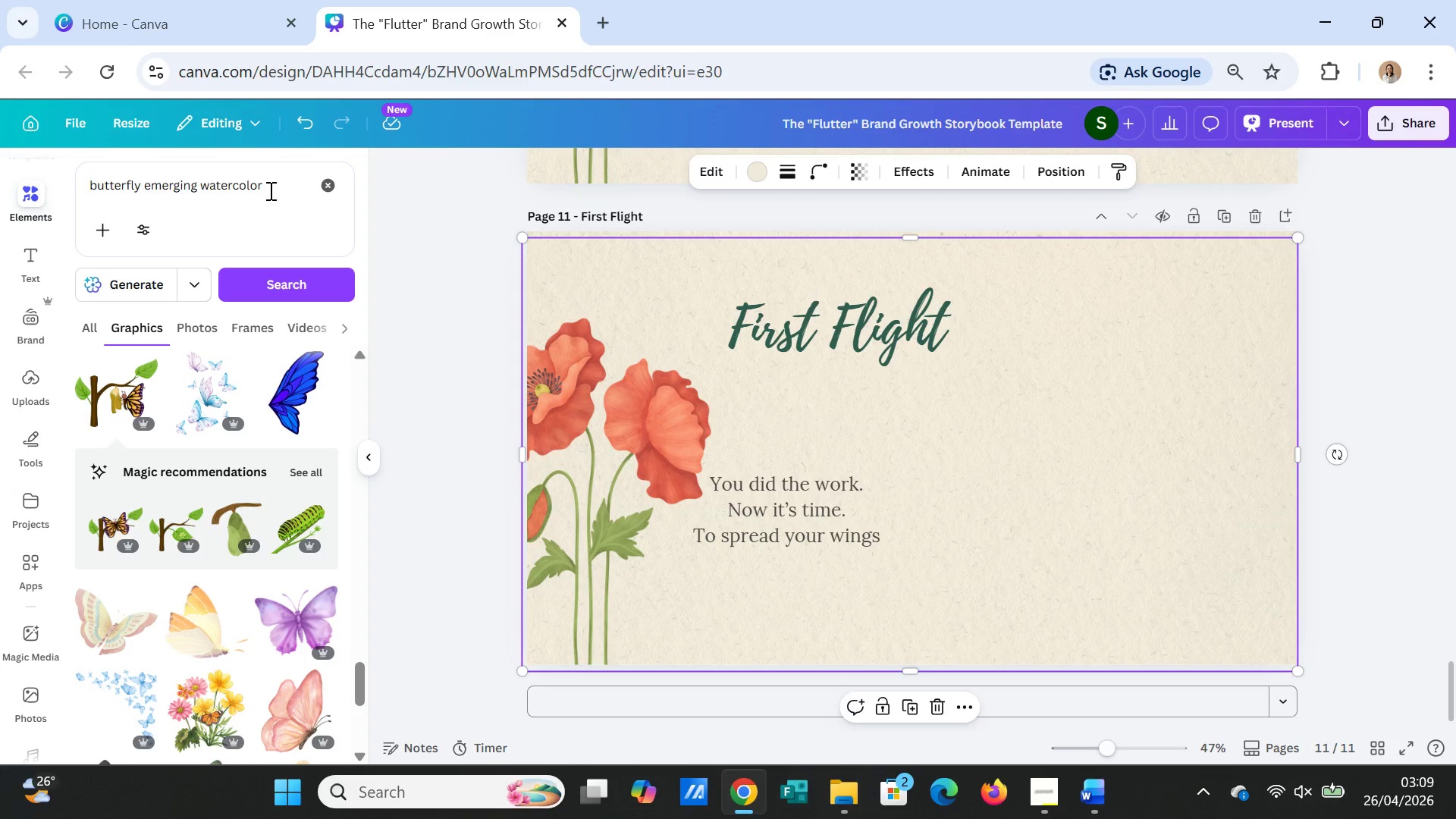 
left_click([269, 190])
 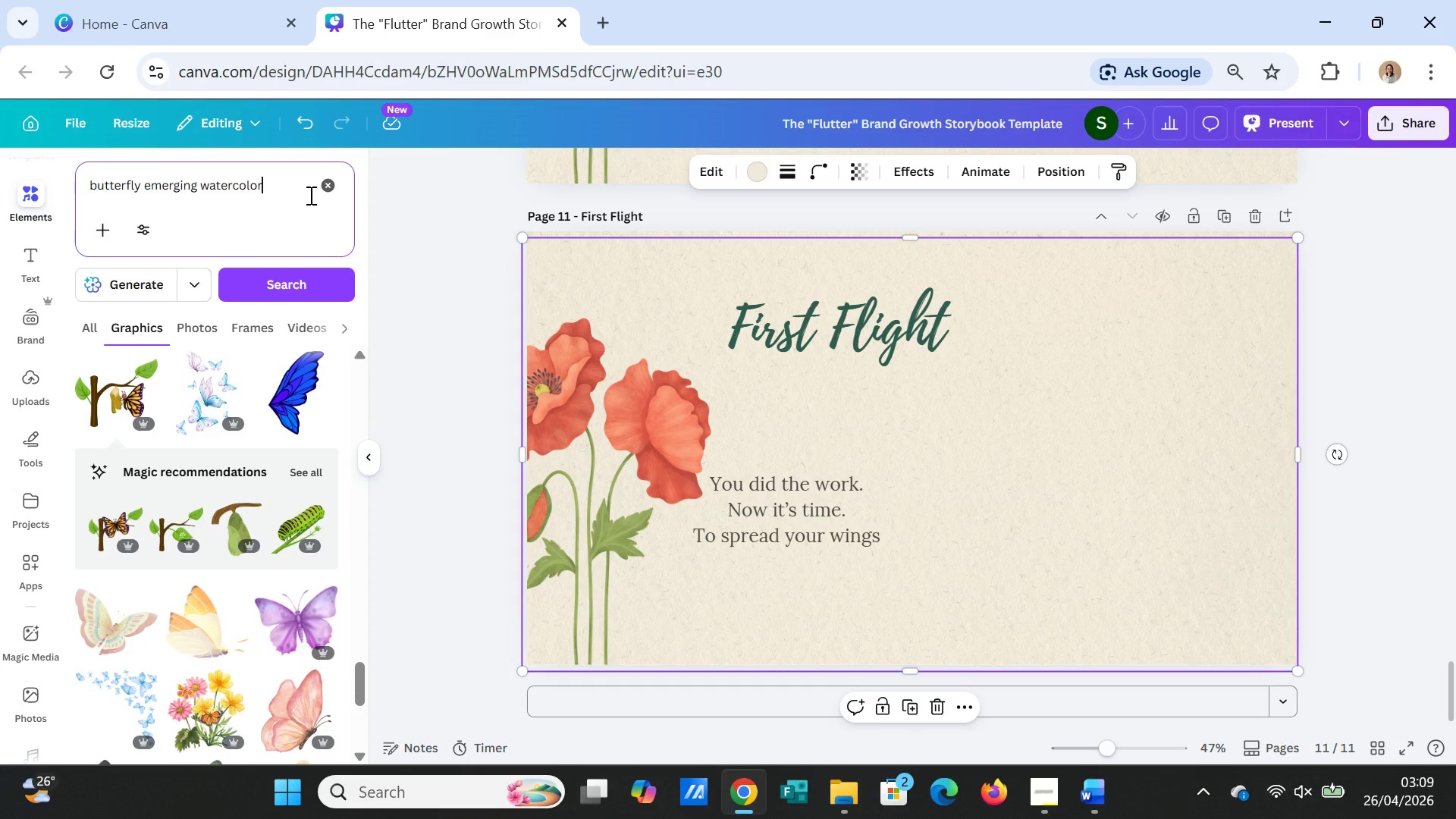 
type(, 16:9)
 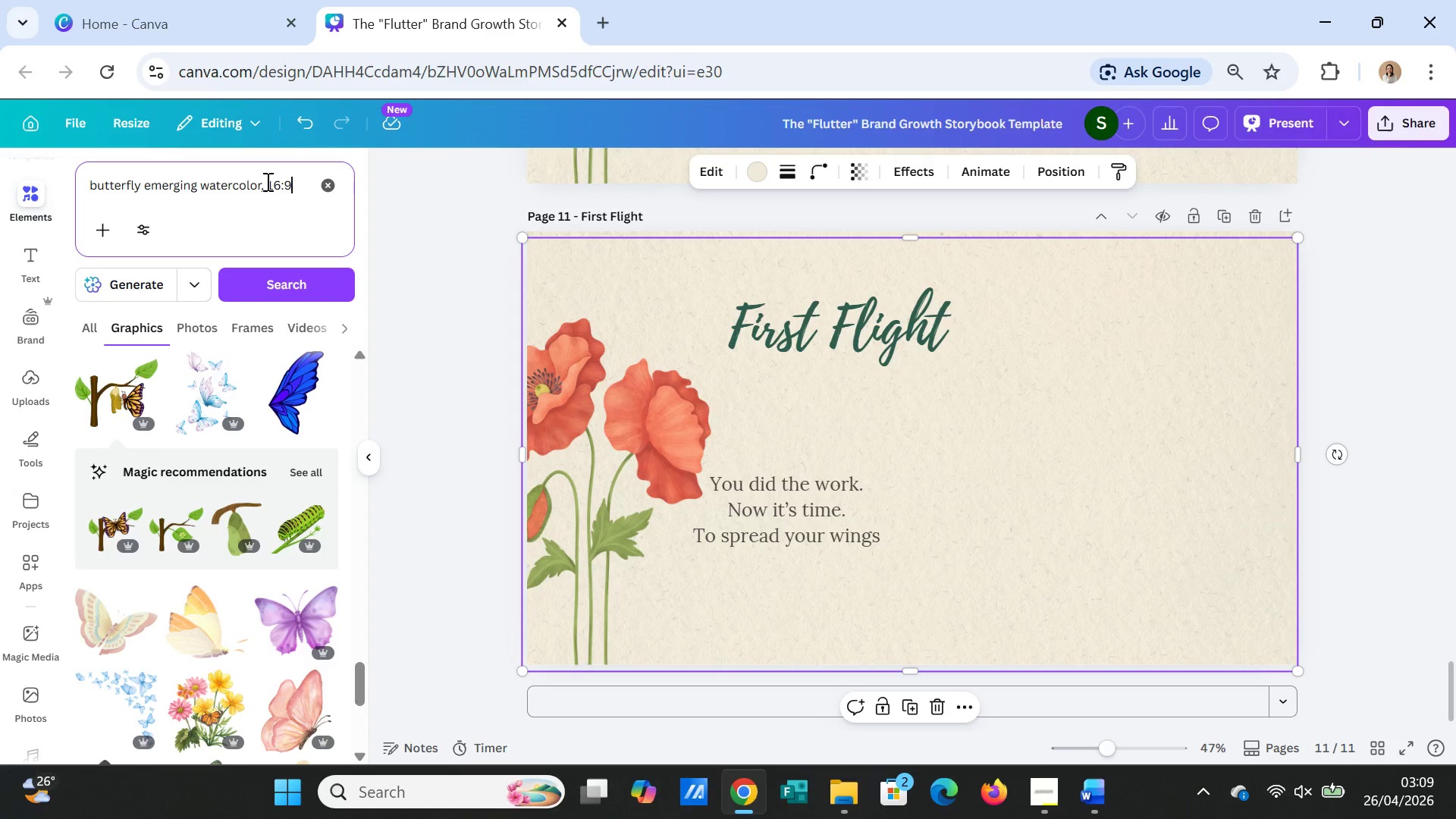 
left_click([257, 184])
 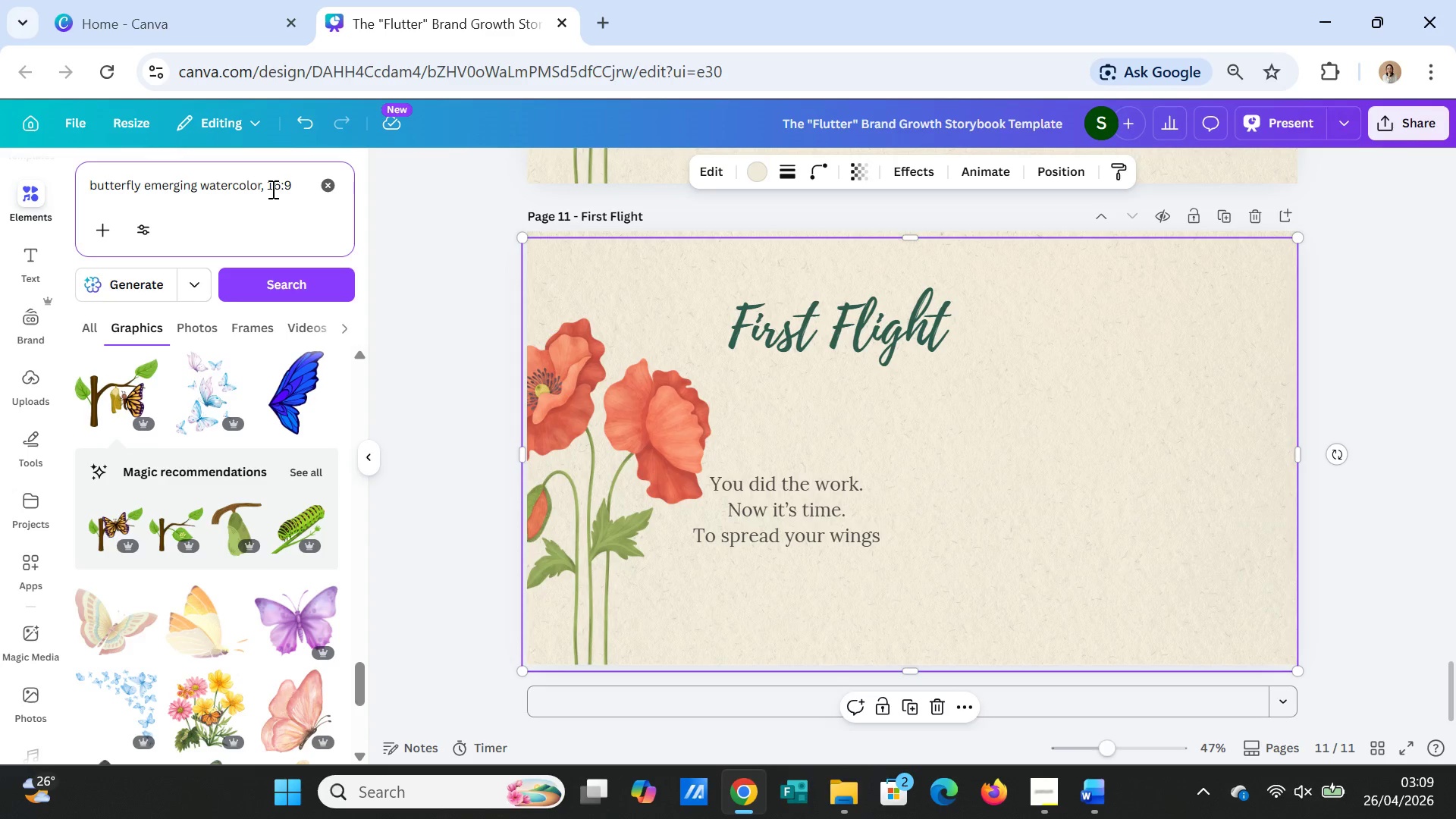 
key(ArrowLeft)
 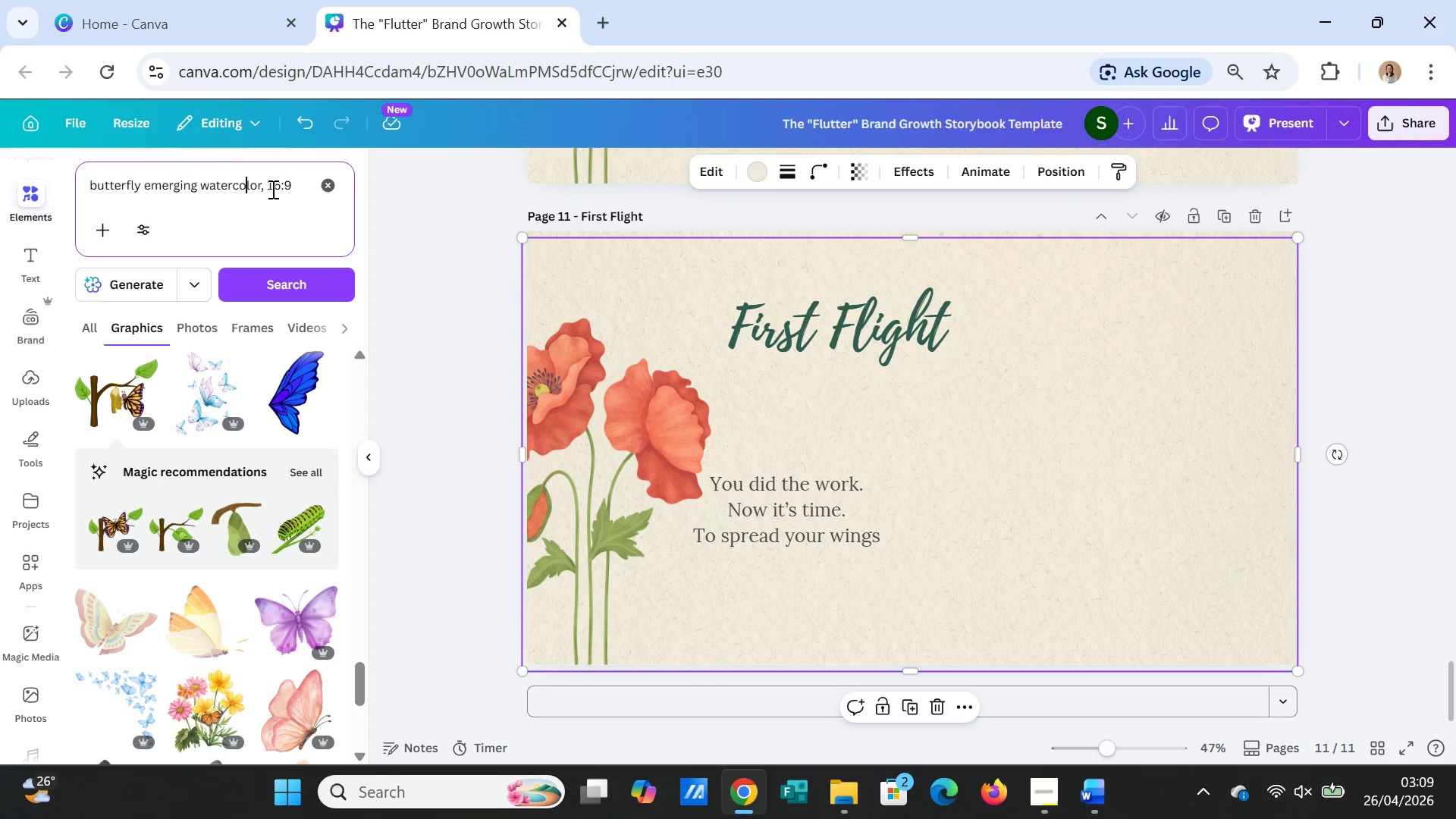 
key(ArrowLeft)
 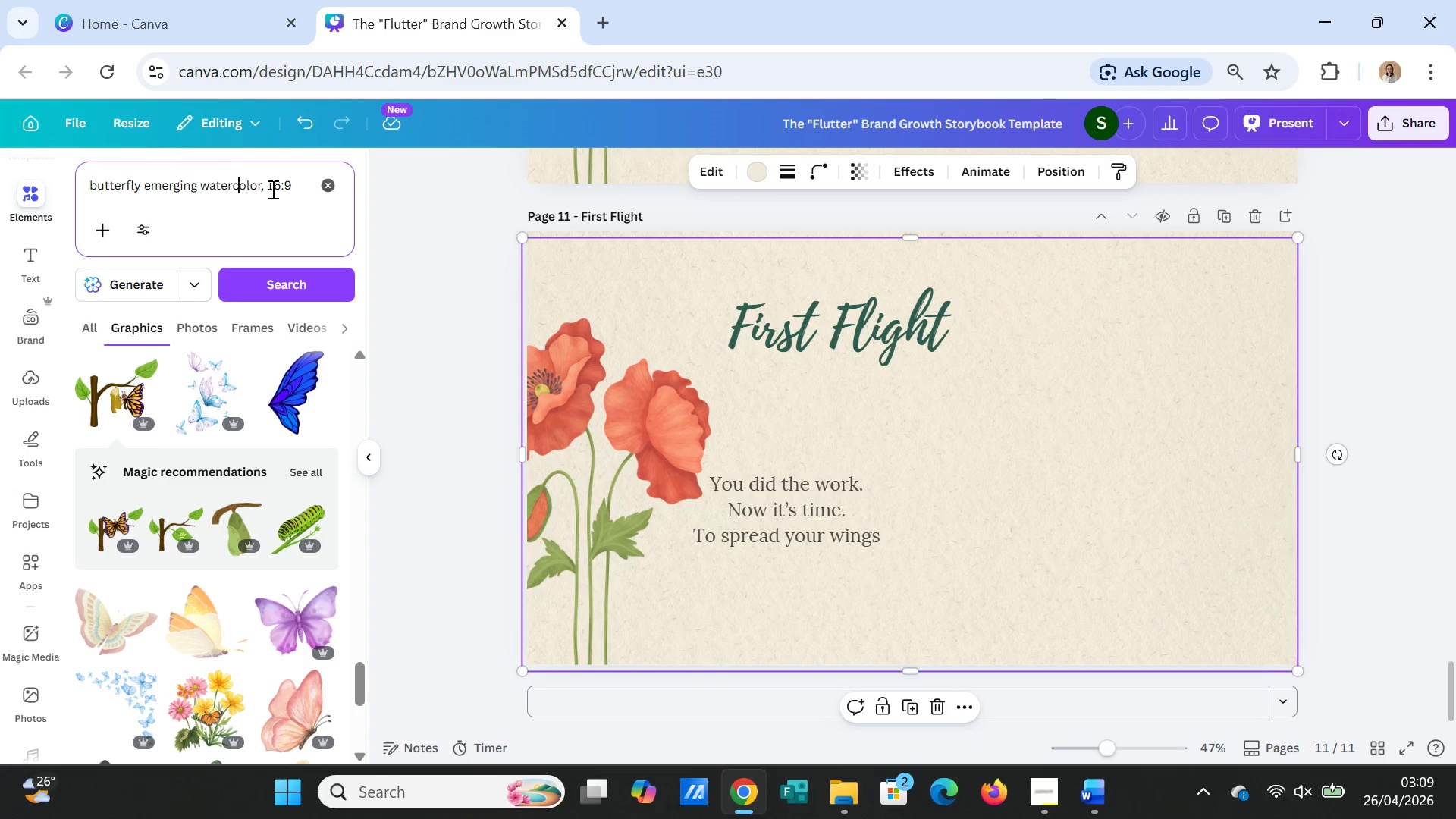 
key(ArrowLeft)
 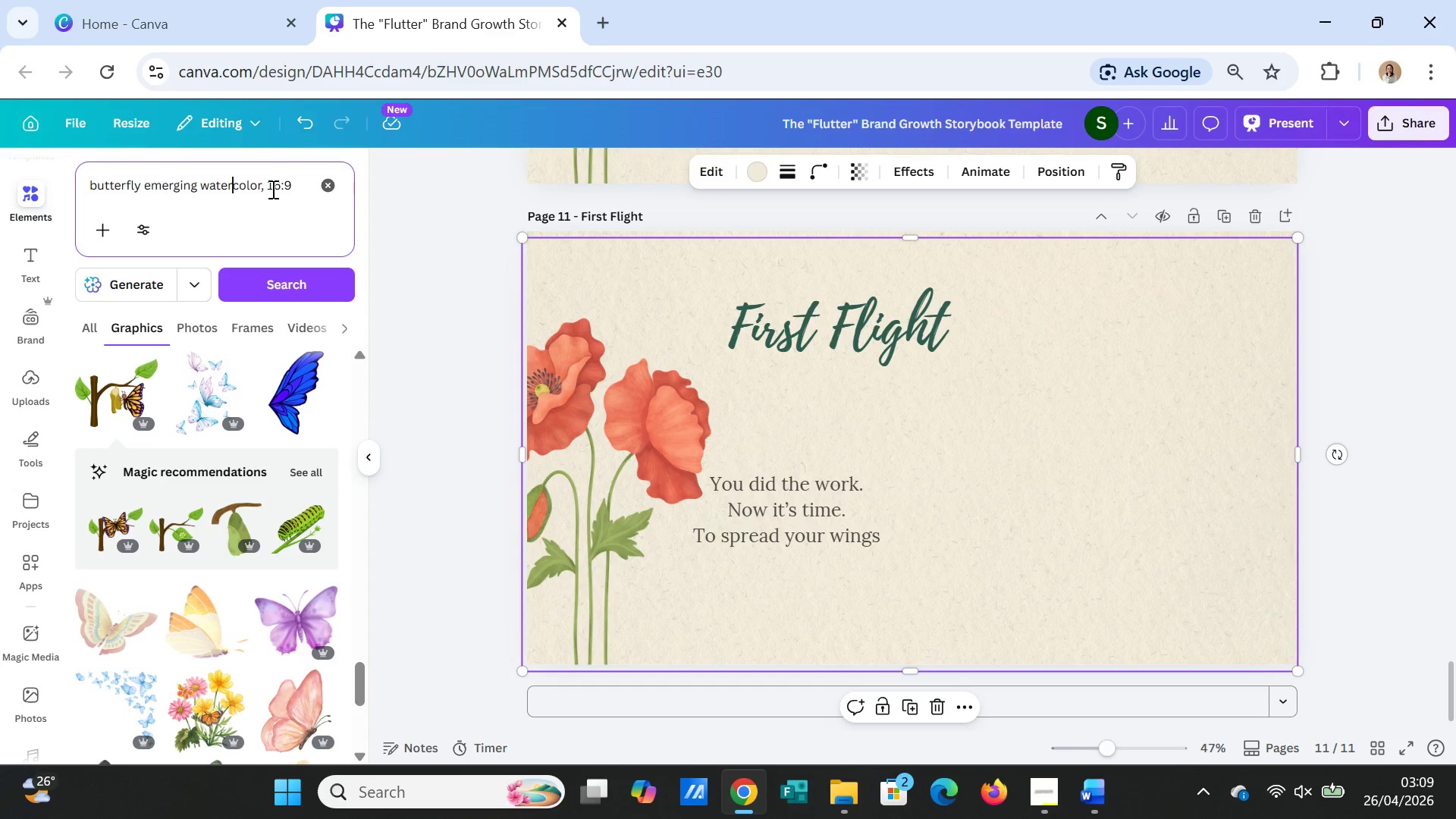 
key(ArrowLeft)
 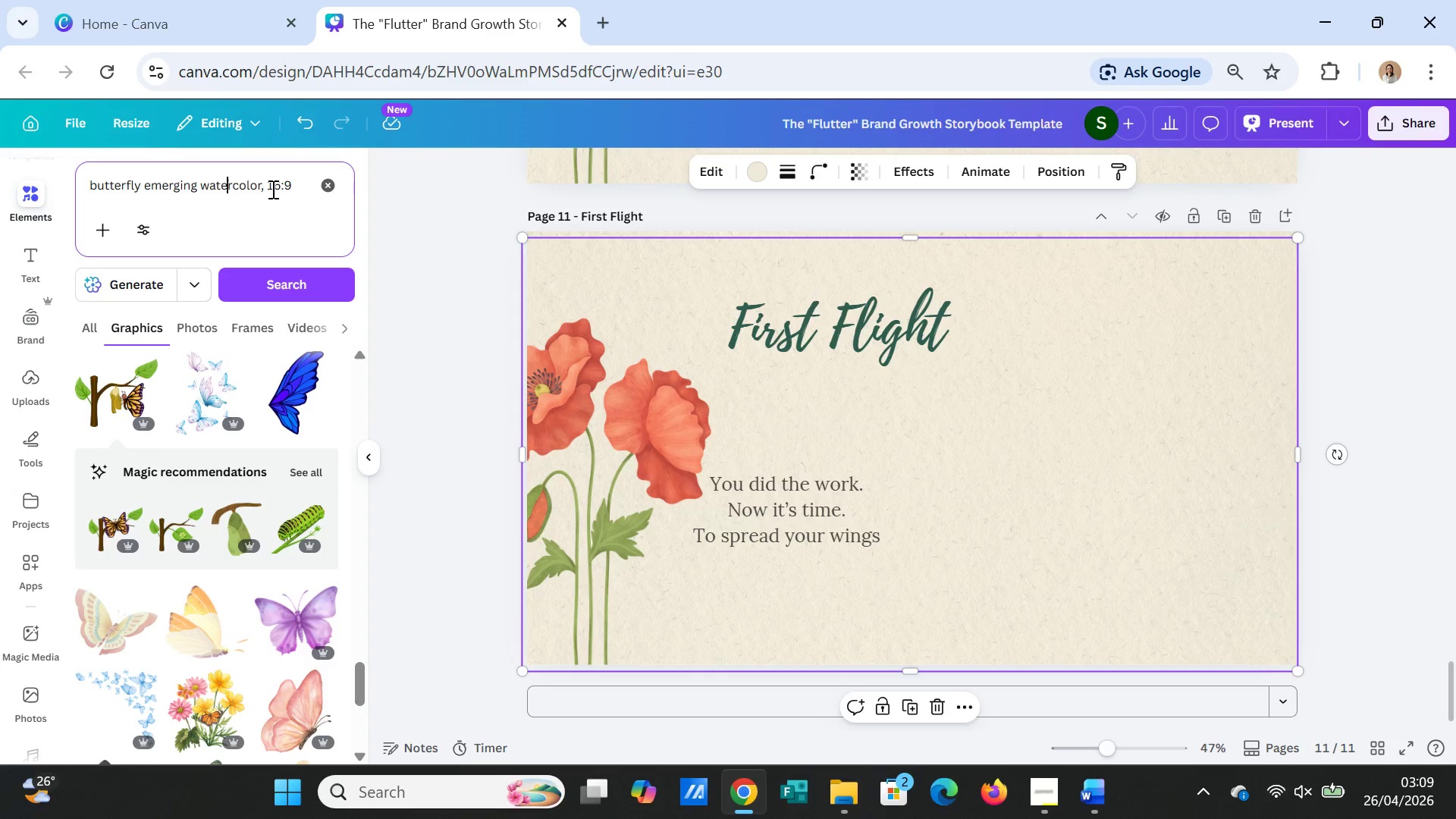 
key(ArrowLeft)
 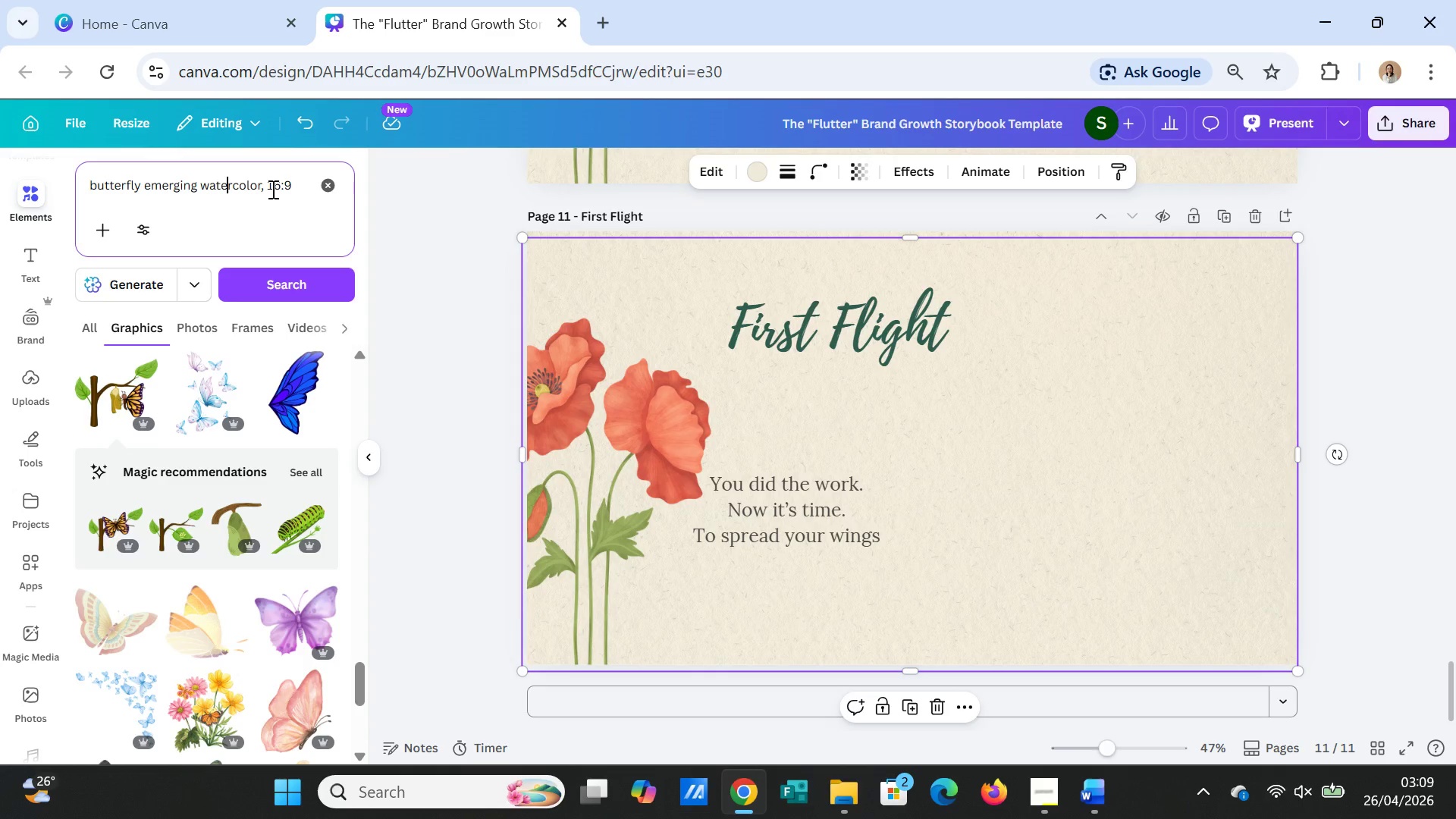 
key(ArrowLeft)
 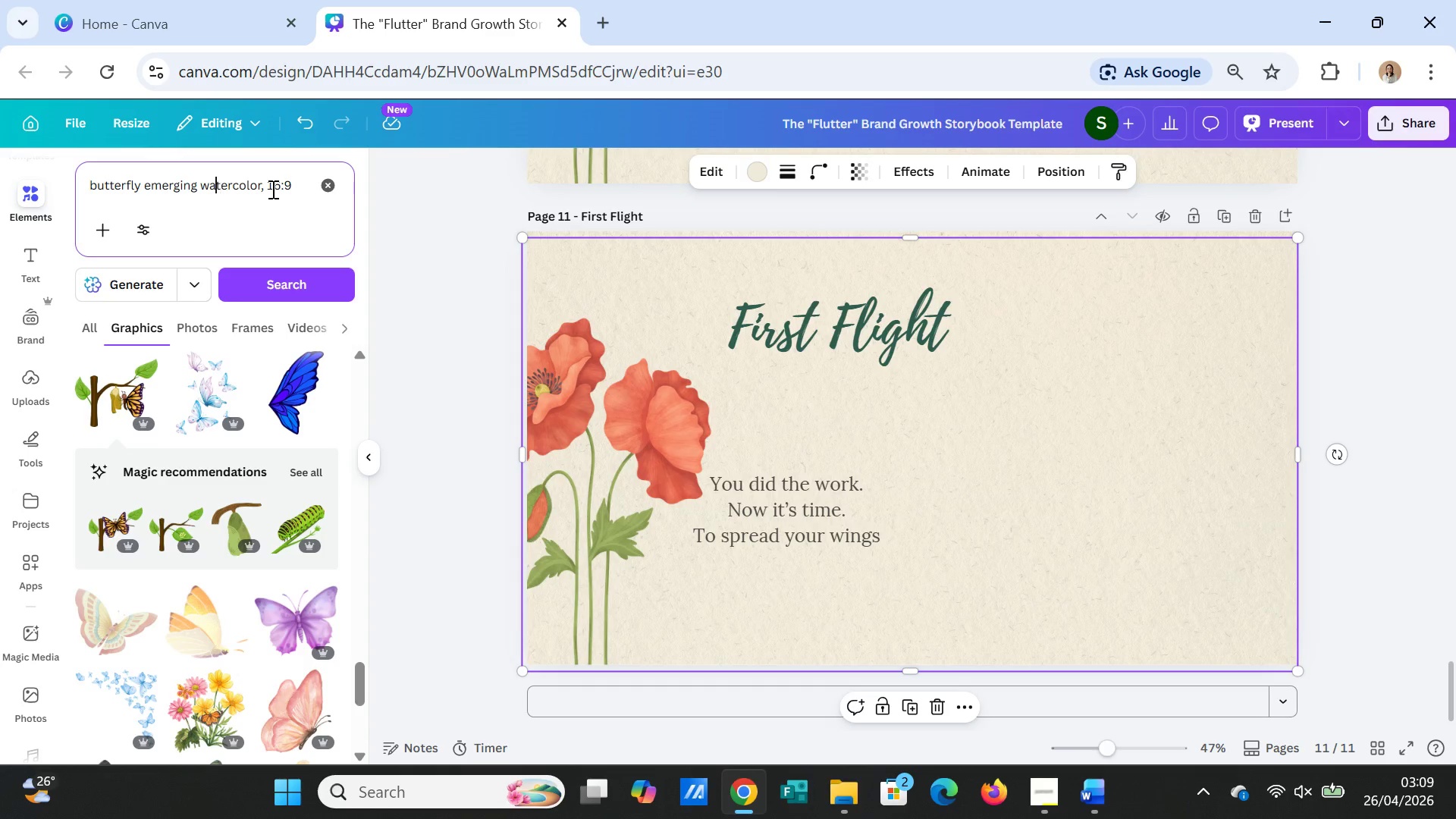 
key(ArrowLeft)
 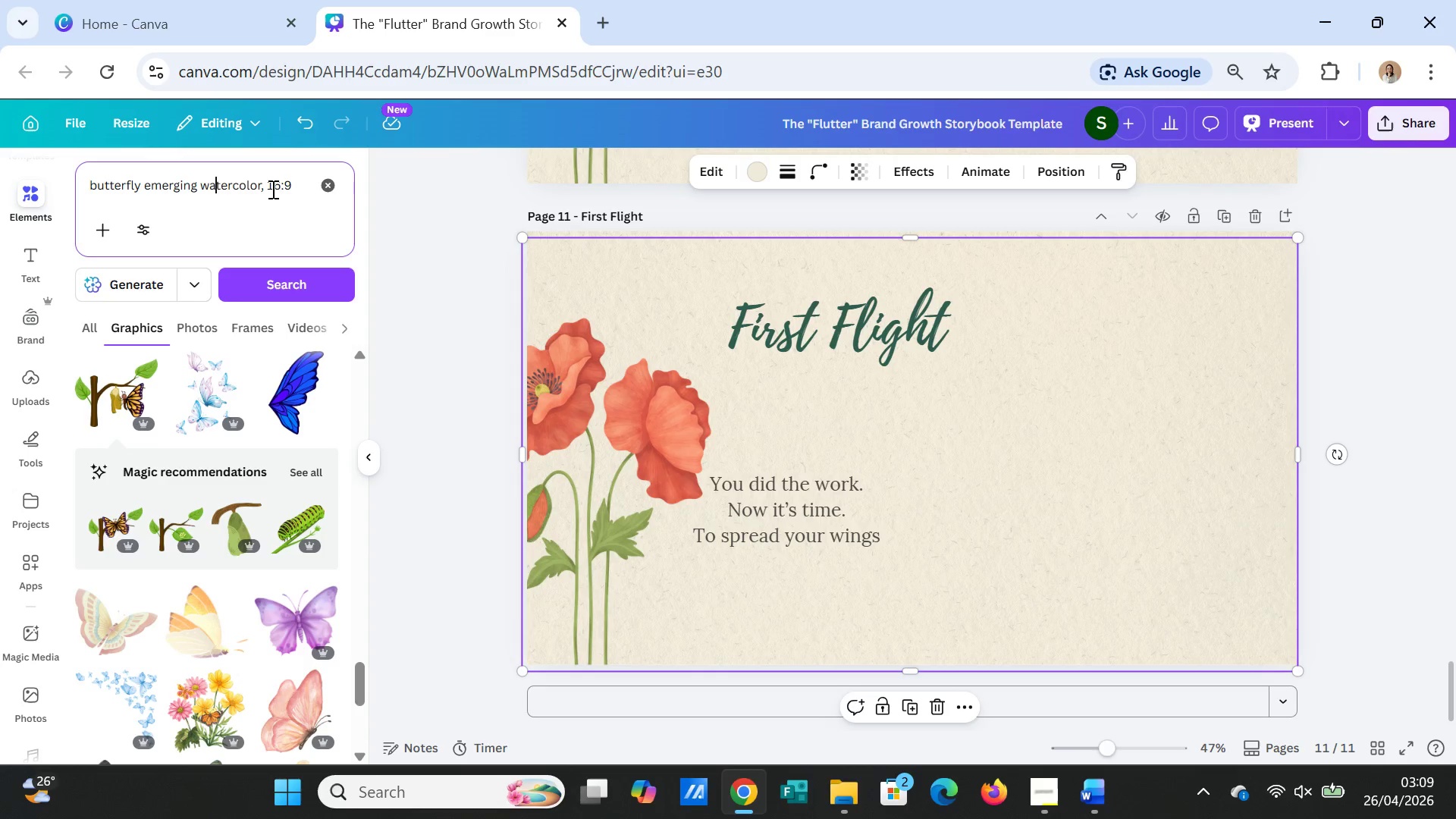 
key(ArrowLeft)
 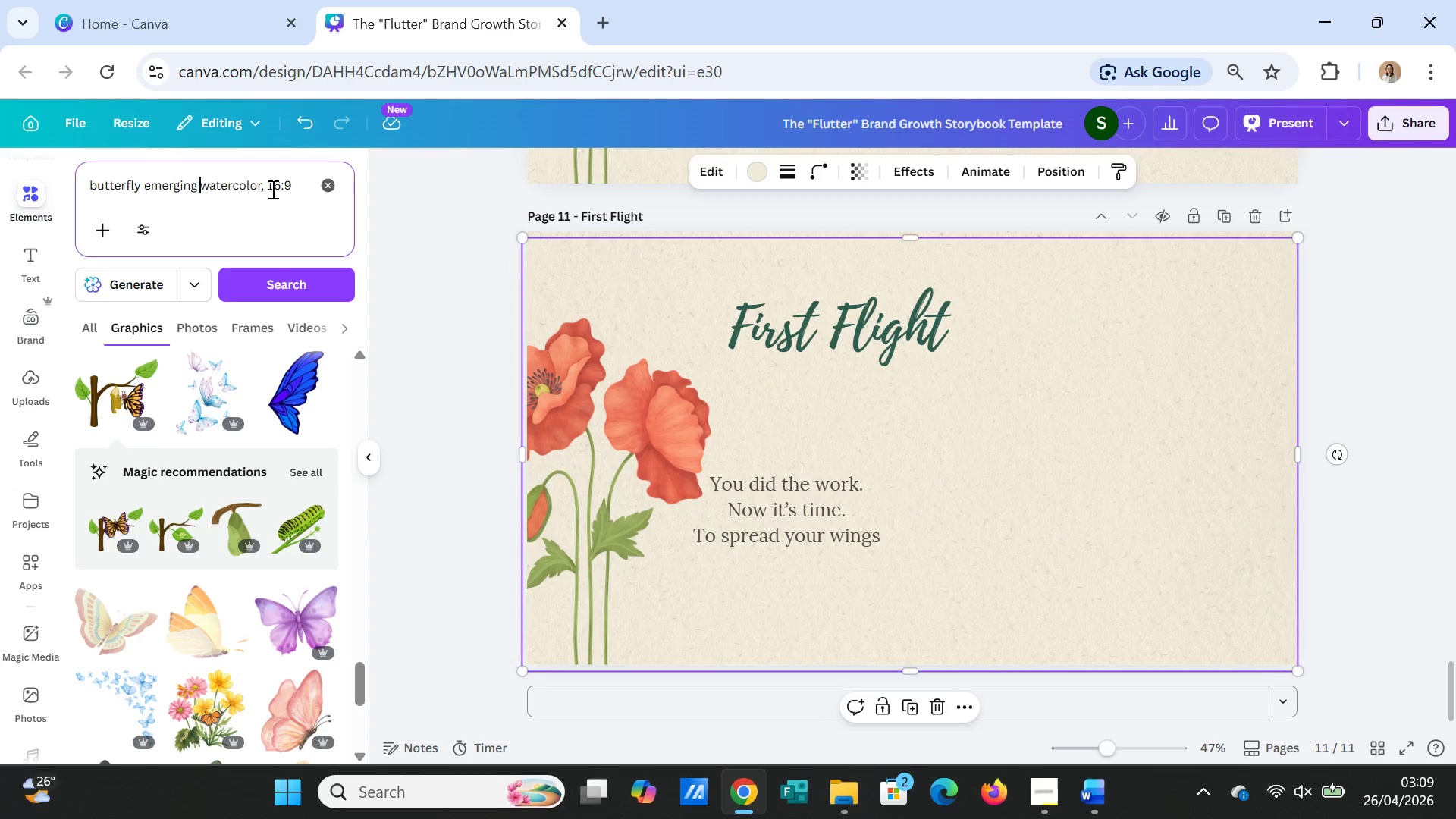 
key(ArrowLeft)
 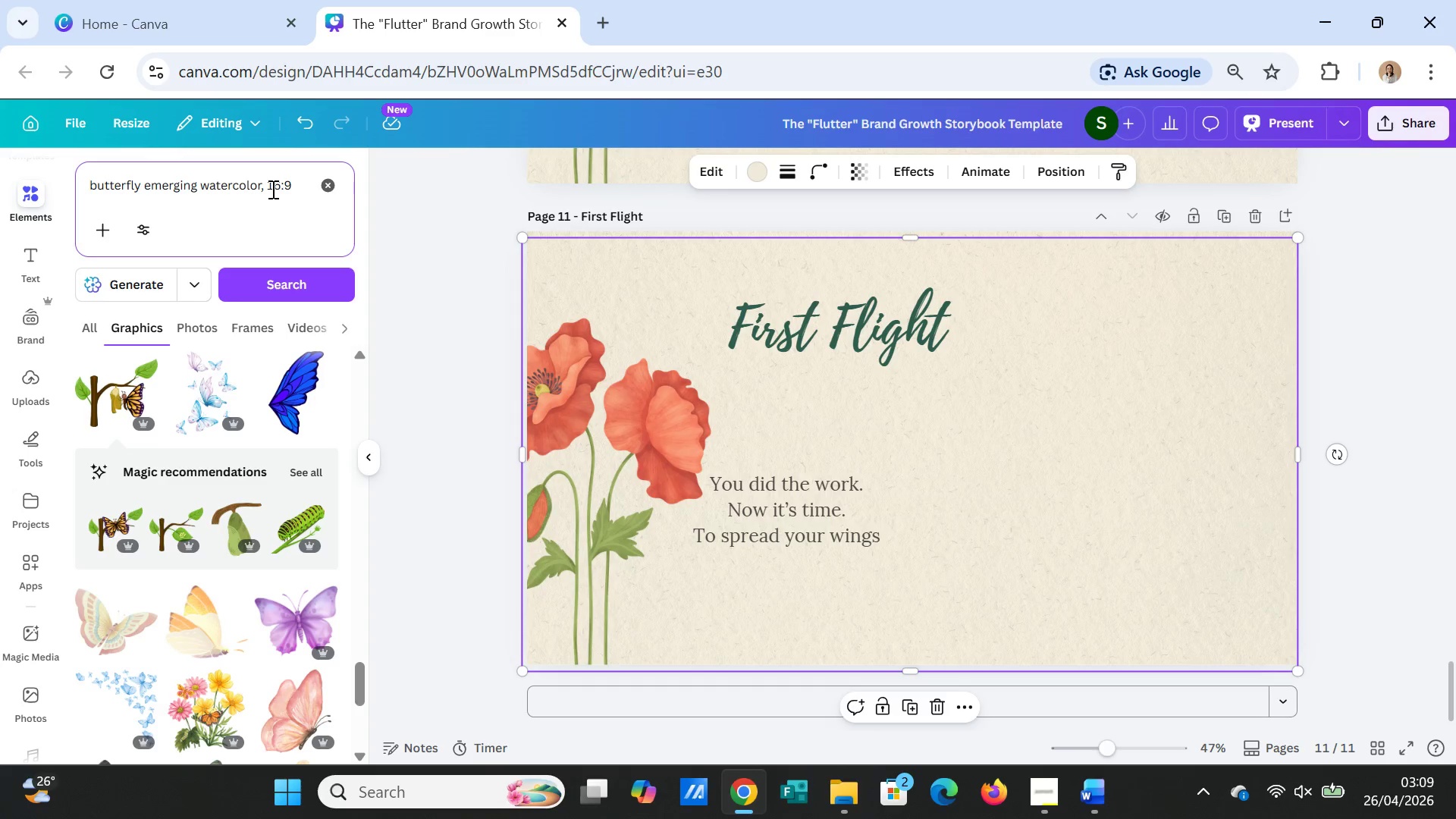 
type(on the trees branch, )
 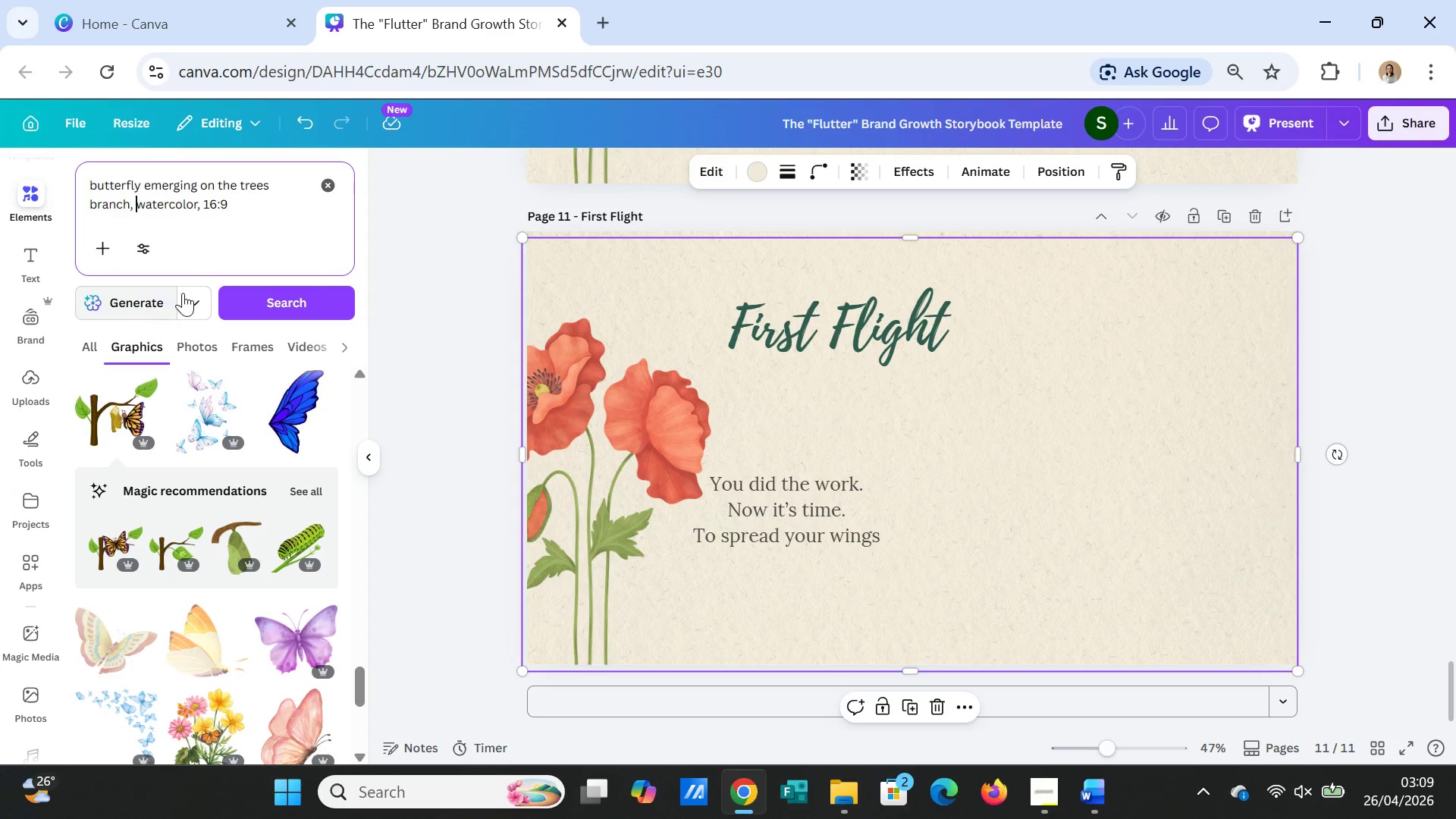 
left_click([112, 309])
 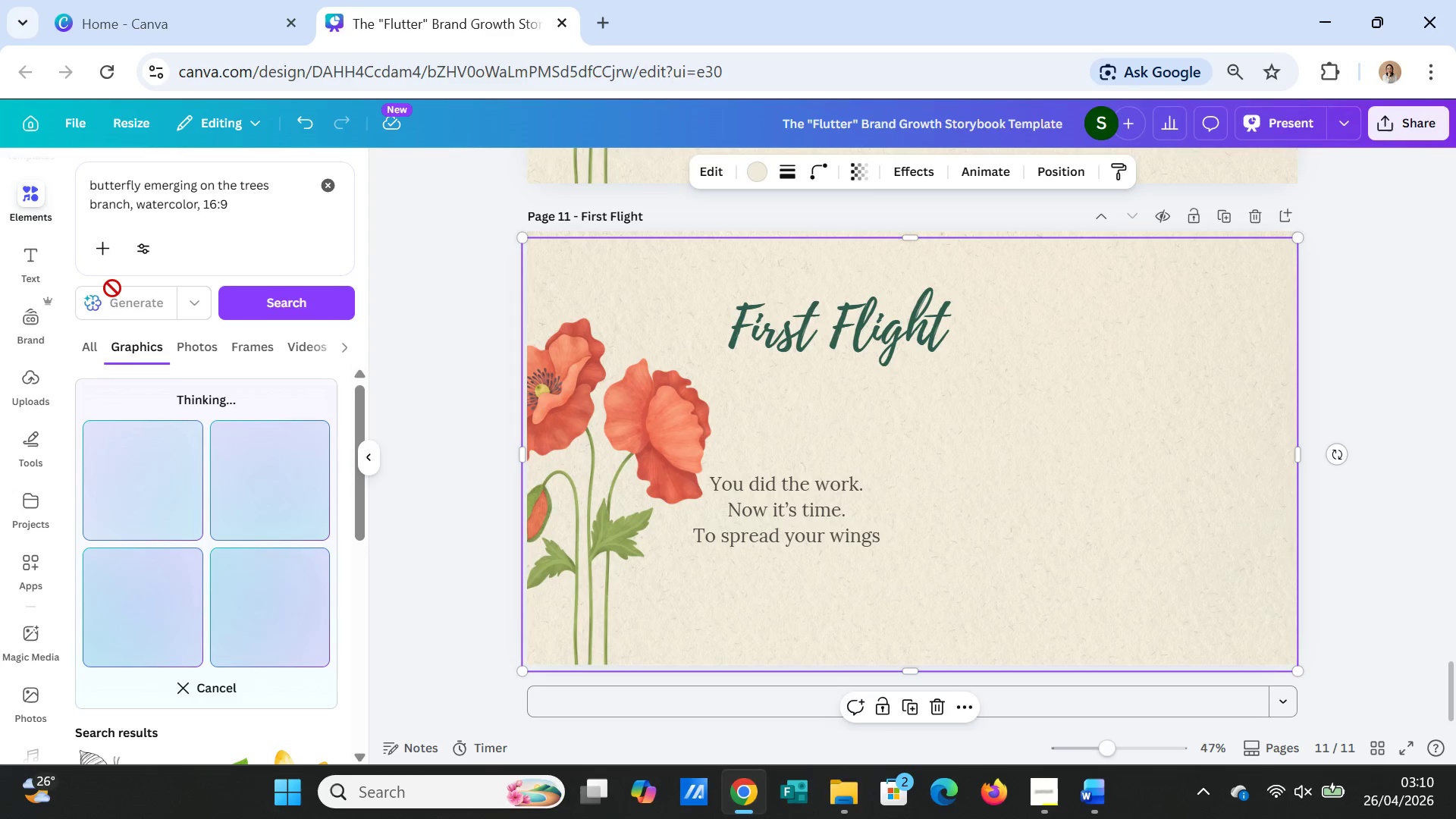 
wait(14.14)
 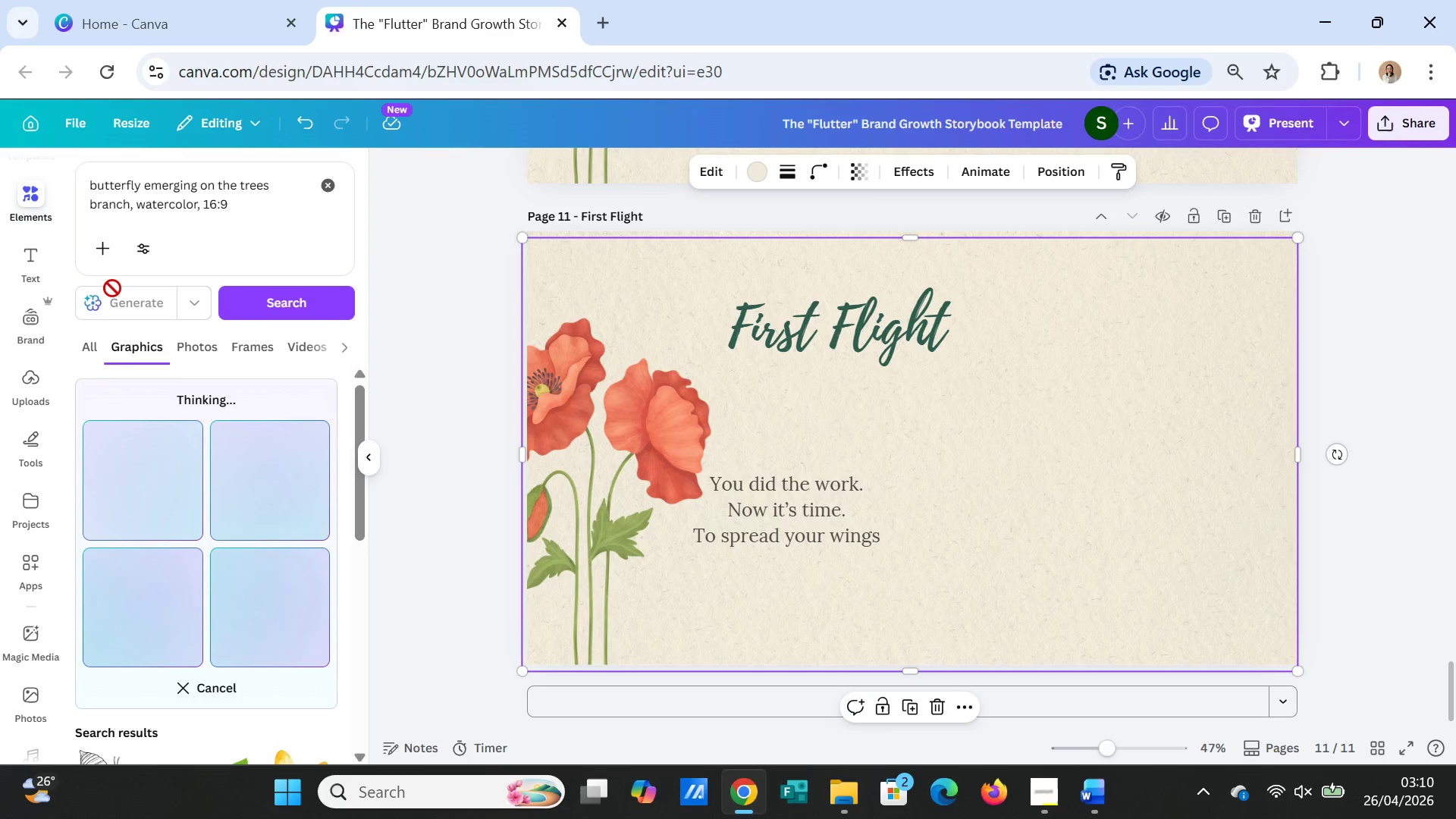 
scroll: coordinate [1044, 487], scroll_direction: none, amount: 0.0
 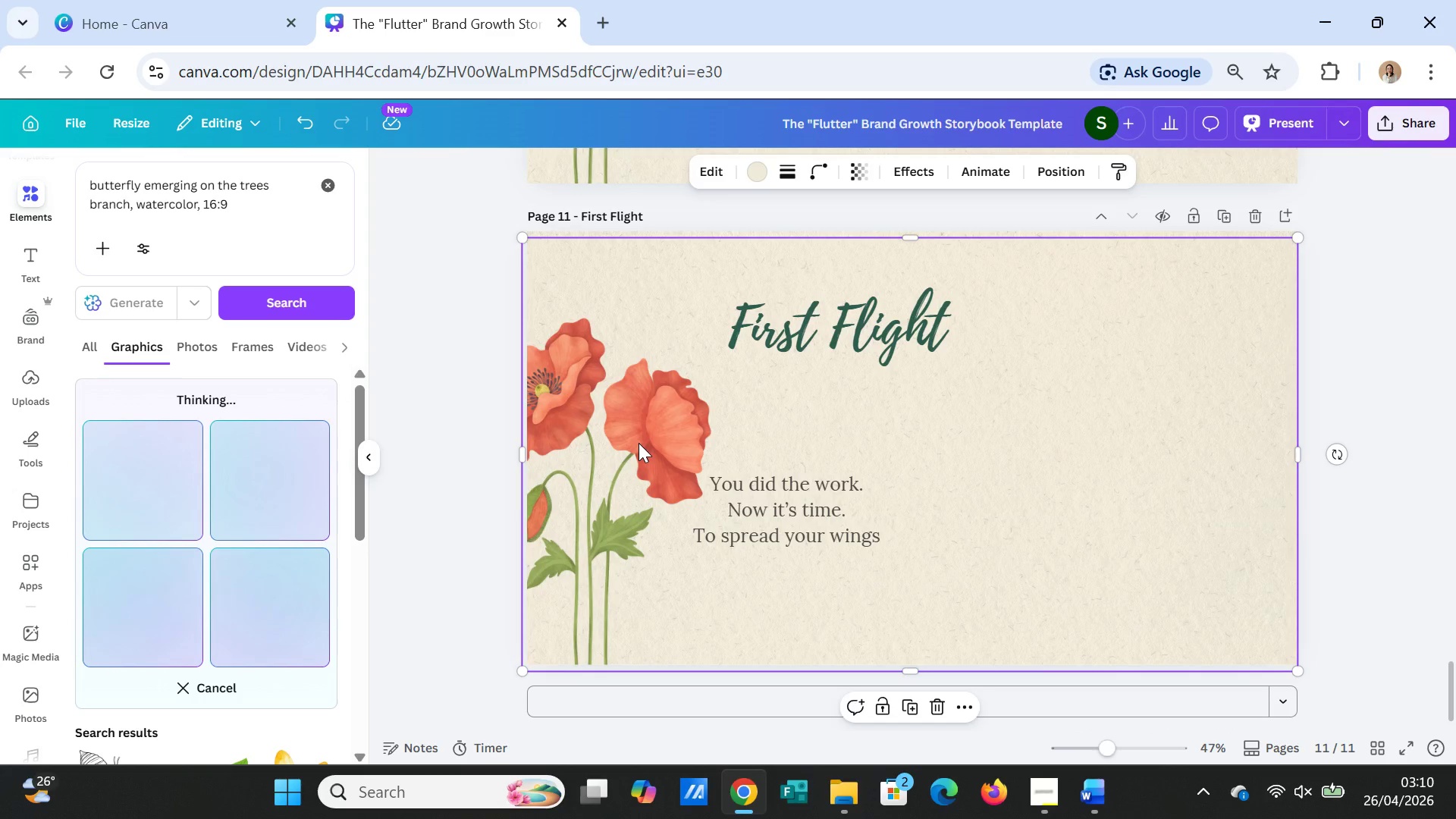 
left_click([638, 441])
 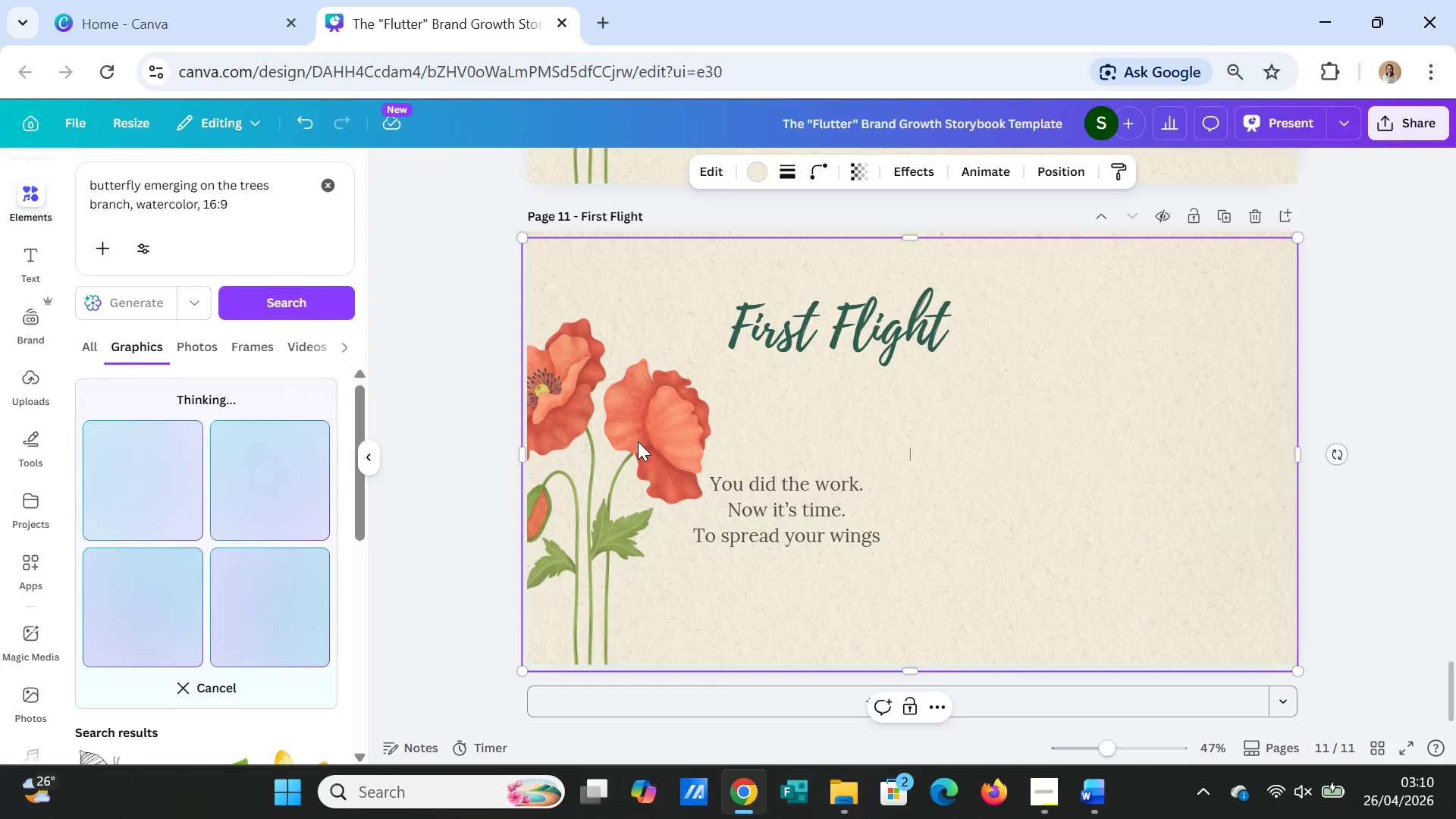 
key(Delete)
 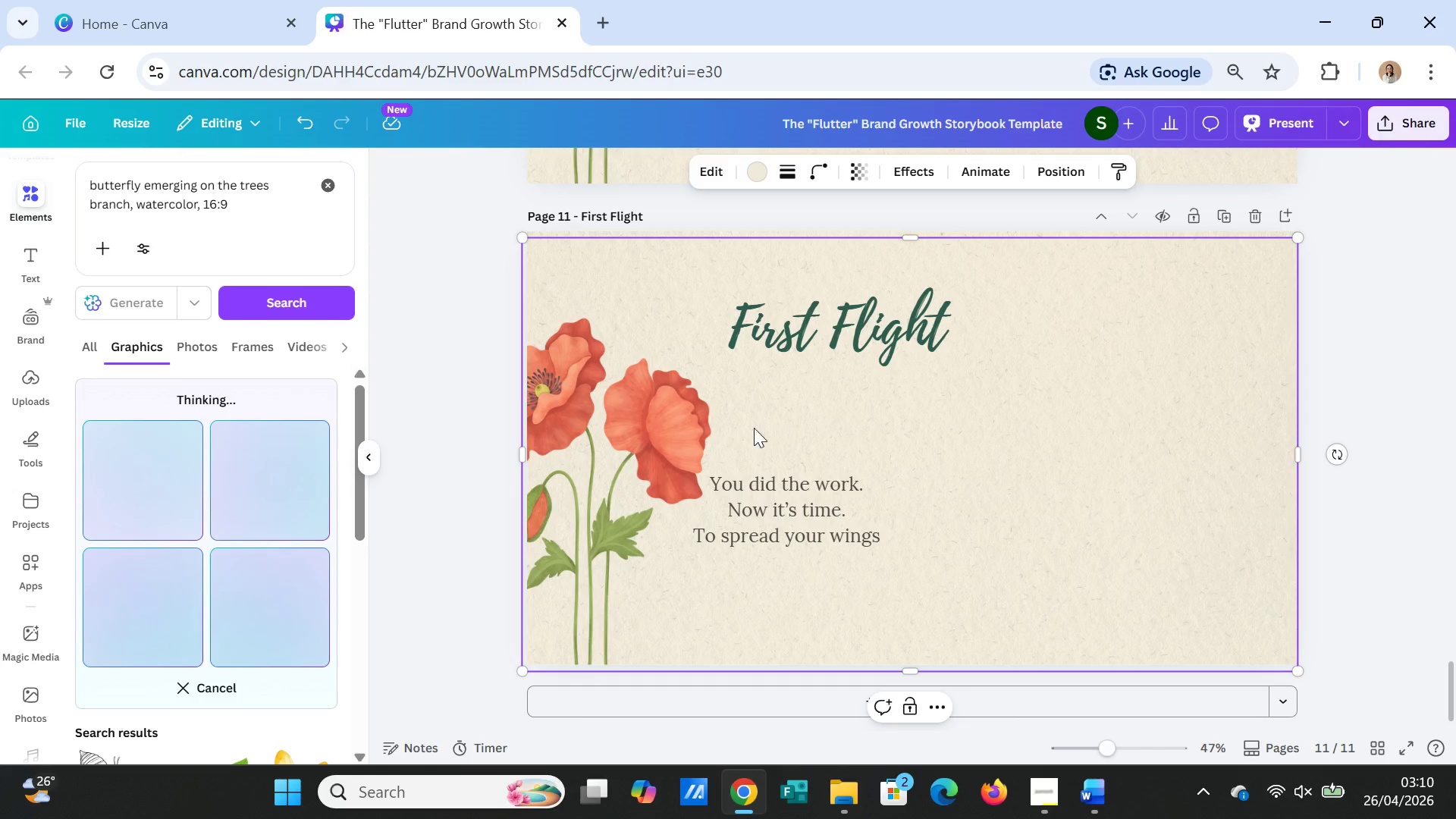 
right_click([773, 423])
 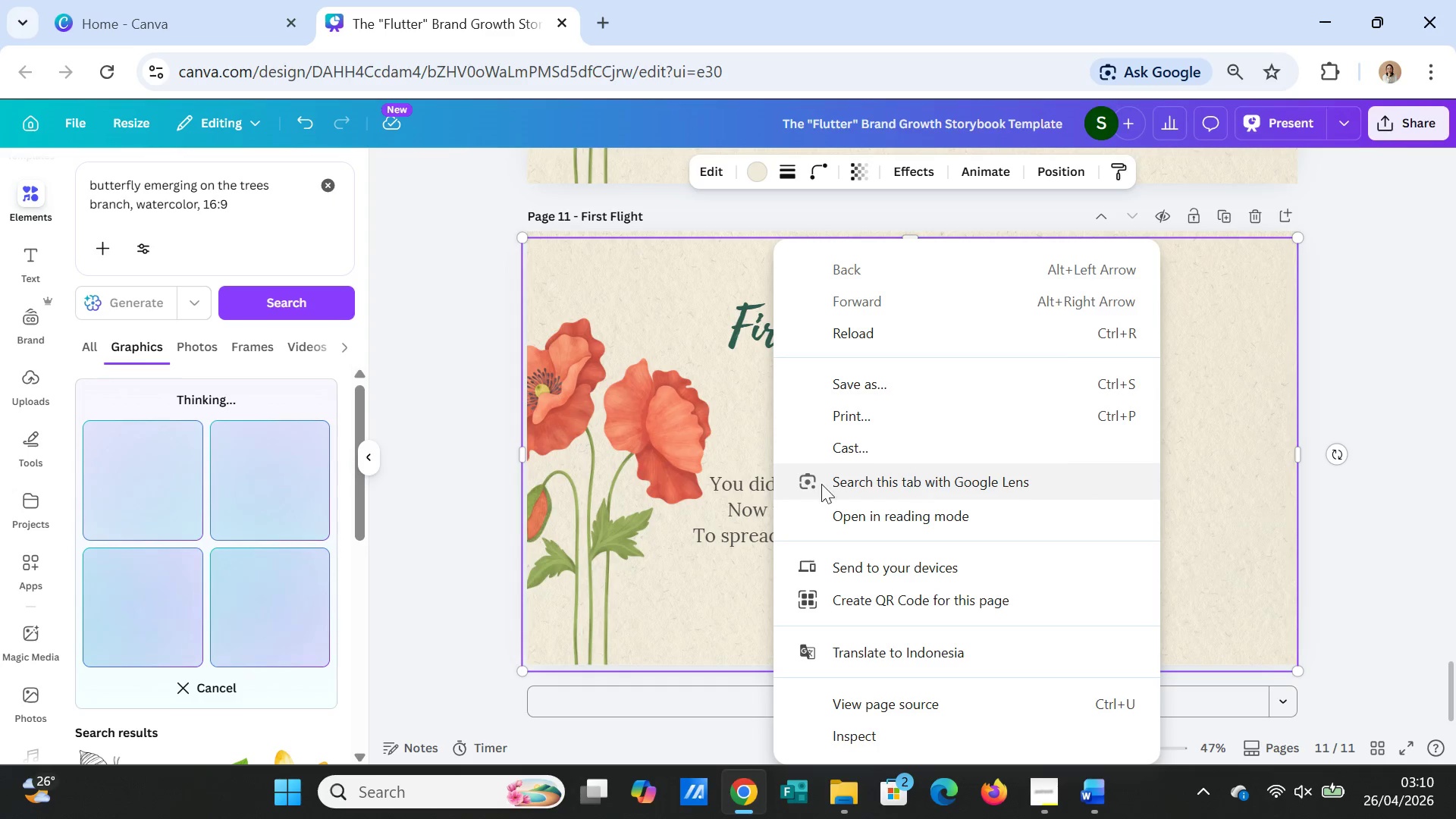 
left_click([644, 444])
 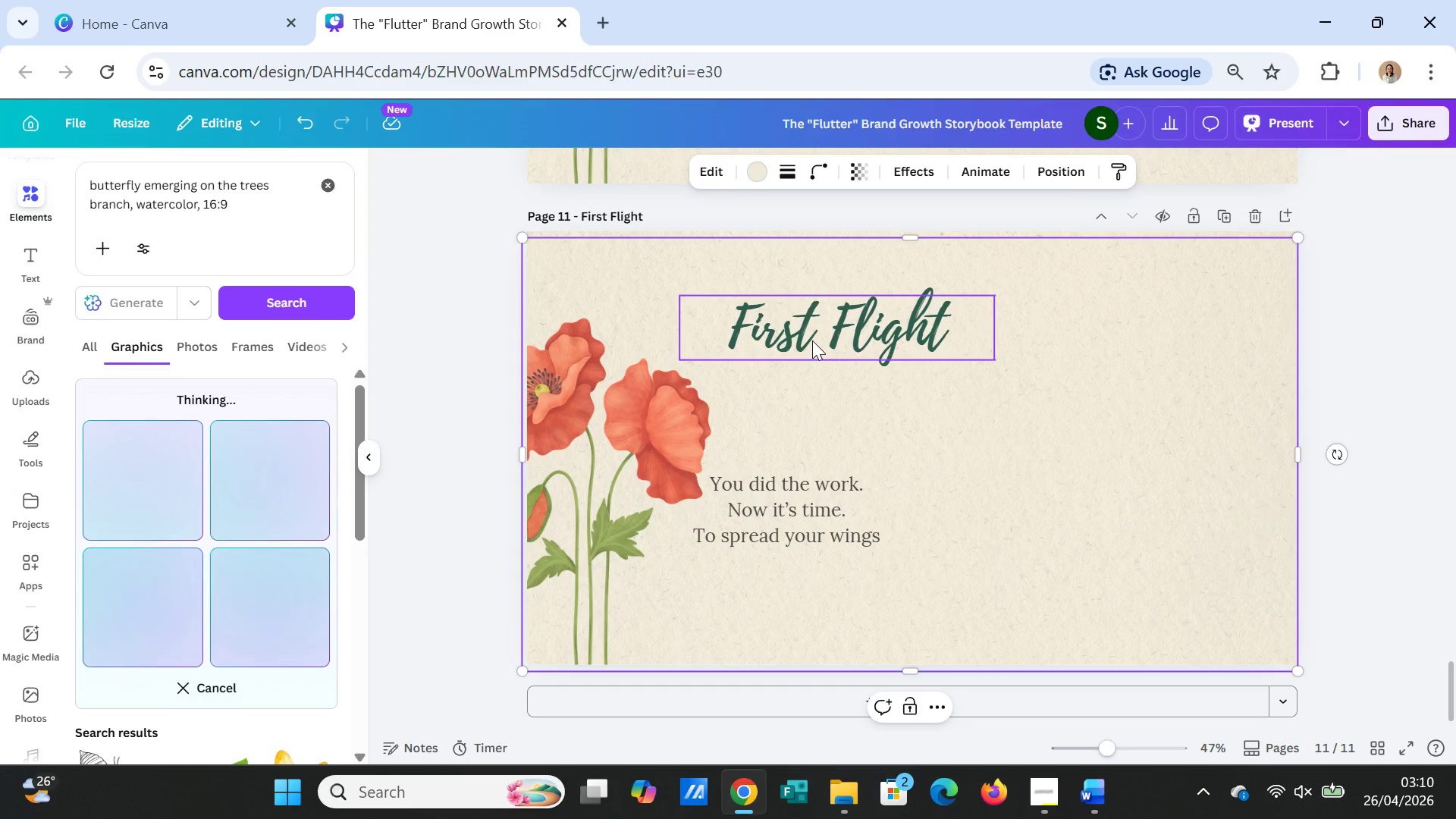 
left_click([812, 340])
 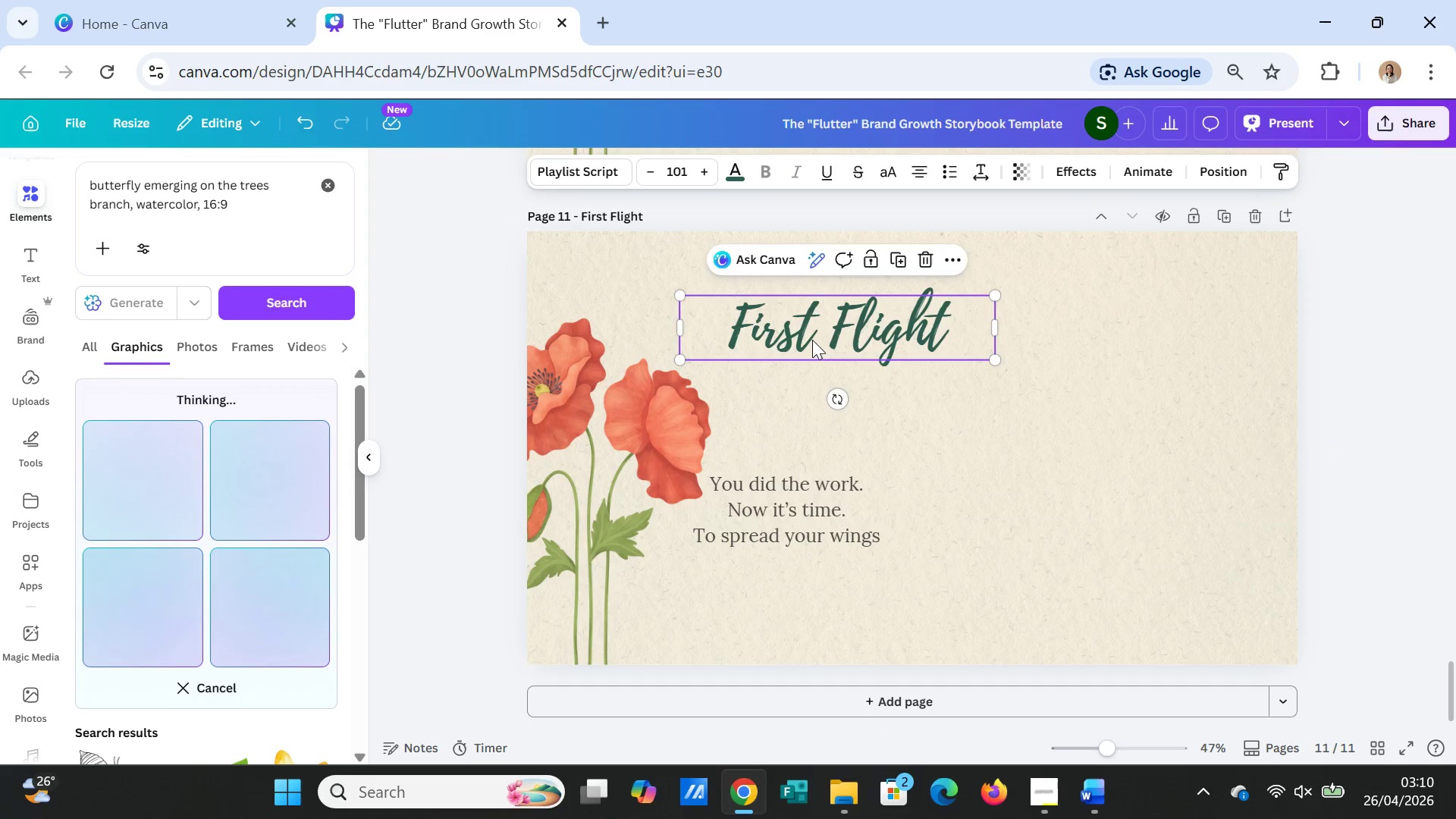 
right_click([812, 340])
 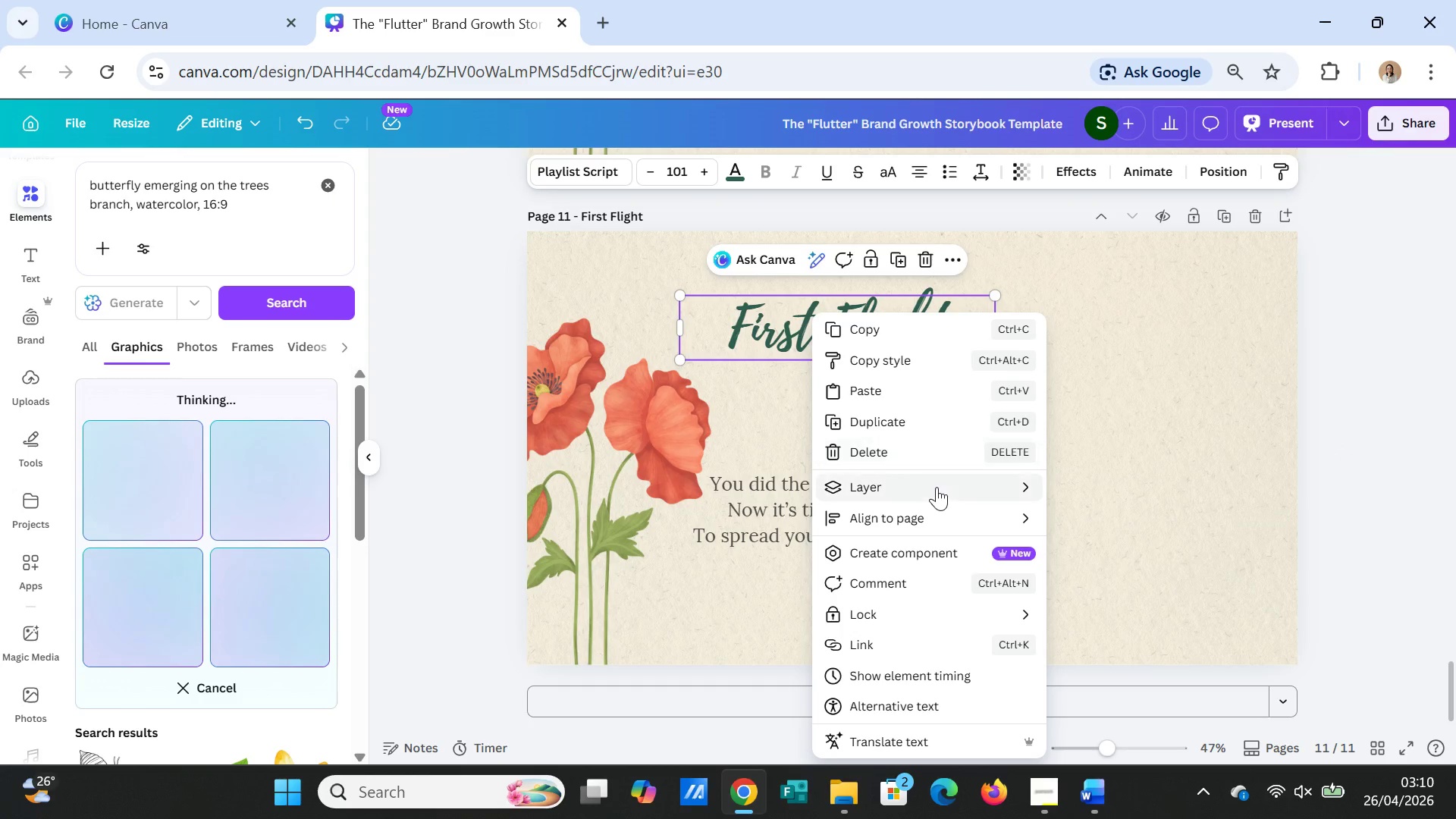 
left_click([936, 485])
 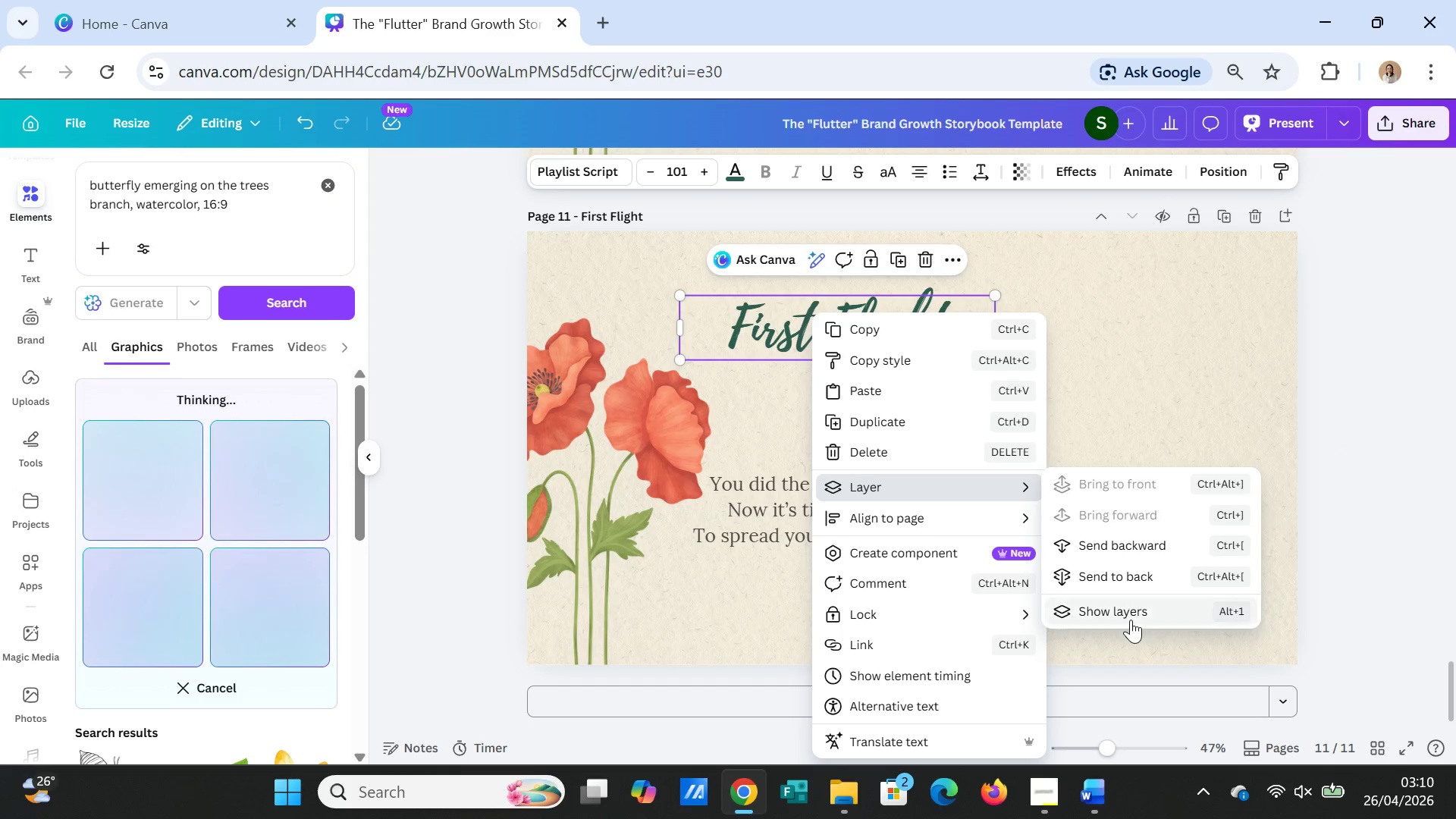 
left_click([1131, 619])
 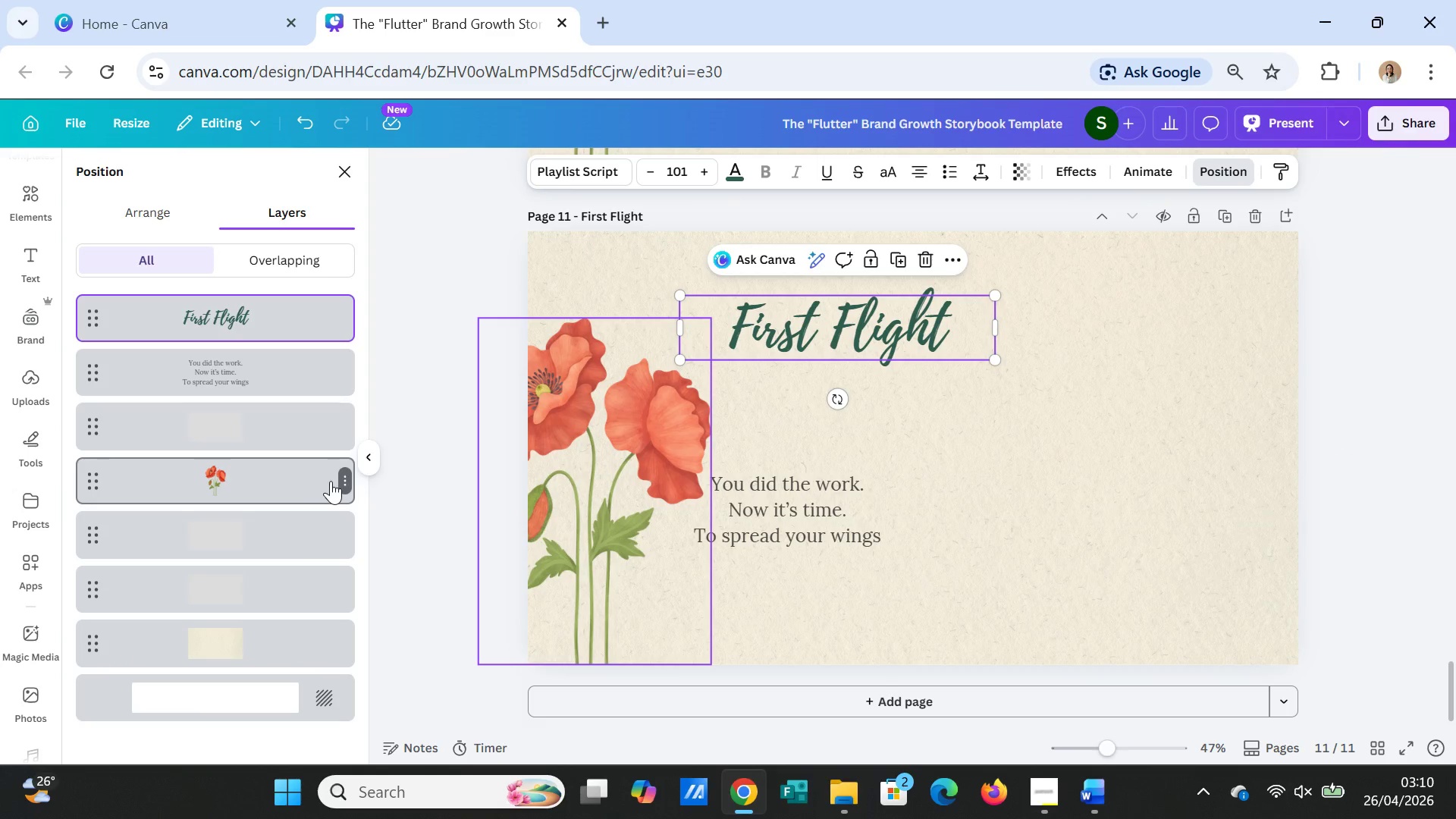 
left_click([337, 481])
 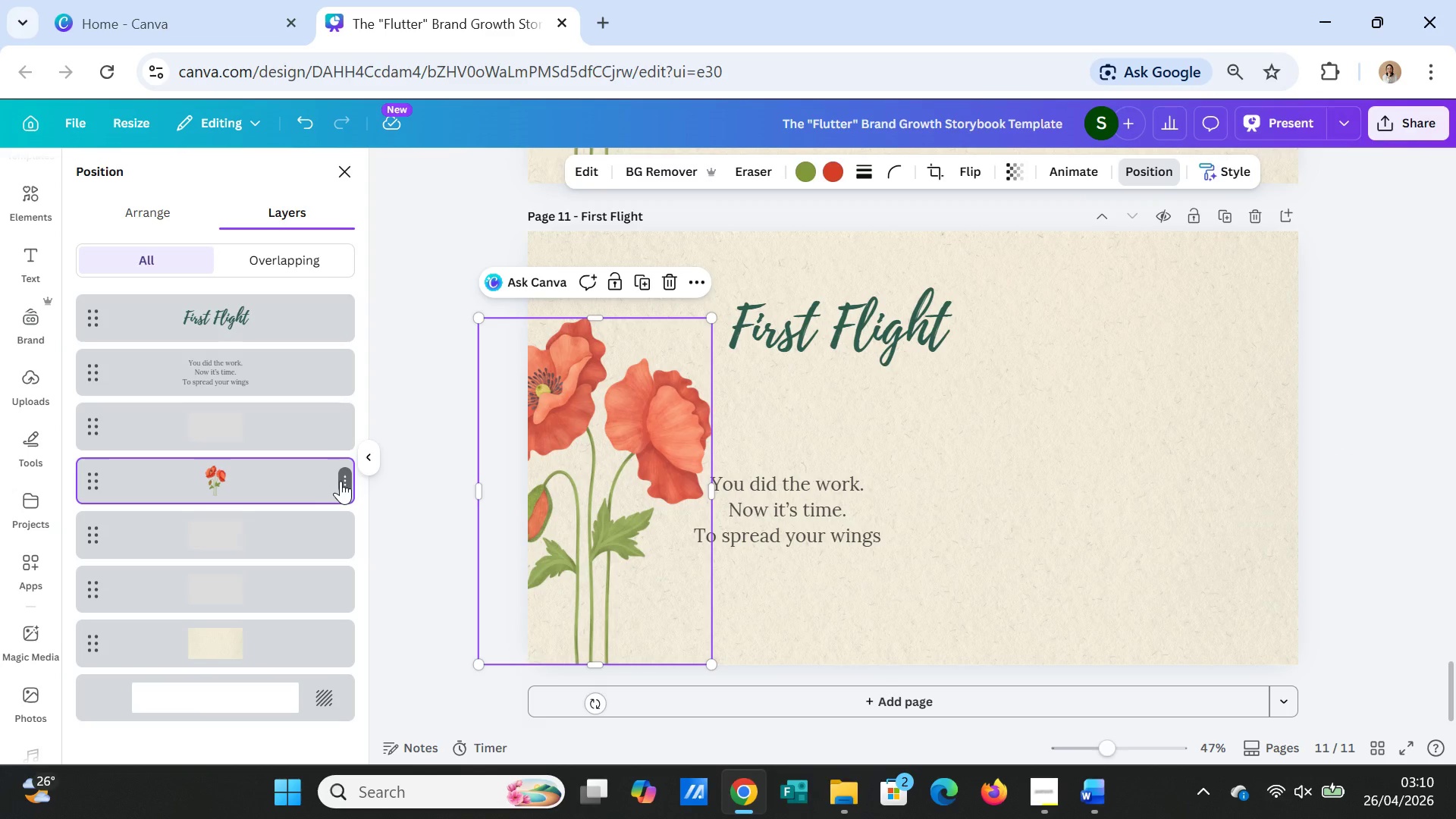 
left_click([347, 480])
 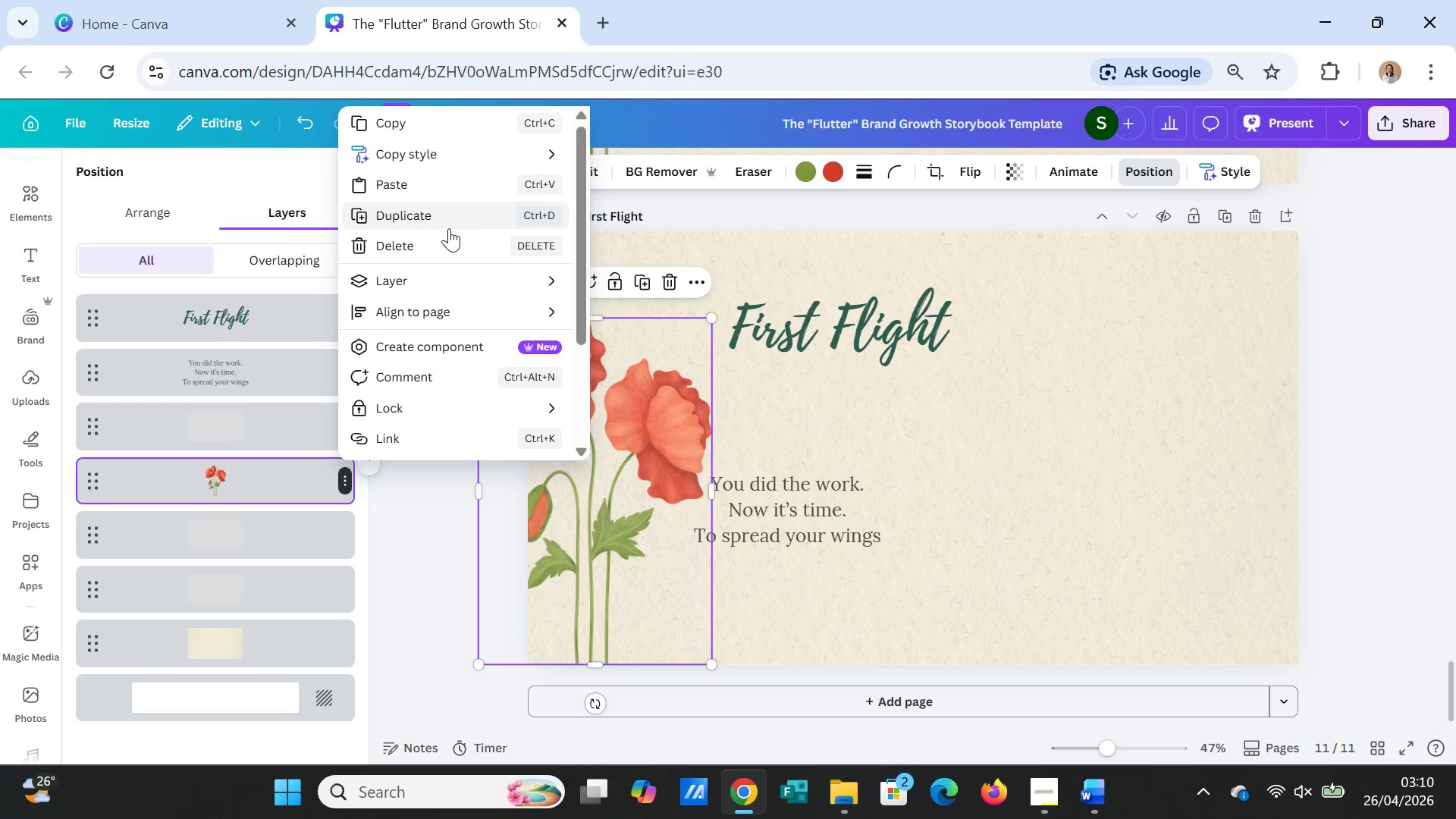 
left_click([446, 239])
 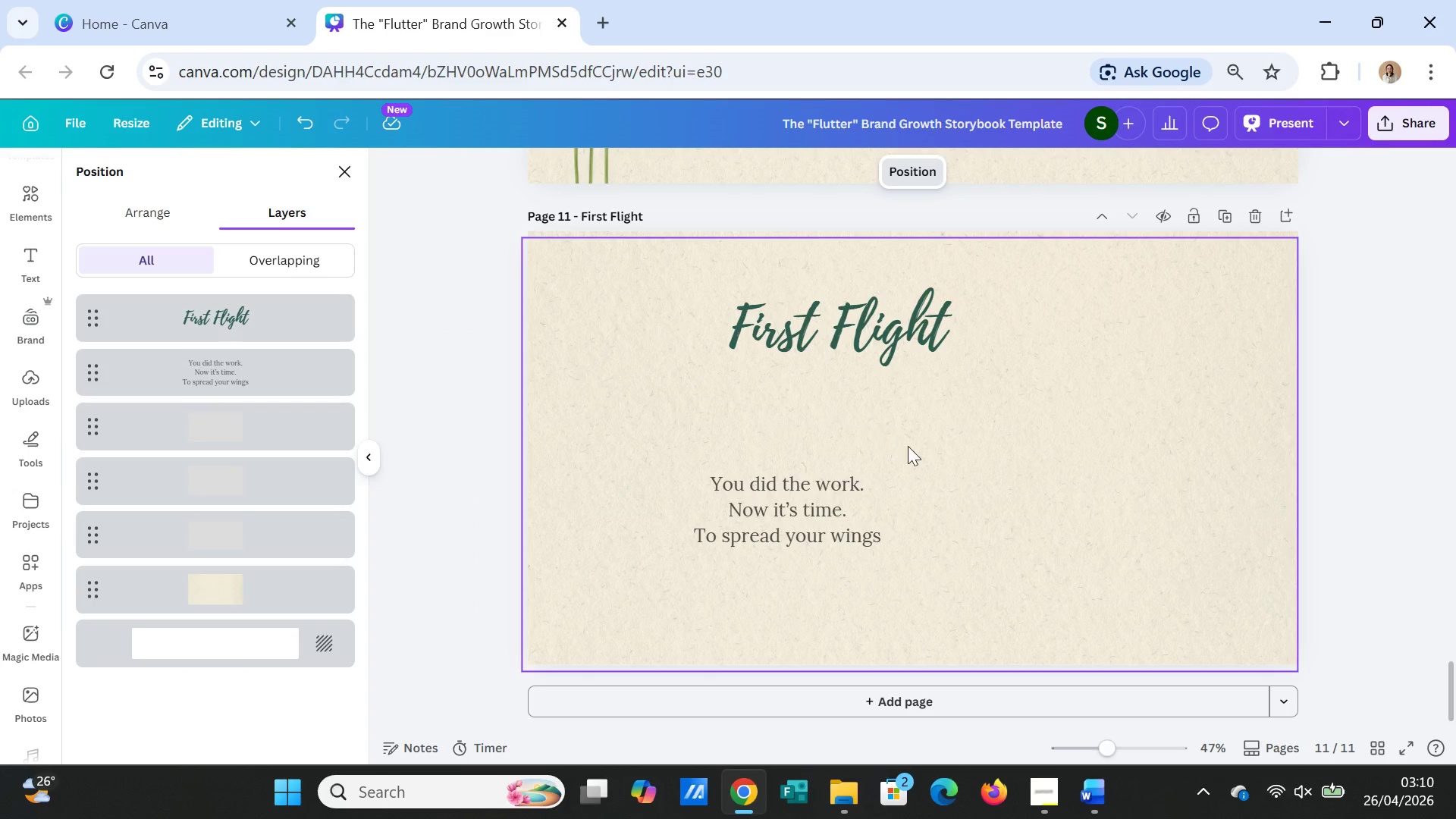 
left_click([956, 462])
 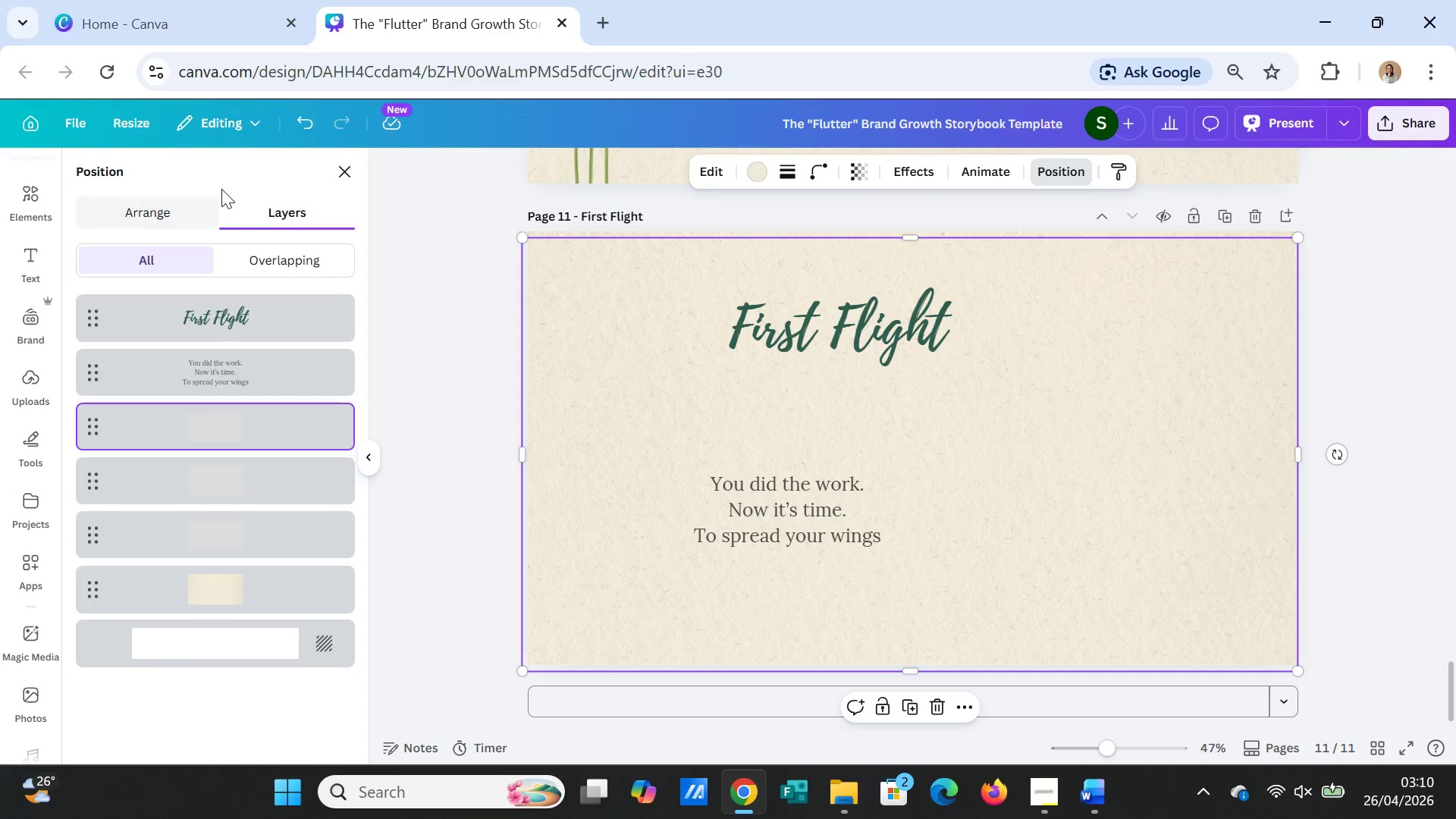 
left_click([337, 169])
 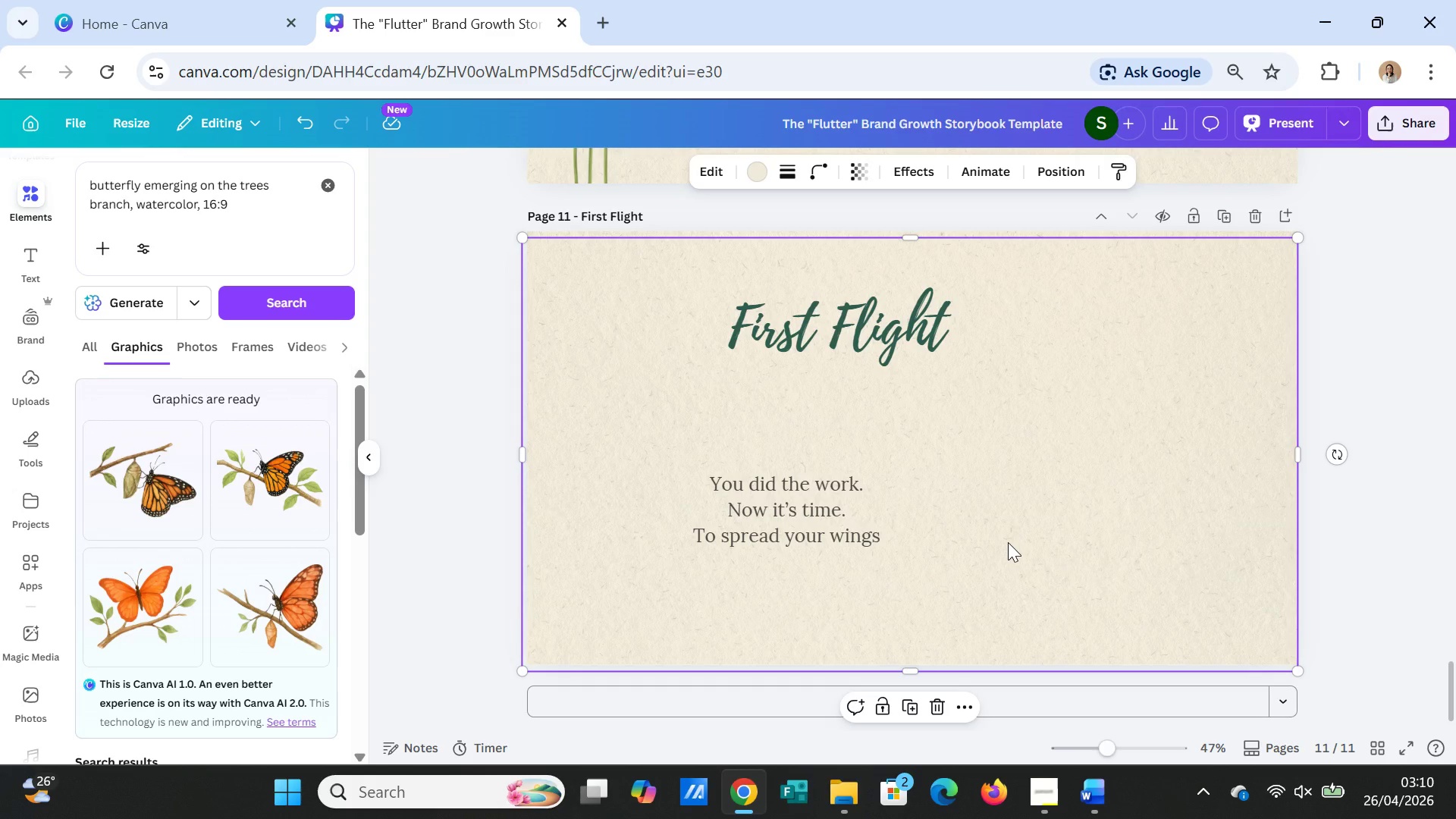 
wait(18.12)
 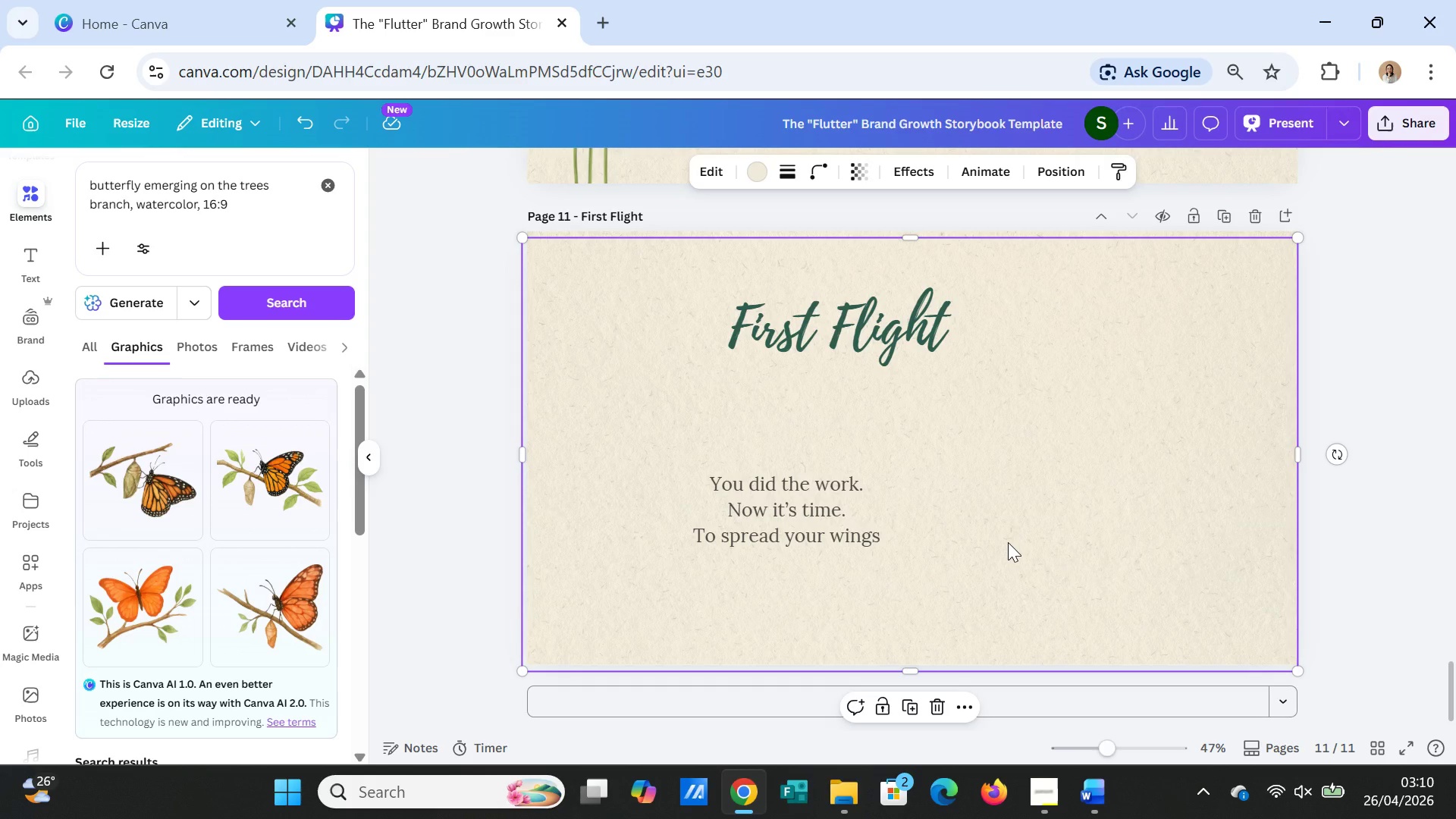 
left_click([125, 497])
 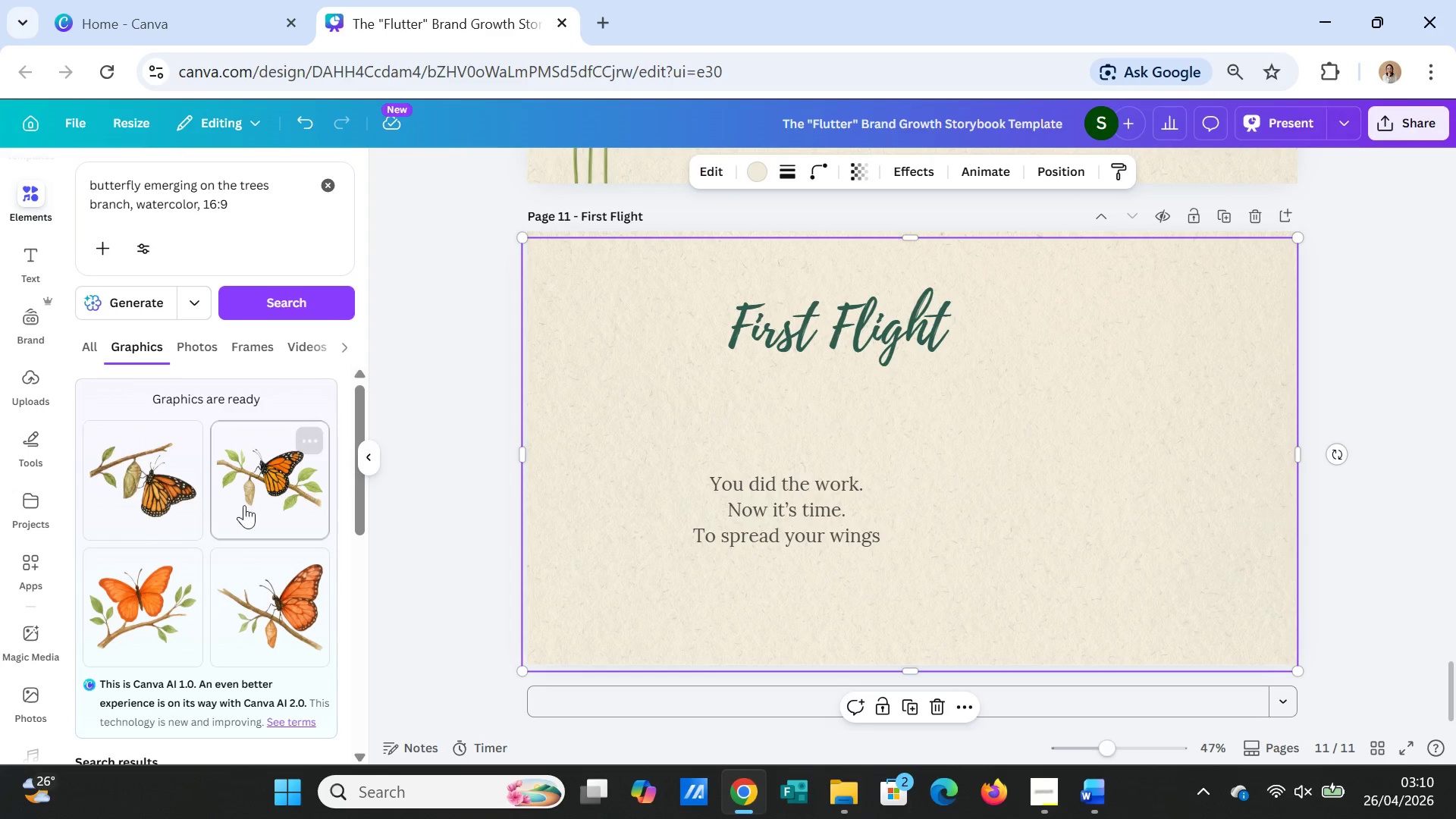 
left_click([151, 477])
 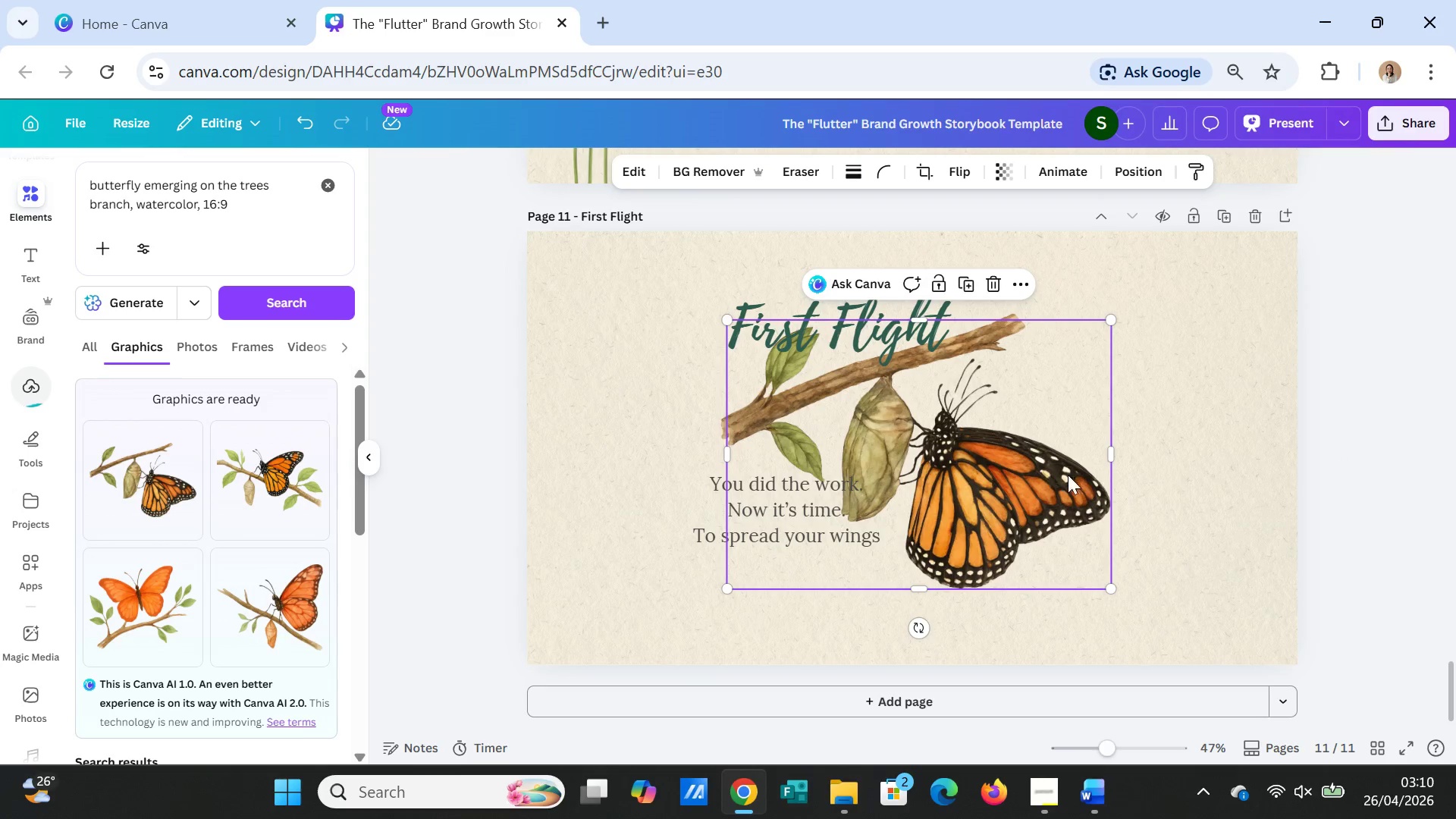 
left_click_drag(start_coordinate=[1026, 478], to_coordinate=[1157, 488])
 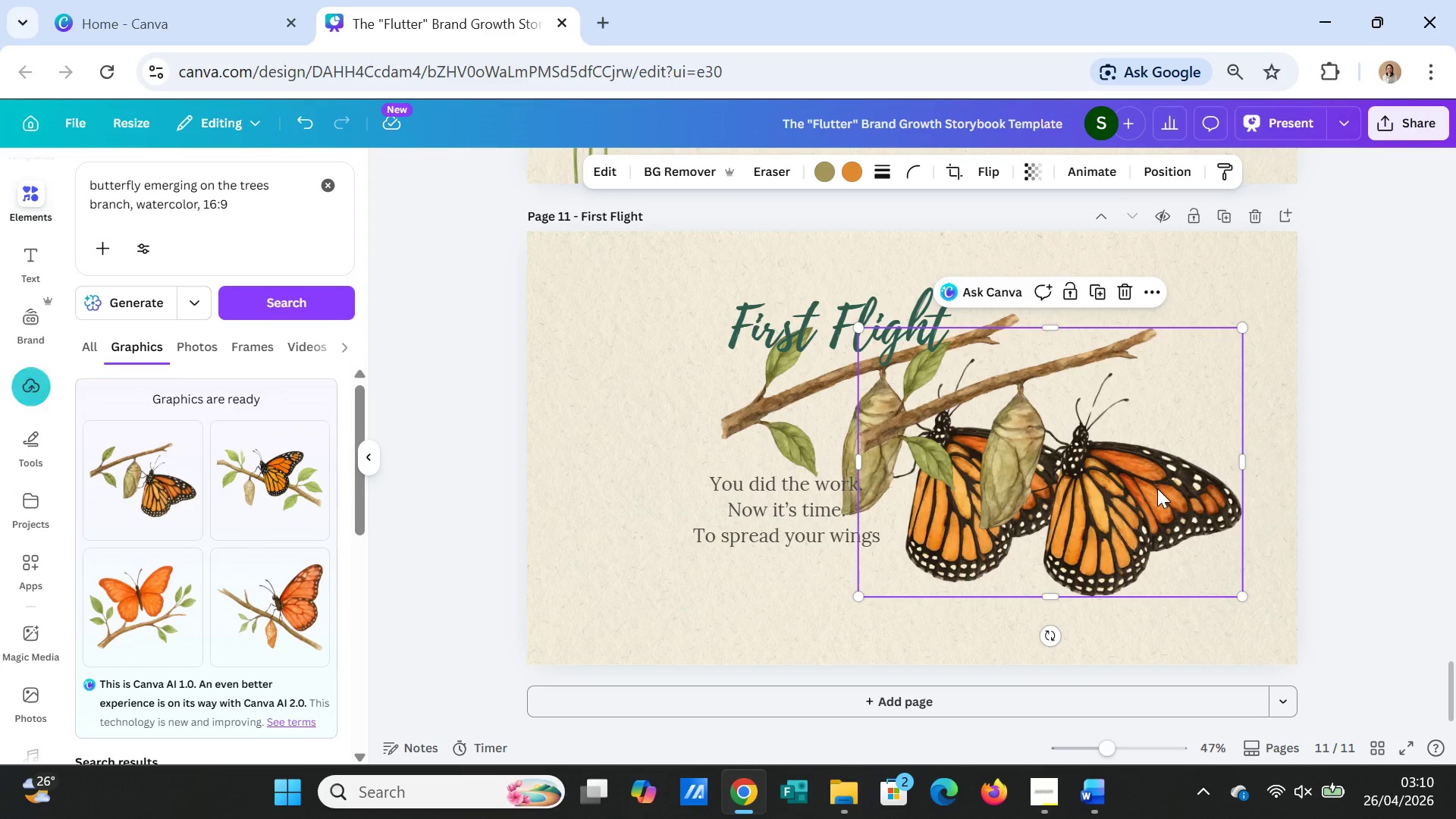 
key(Delete)
 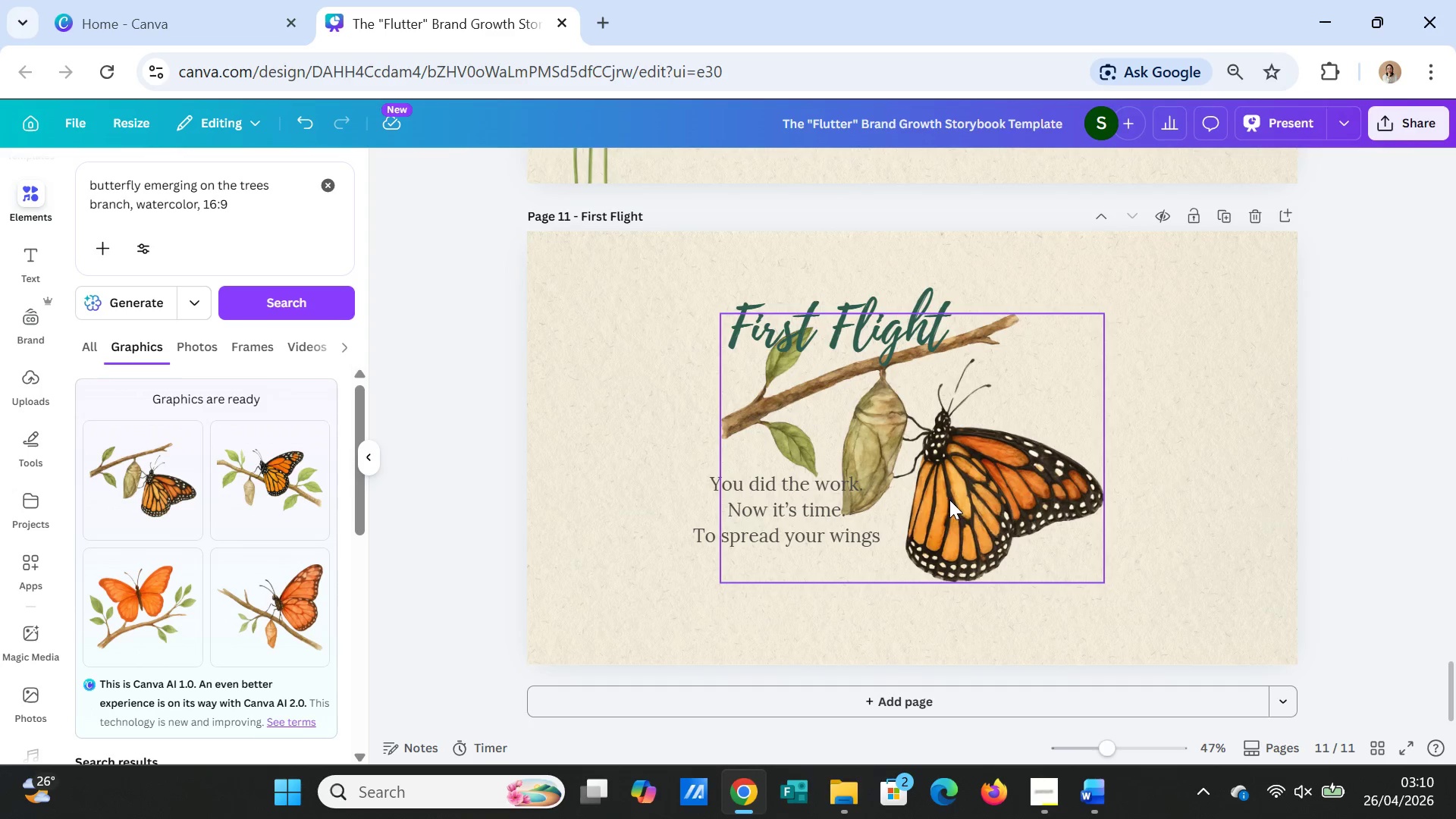 
left_click_drag(start_coordinate=[949, 500], to_coordinate=[756, 534])
 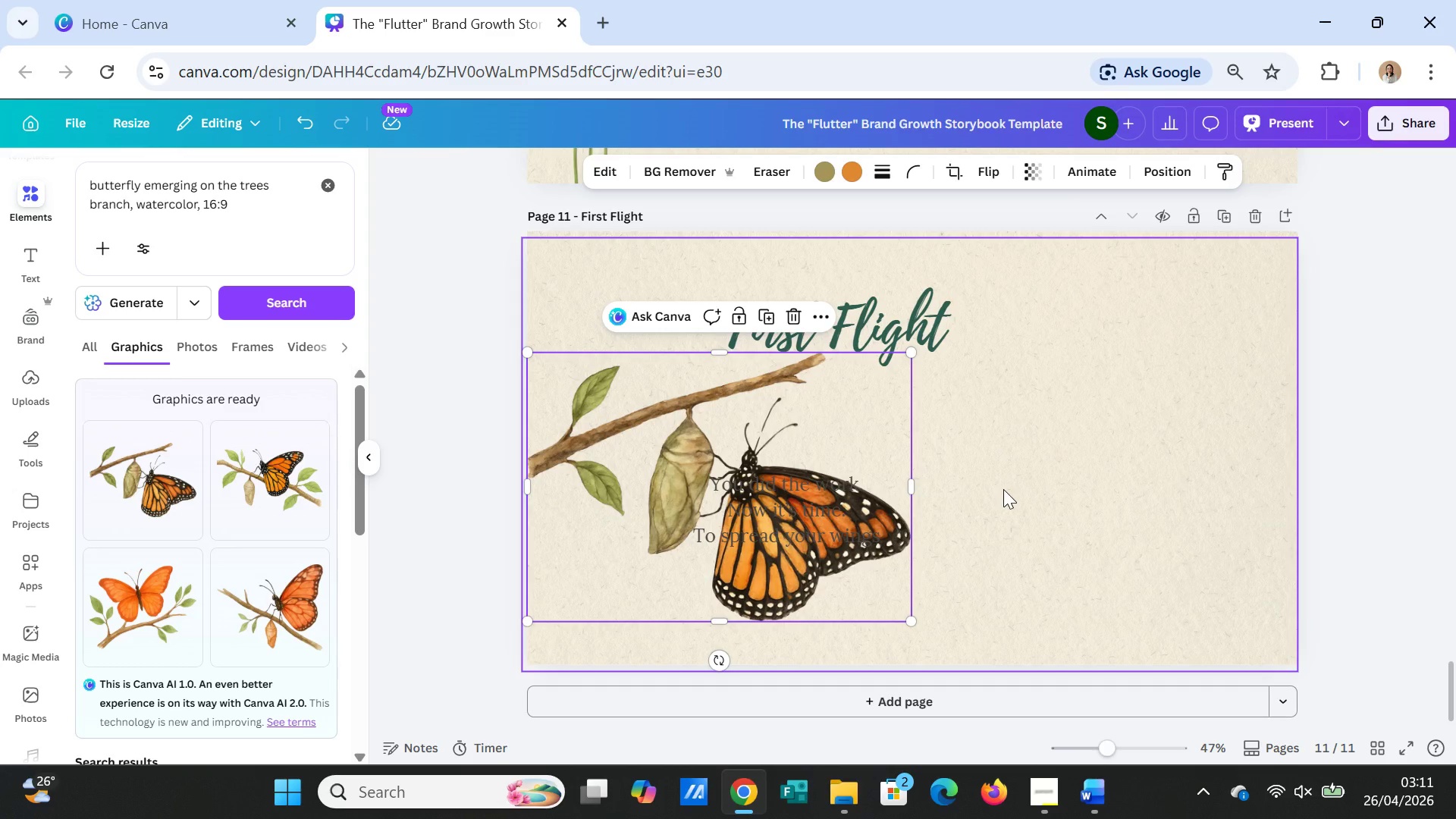 
left_click([1003, 489])
 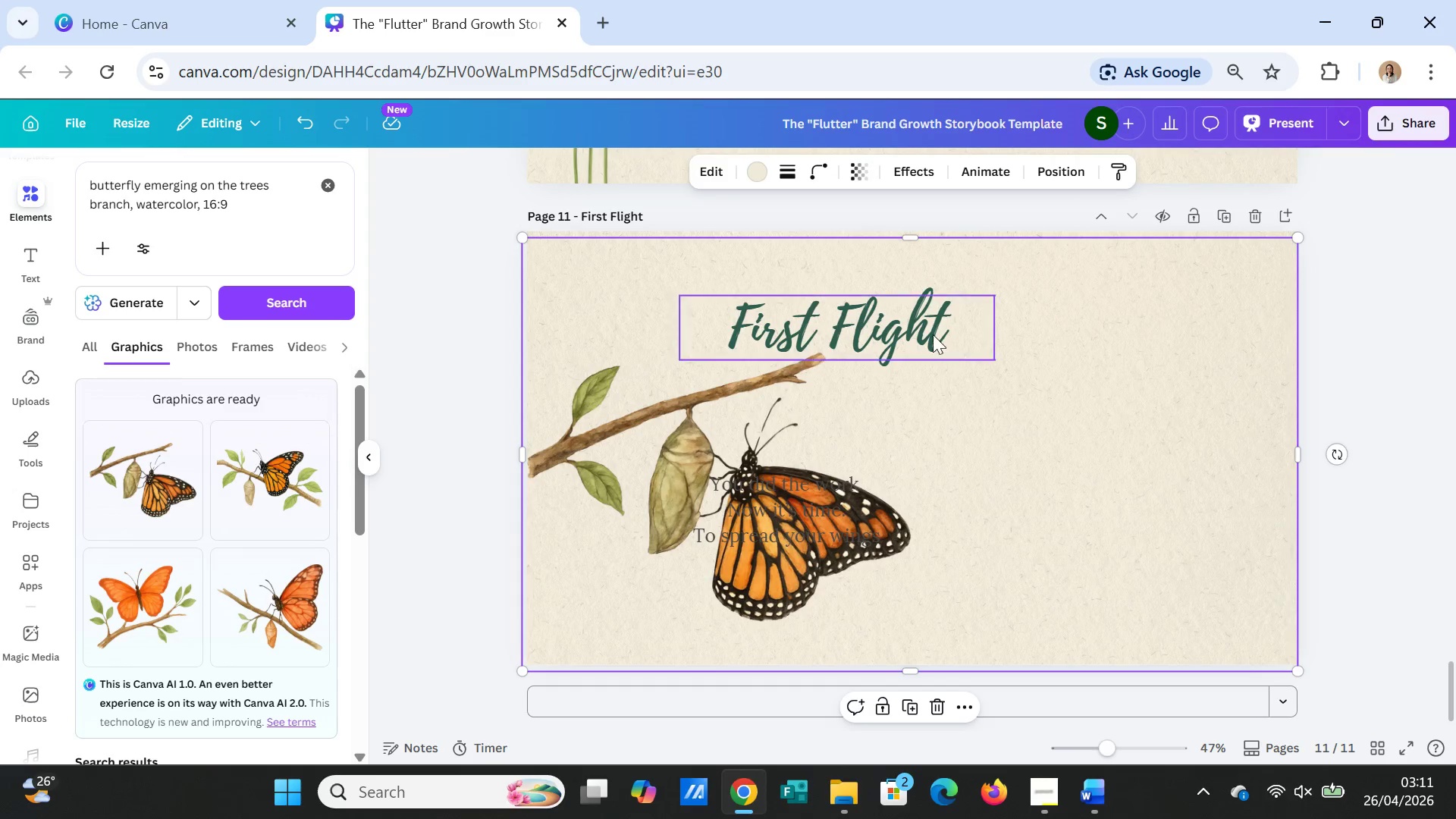 
left_click_drag(start_coordinate=[932, 334], to_coordinate=[1031, 325])
 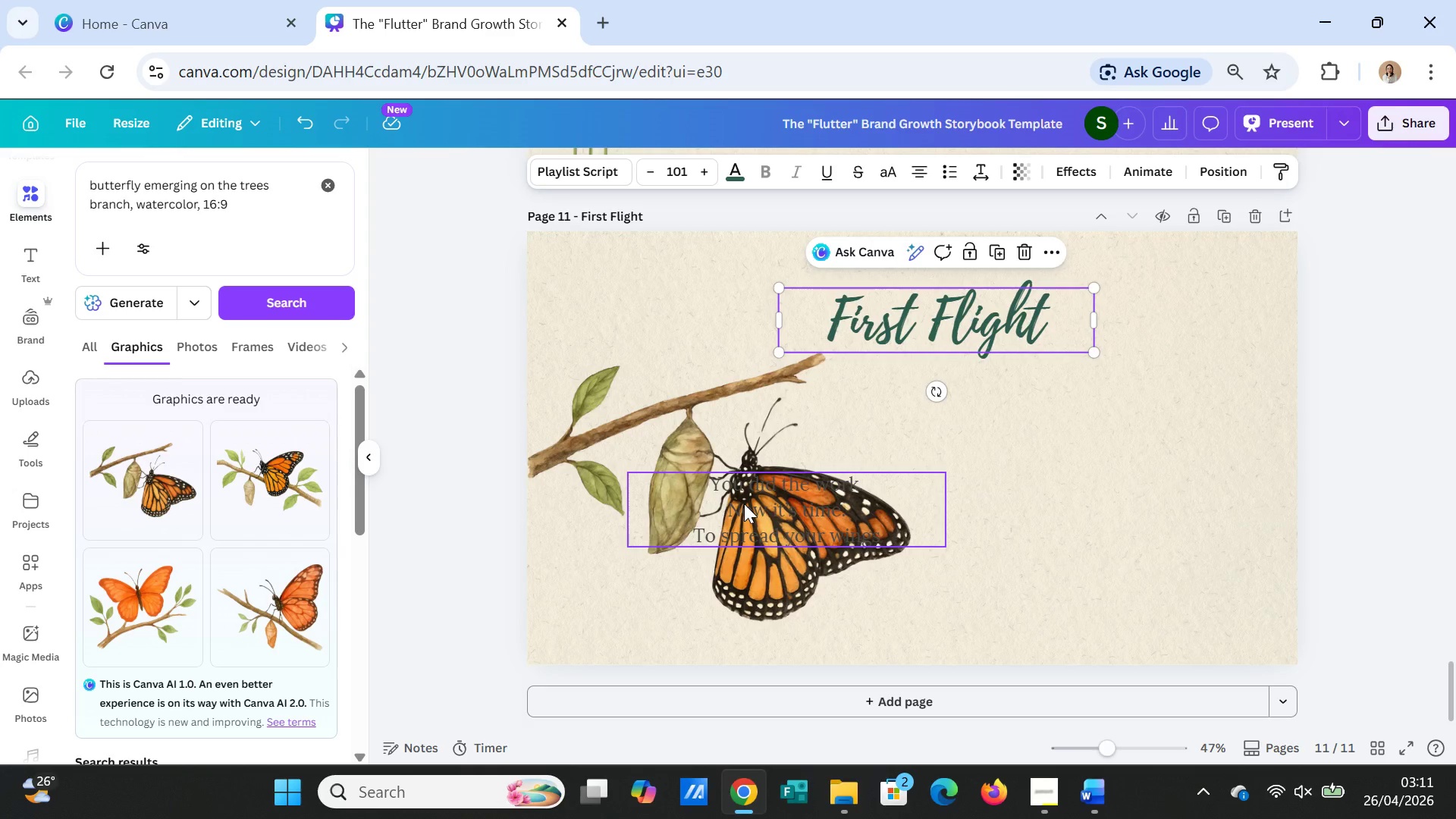 
left_click_drag(start_coordinate=[744, 504], to_coordinate=[992, 469])
 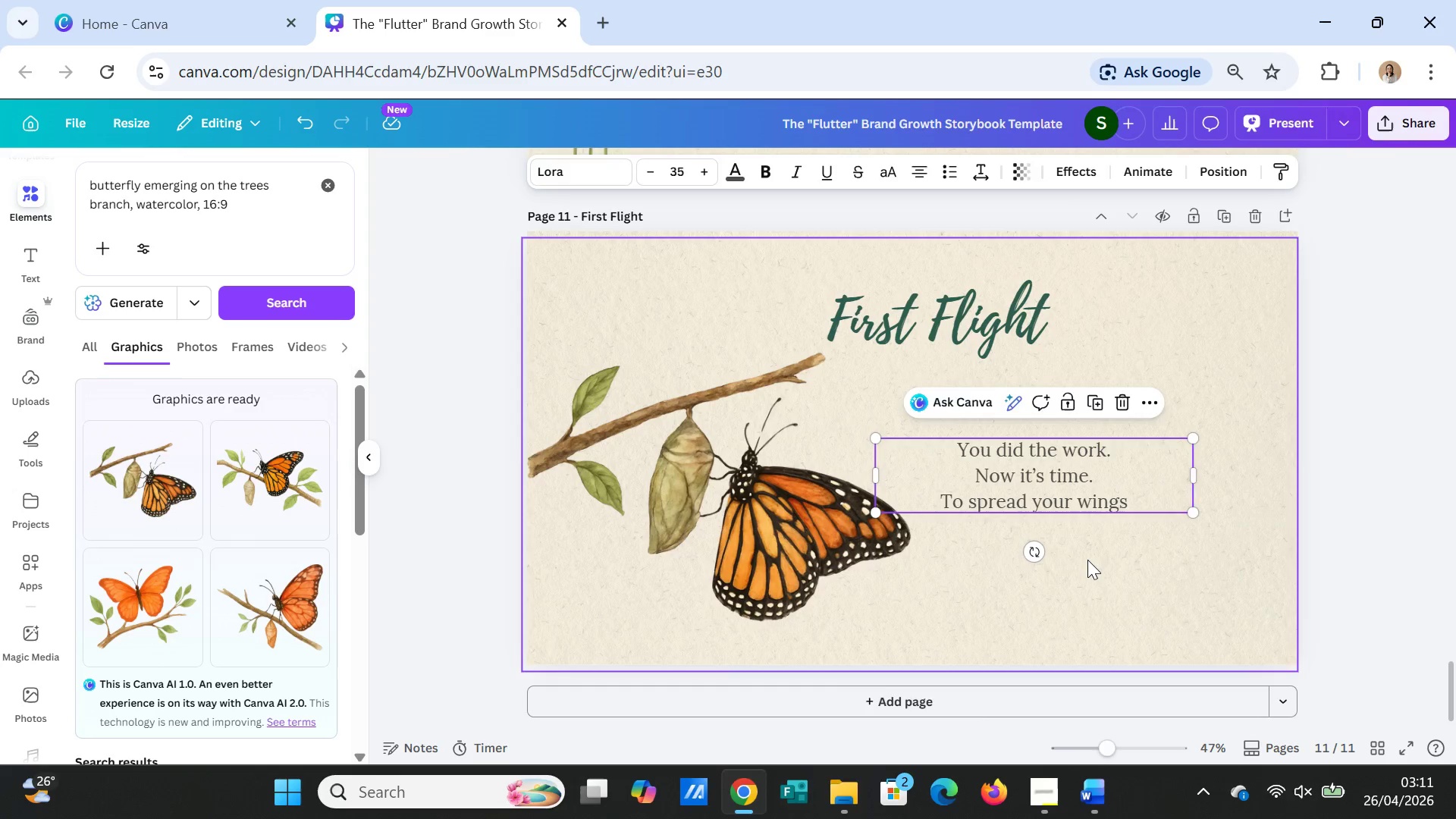 
left_click([1087, 560])
 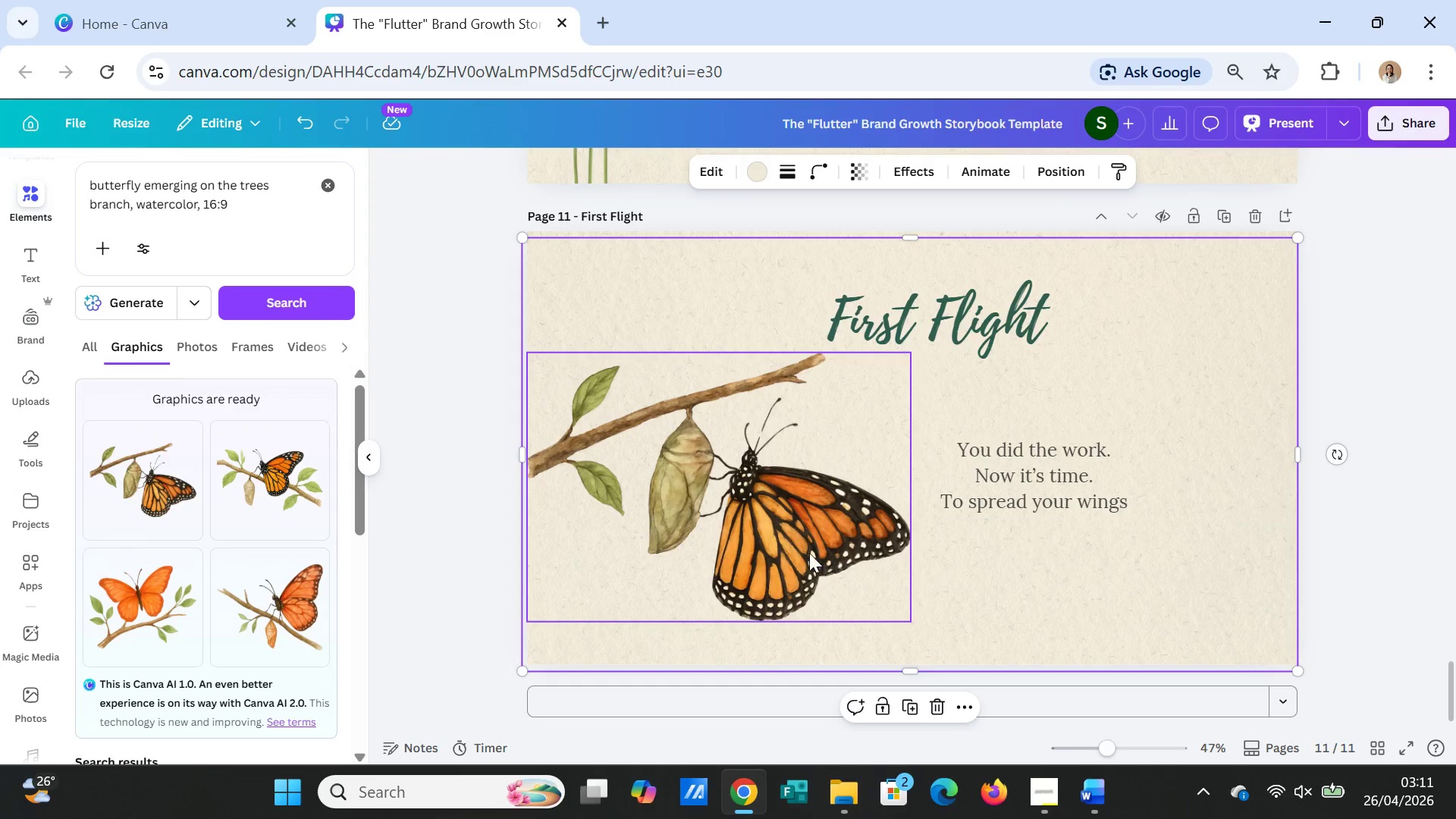 
left_click_drag(start_coordinate=[797, 549], to_coordinate=[785, 551])
 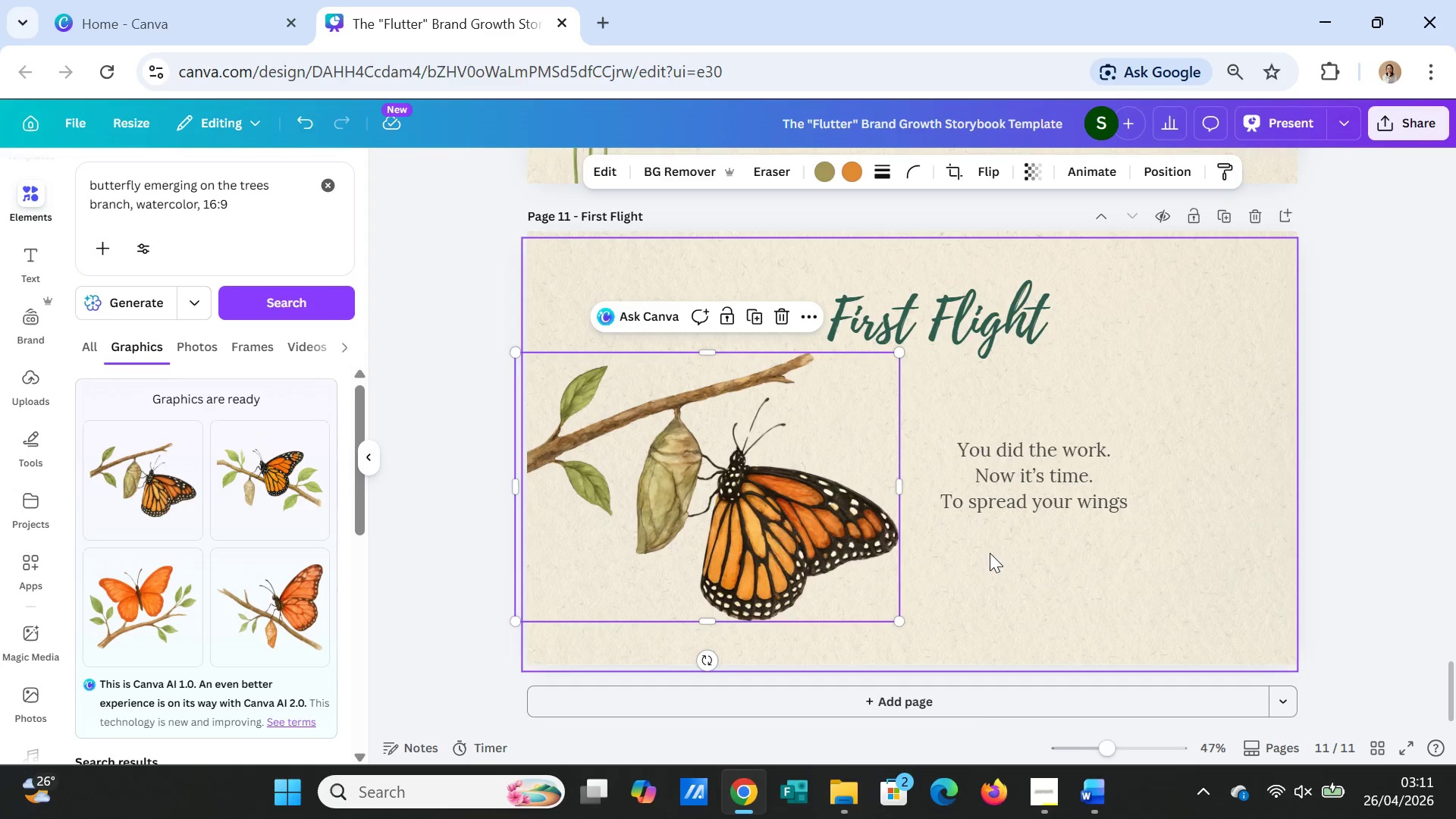 
left_click([990, 553])
 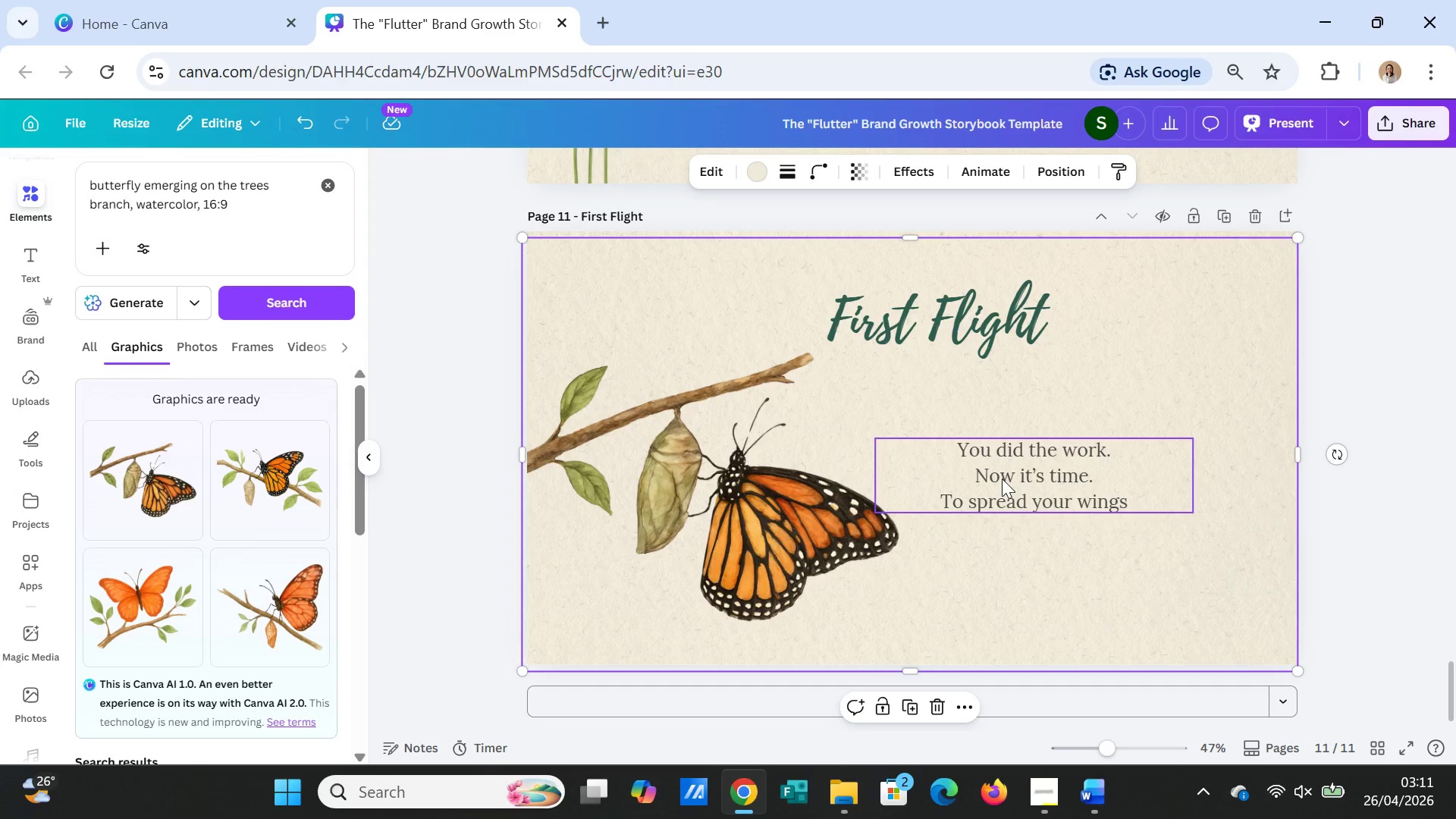 
wait(6.98)
 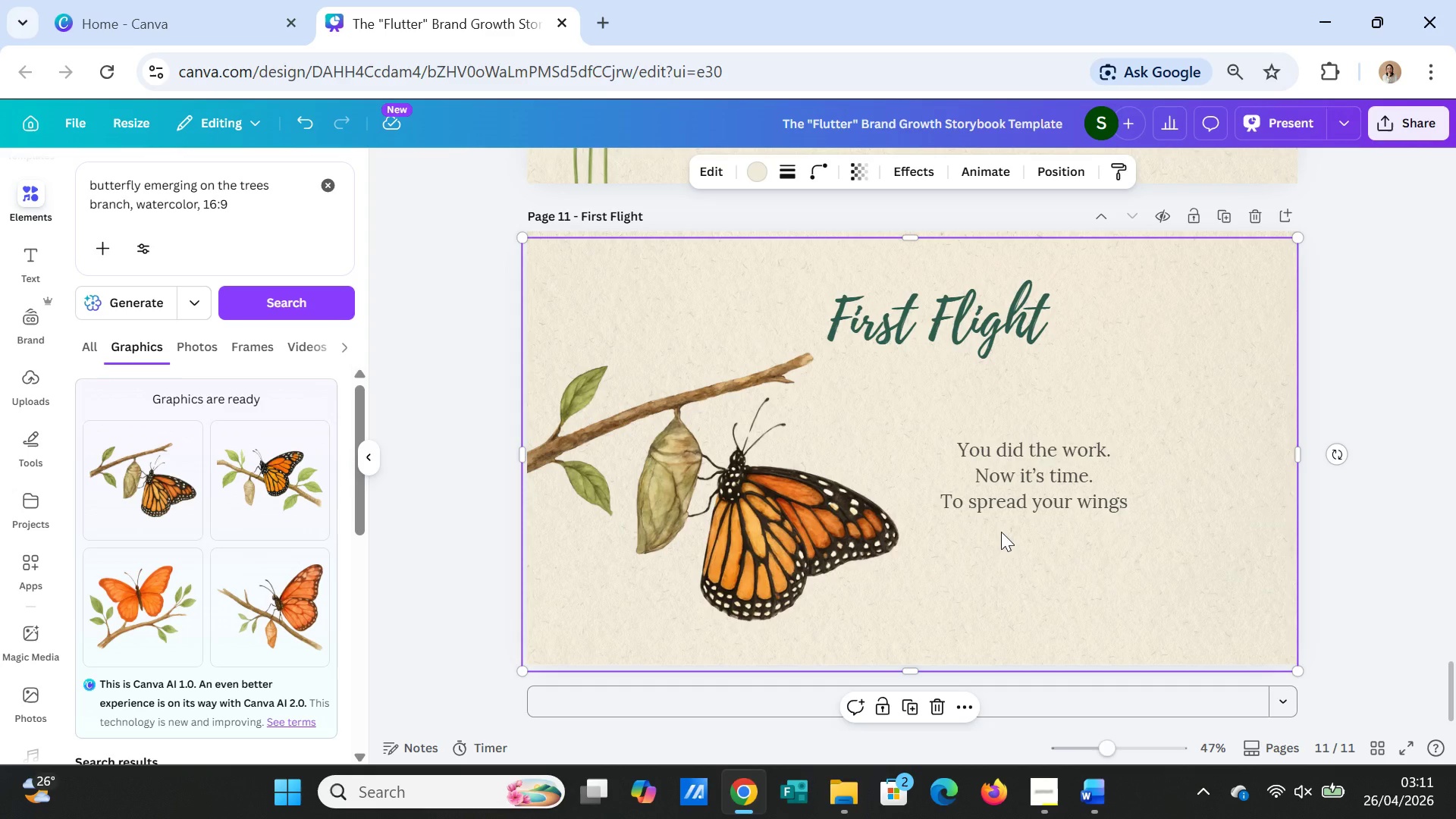 
left_click([623, 518])
 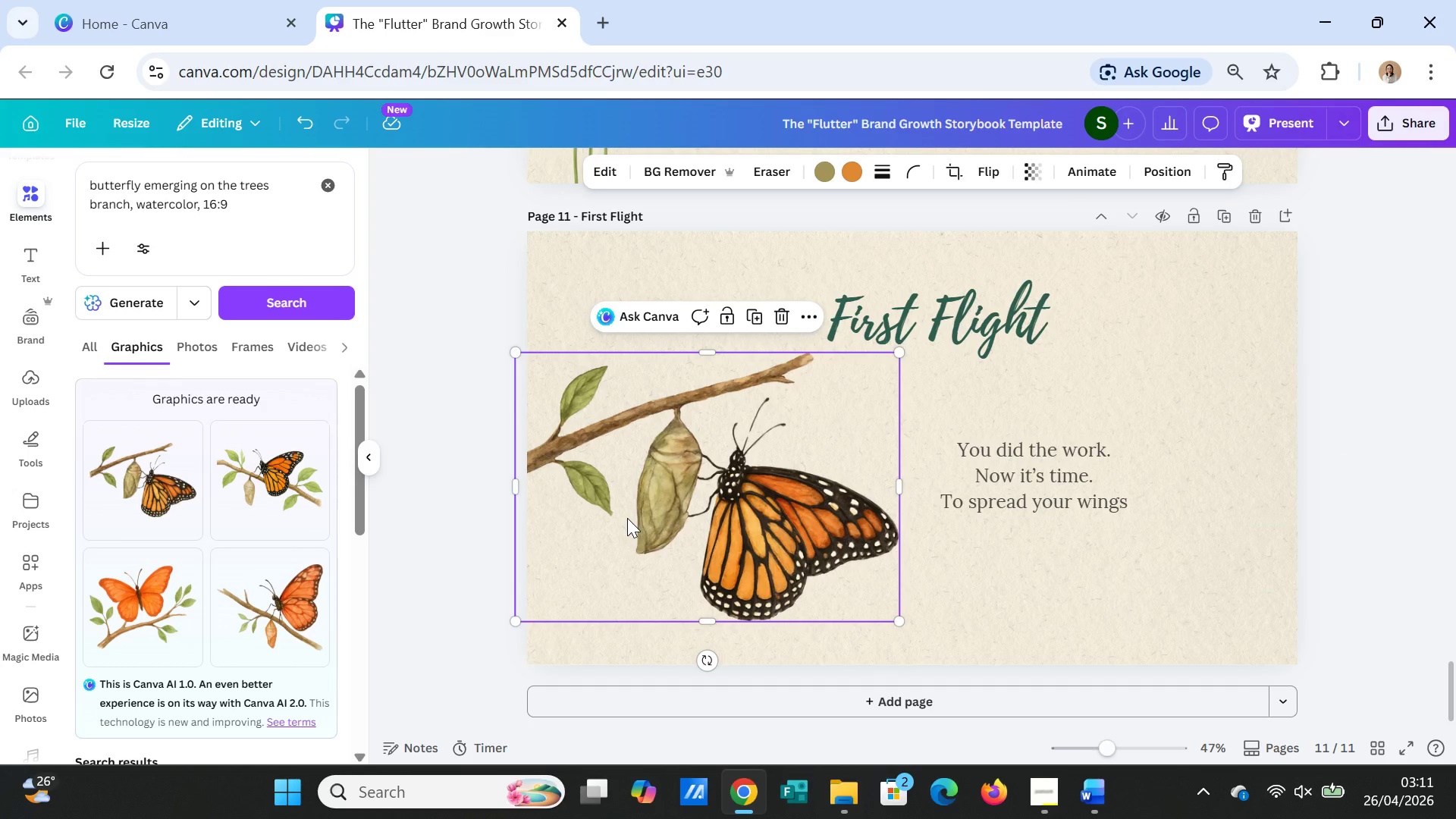 
key(Delete)
 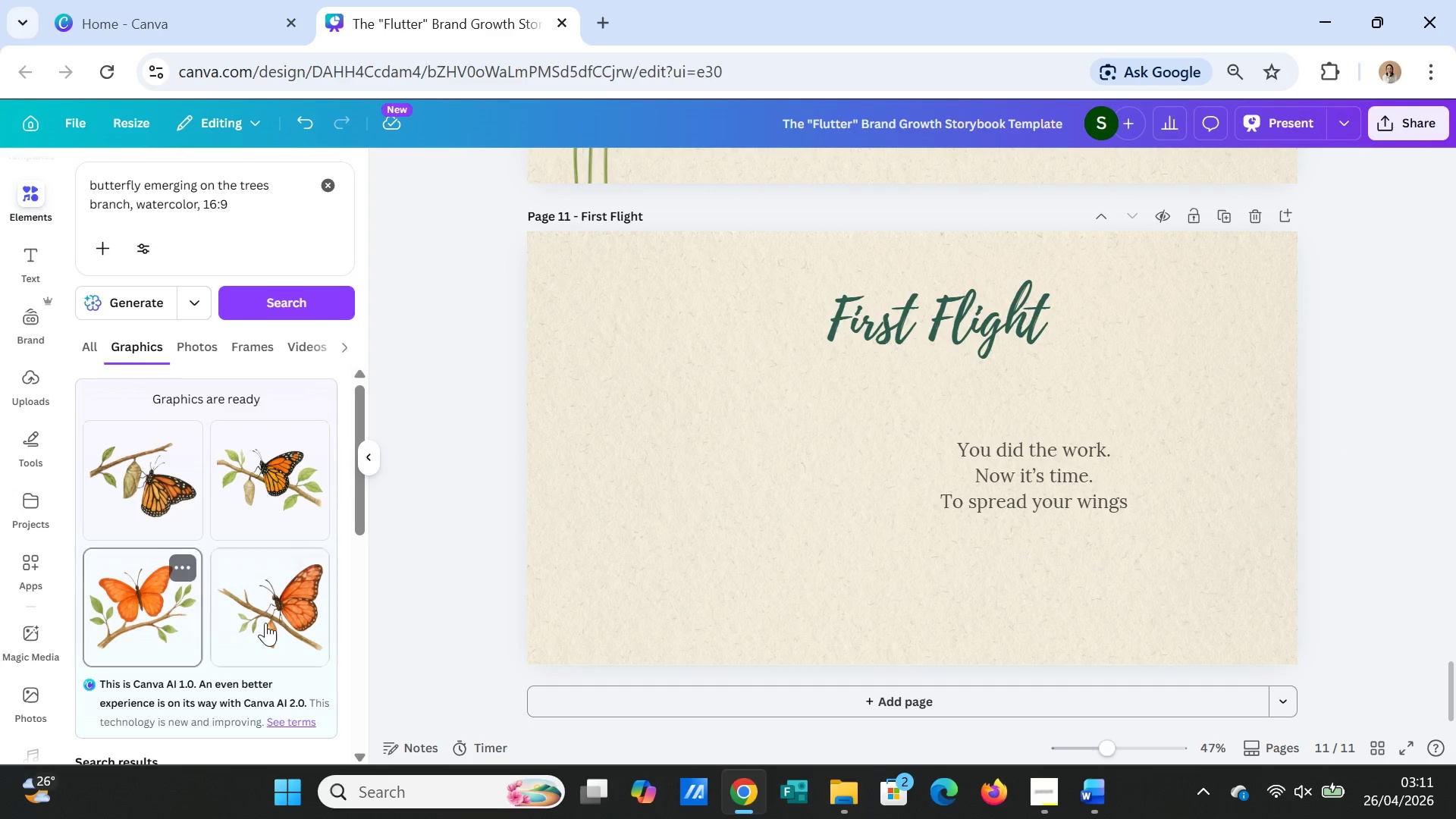 
left_click([267, 622])
 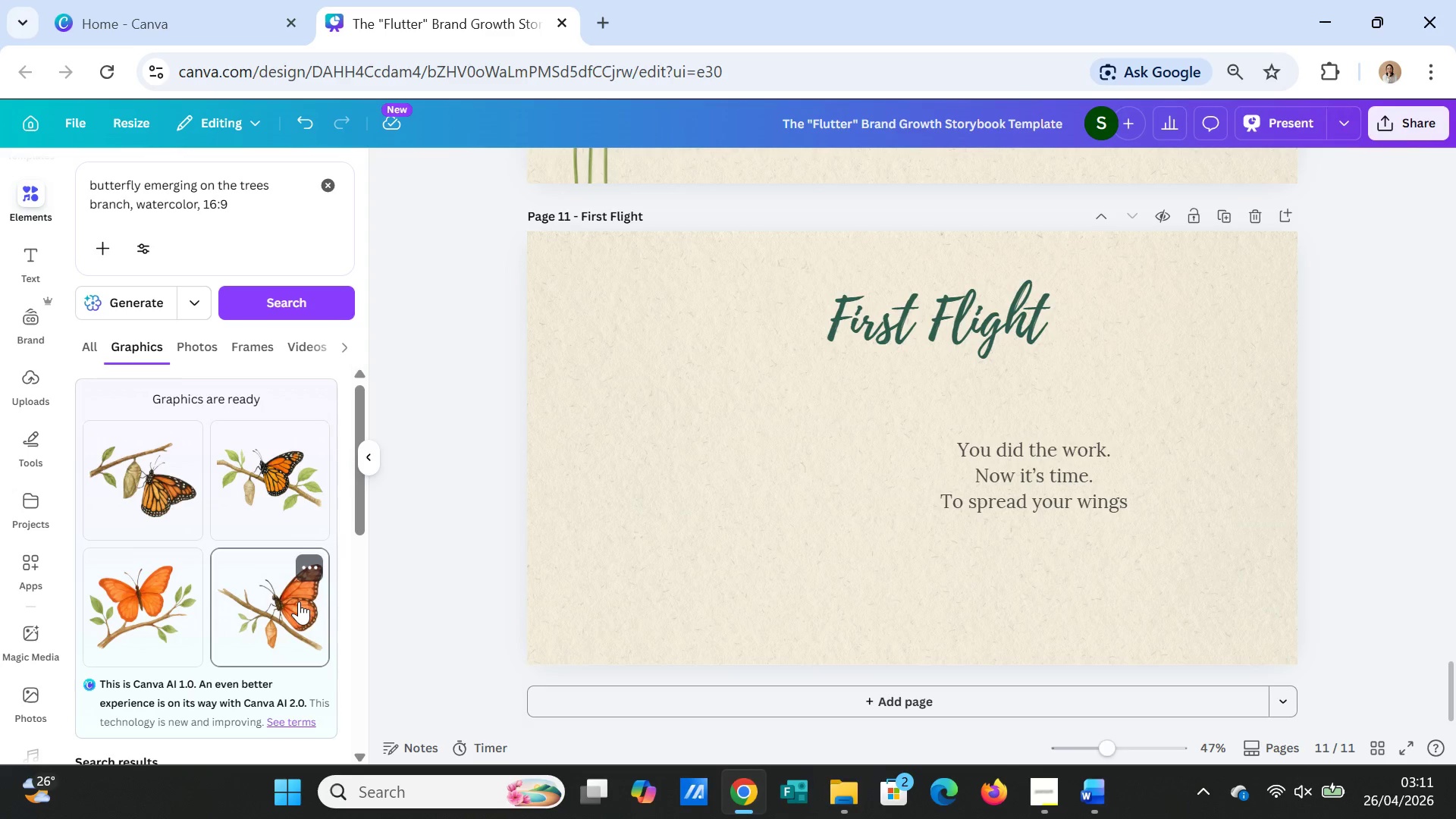 
left_click([297, 603])
 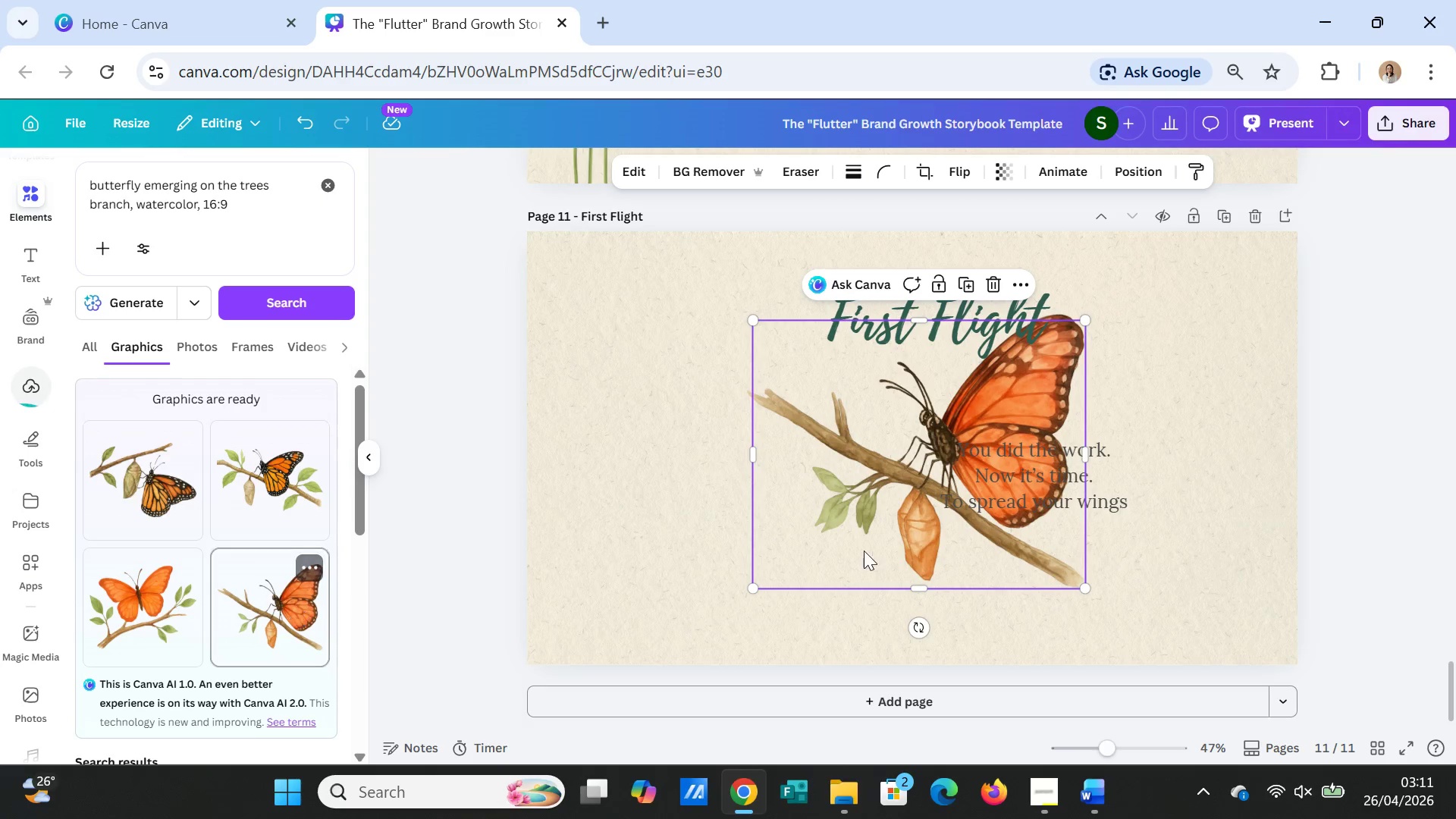 
key(Delete)
 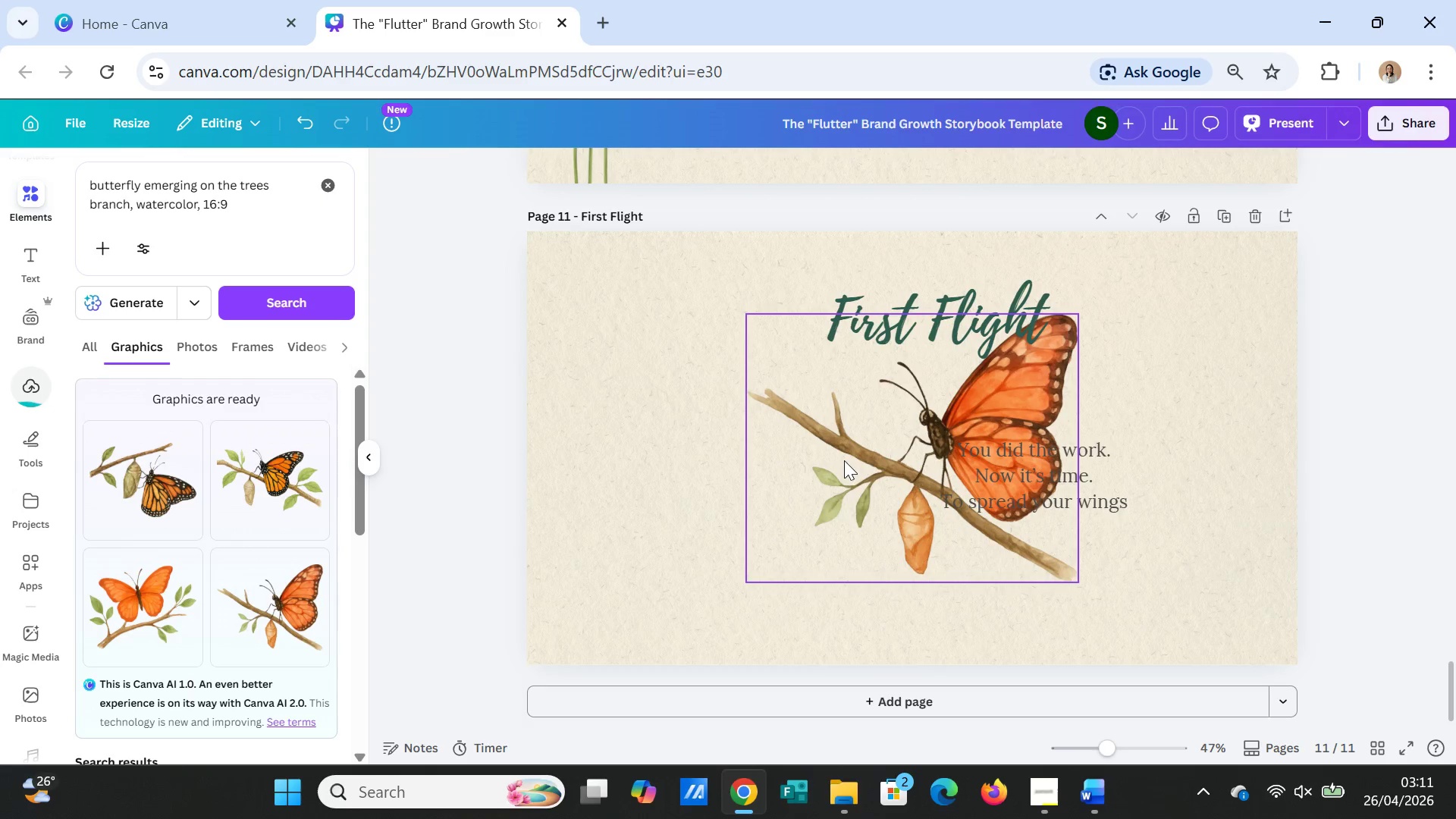 
key(Delete)
 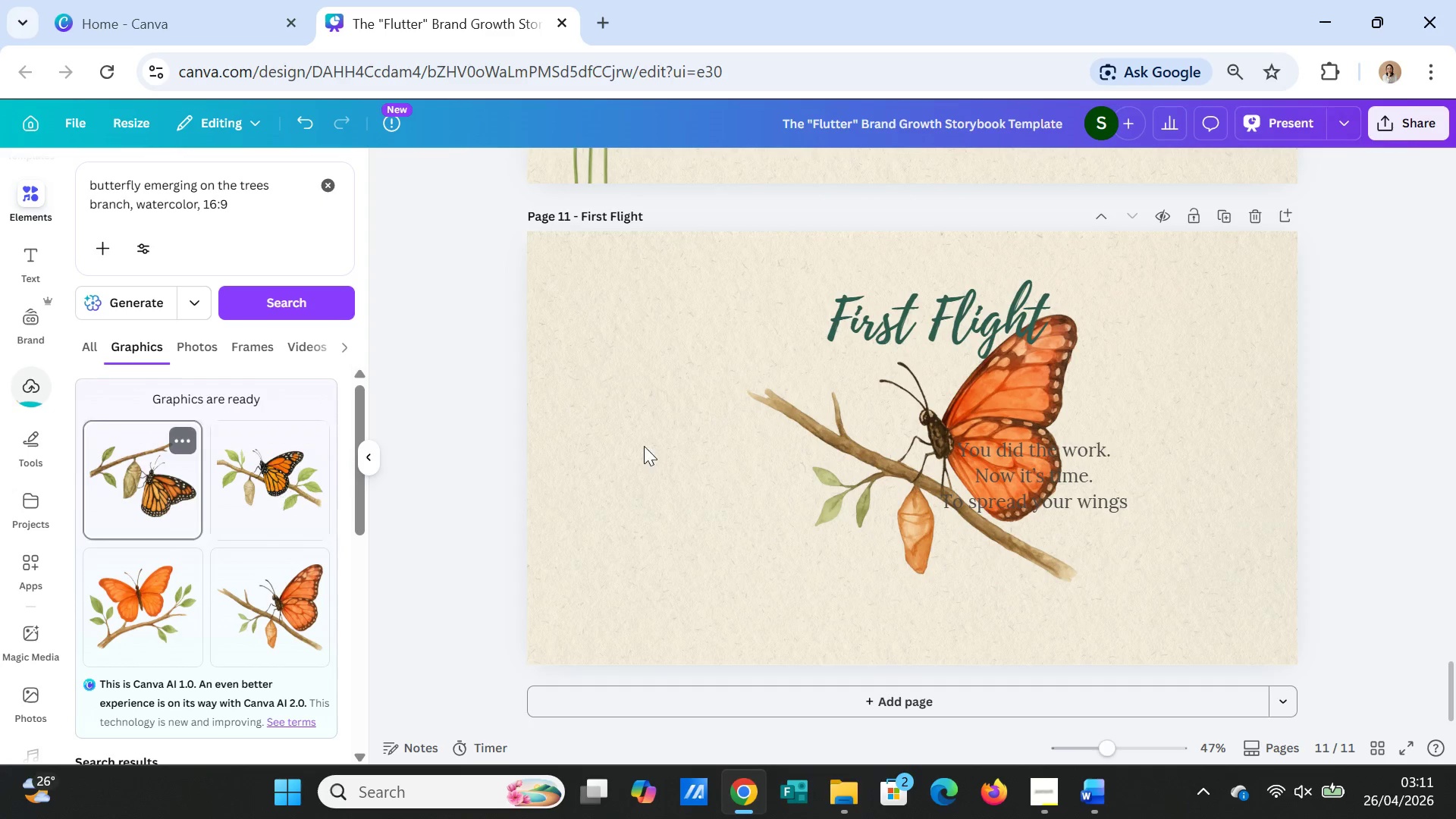 
left_click([892, 389])
 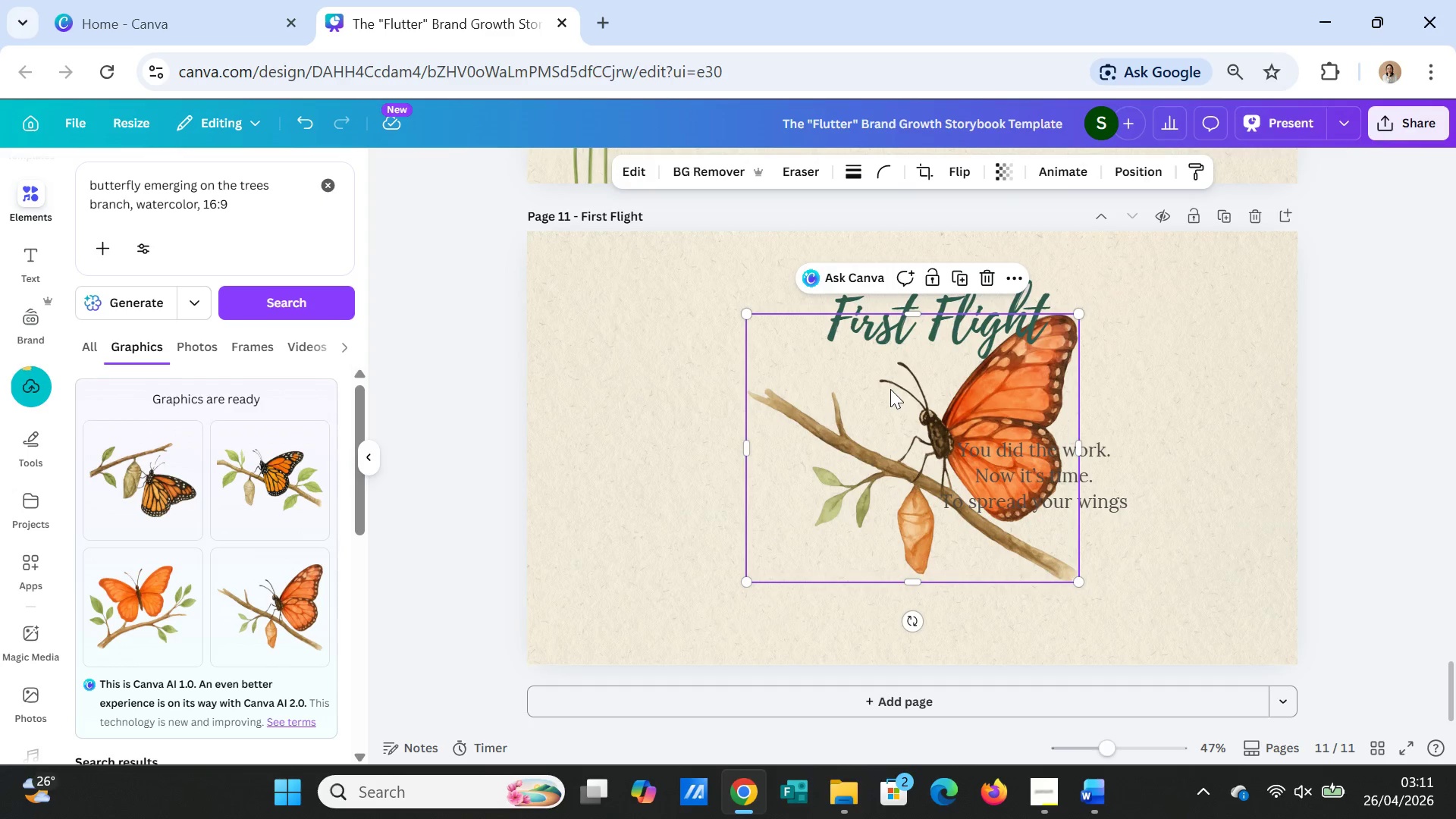 
key(Delete)
 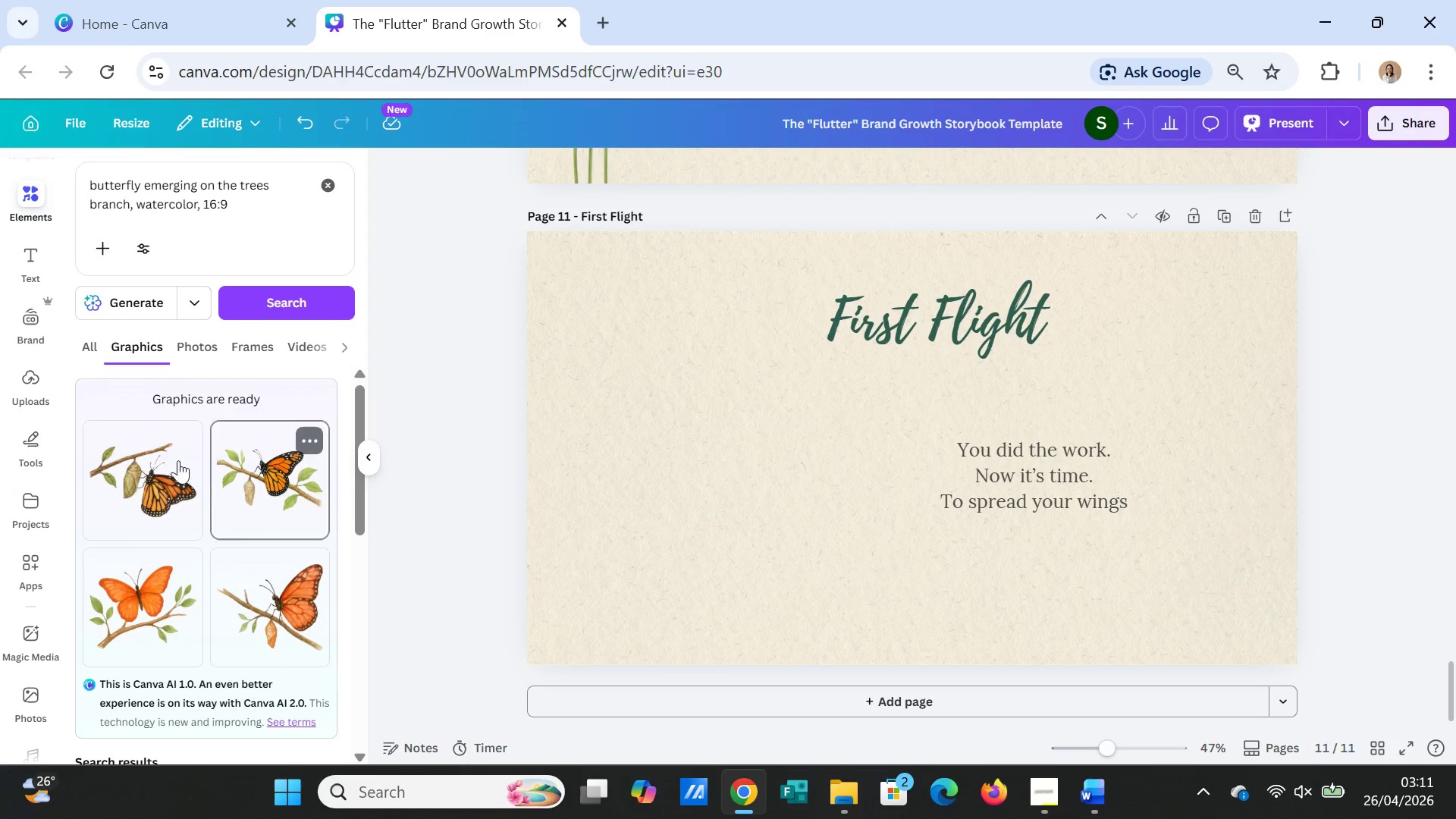 
left_click([130, 475])
 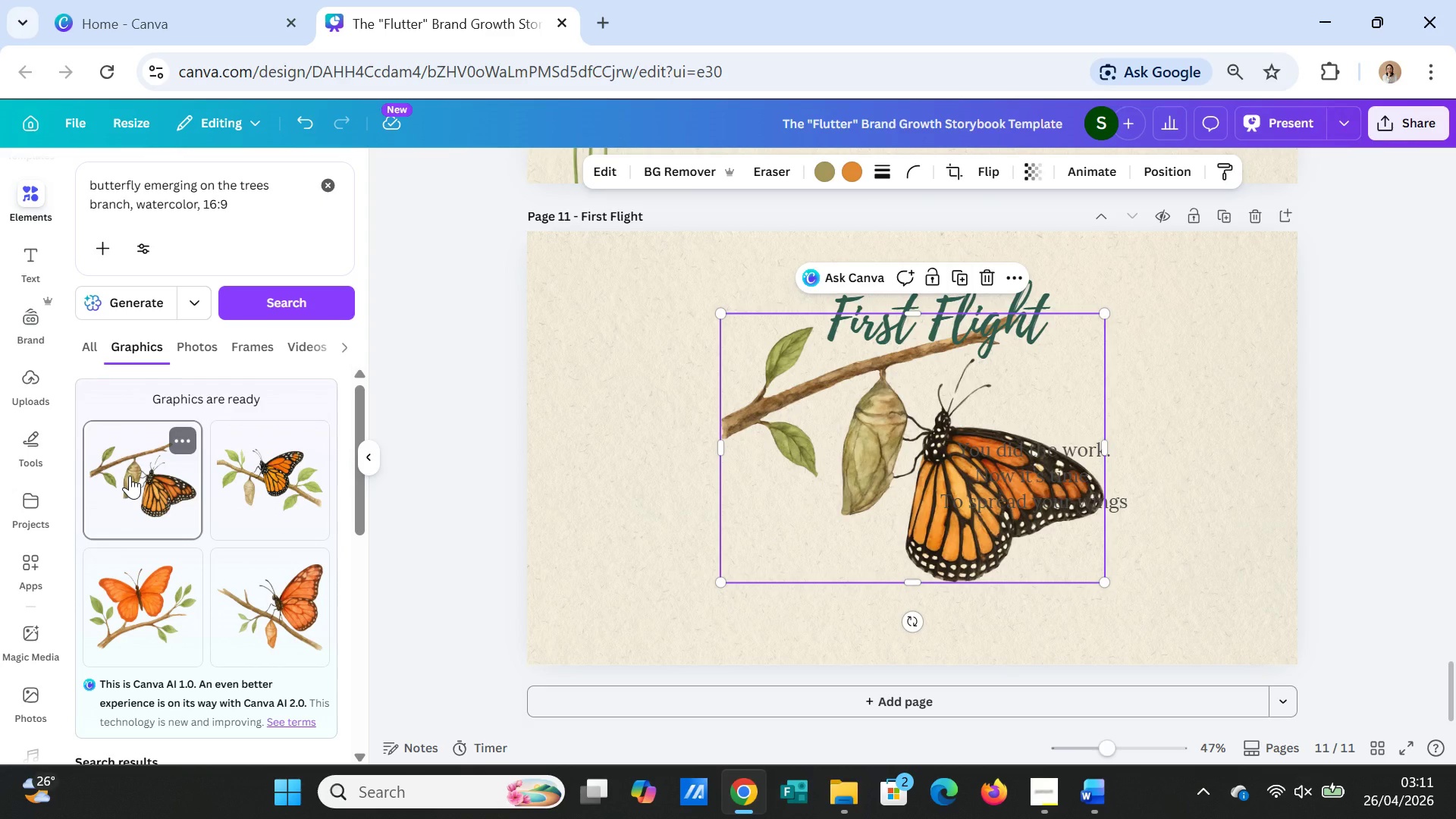 
key(Delete)
 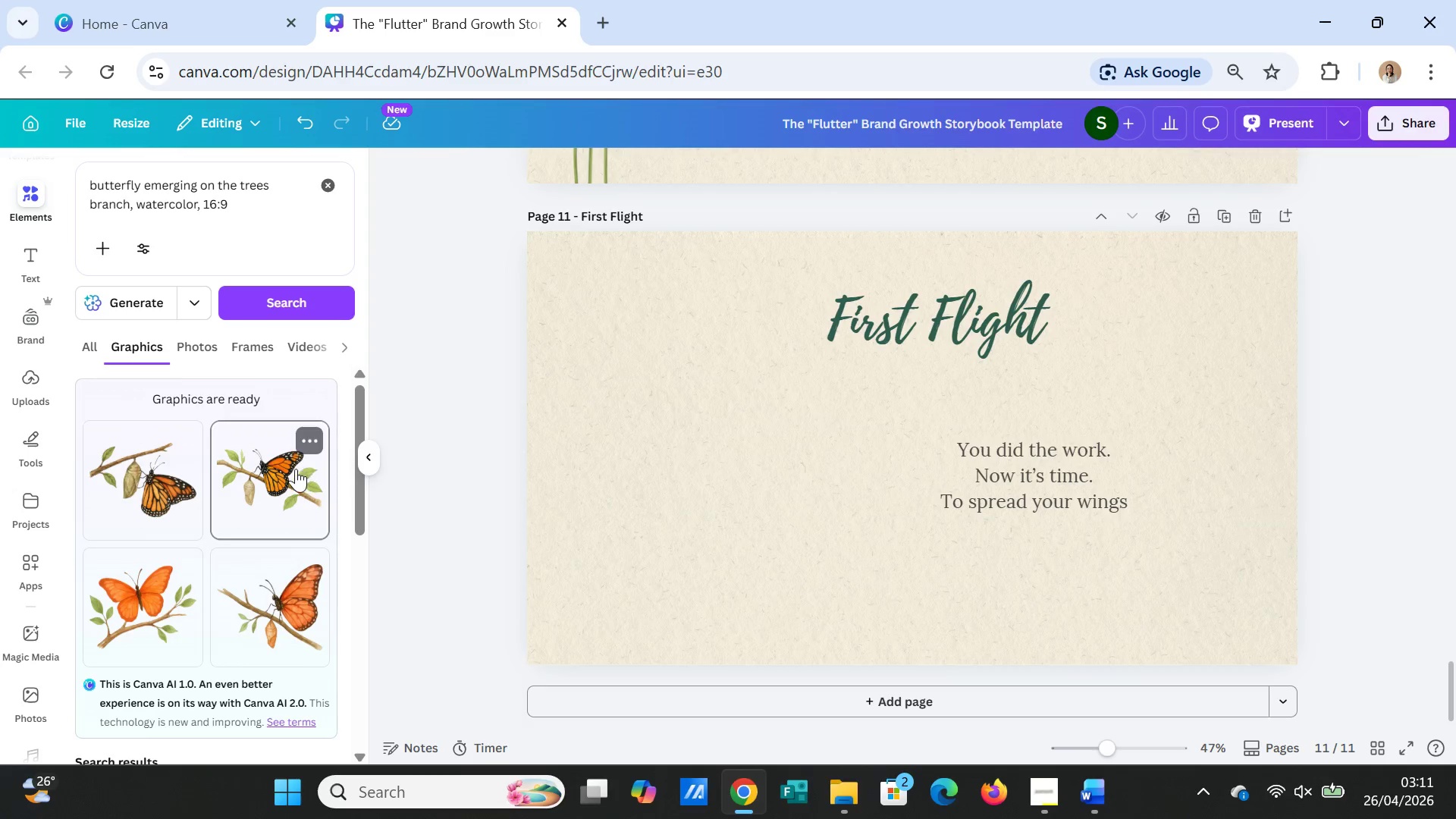 
left_click([296, 469])
 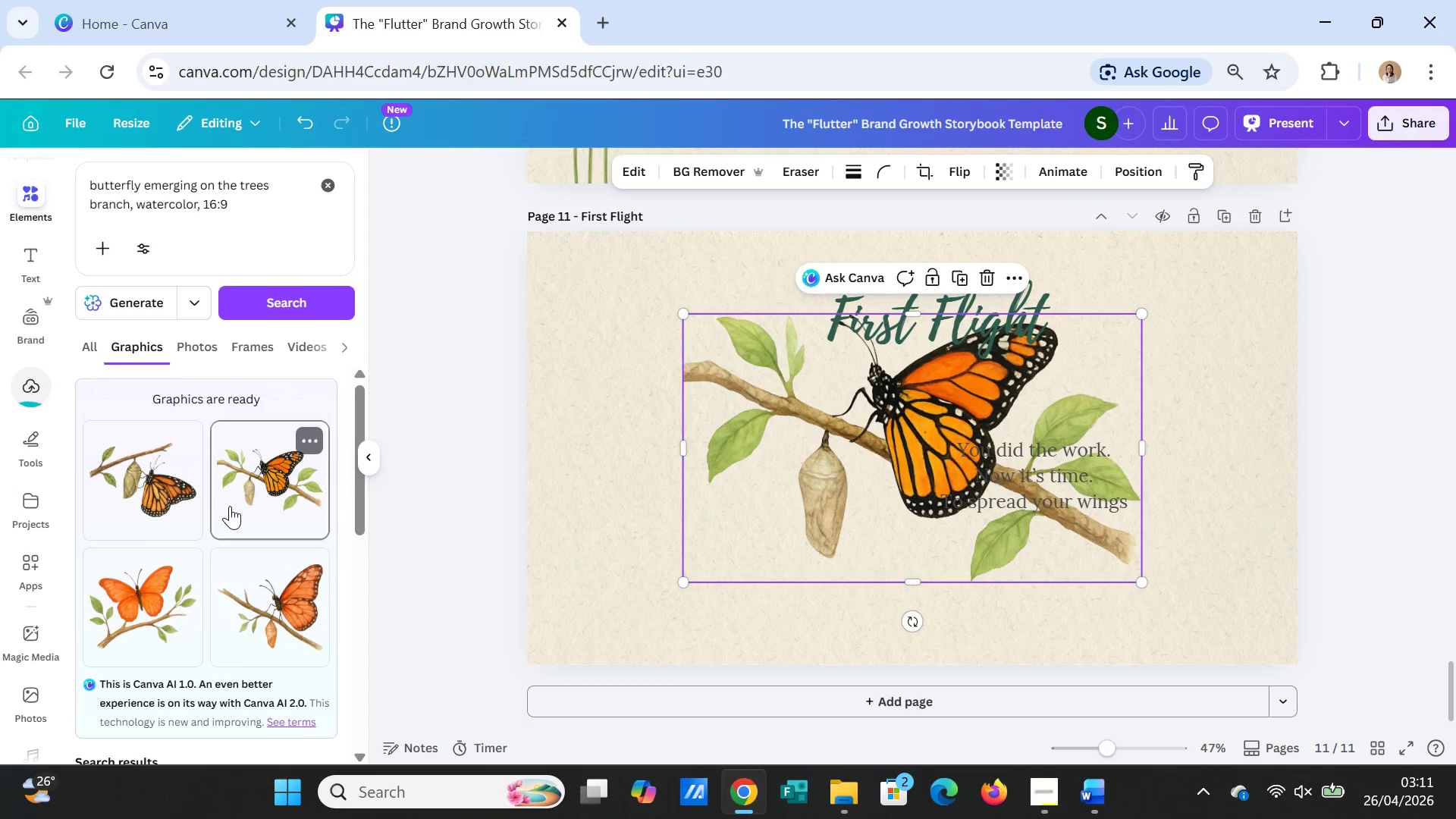 
wait(5.39)
 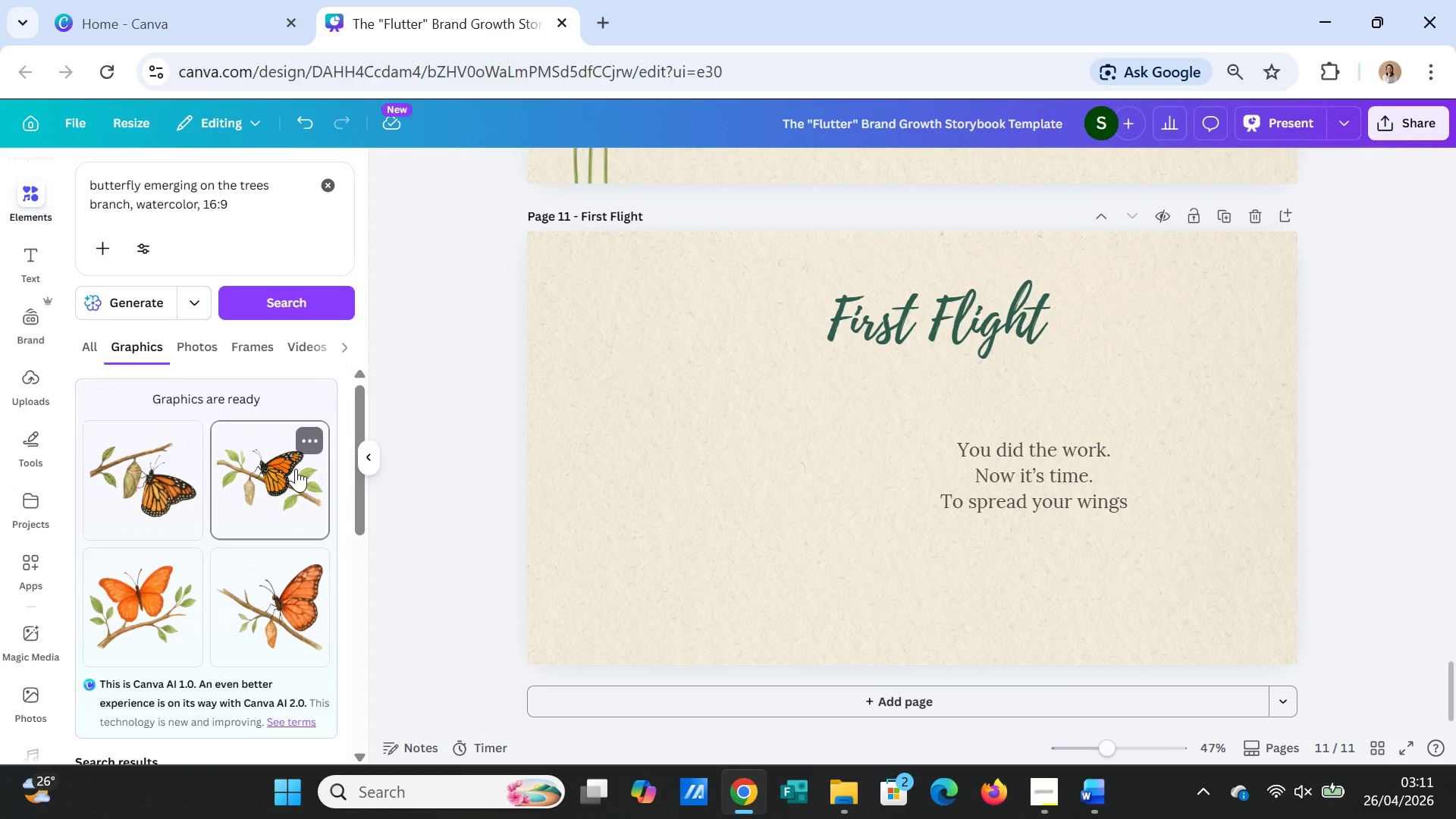 
key(Delete)
 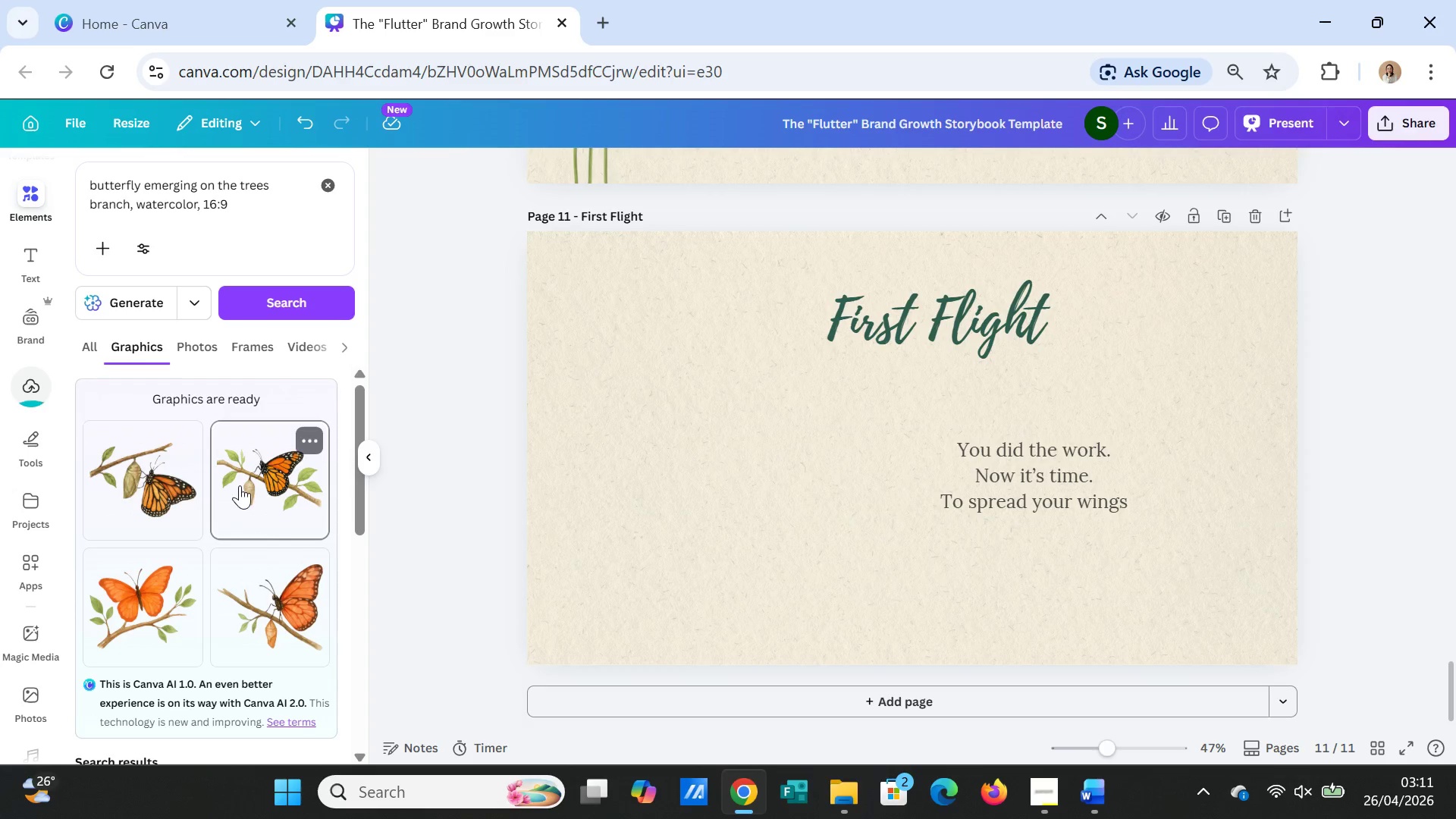 
scroll: coordinate [243, 485], scroll_direction: down, amount: 3.0
 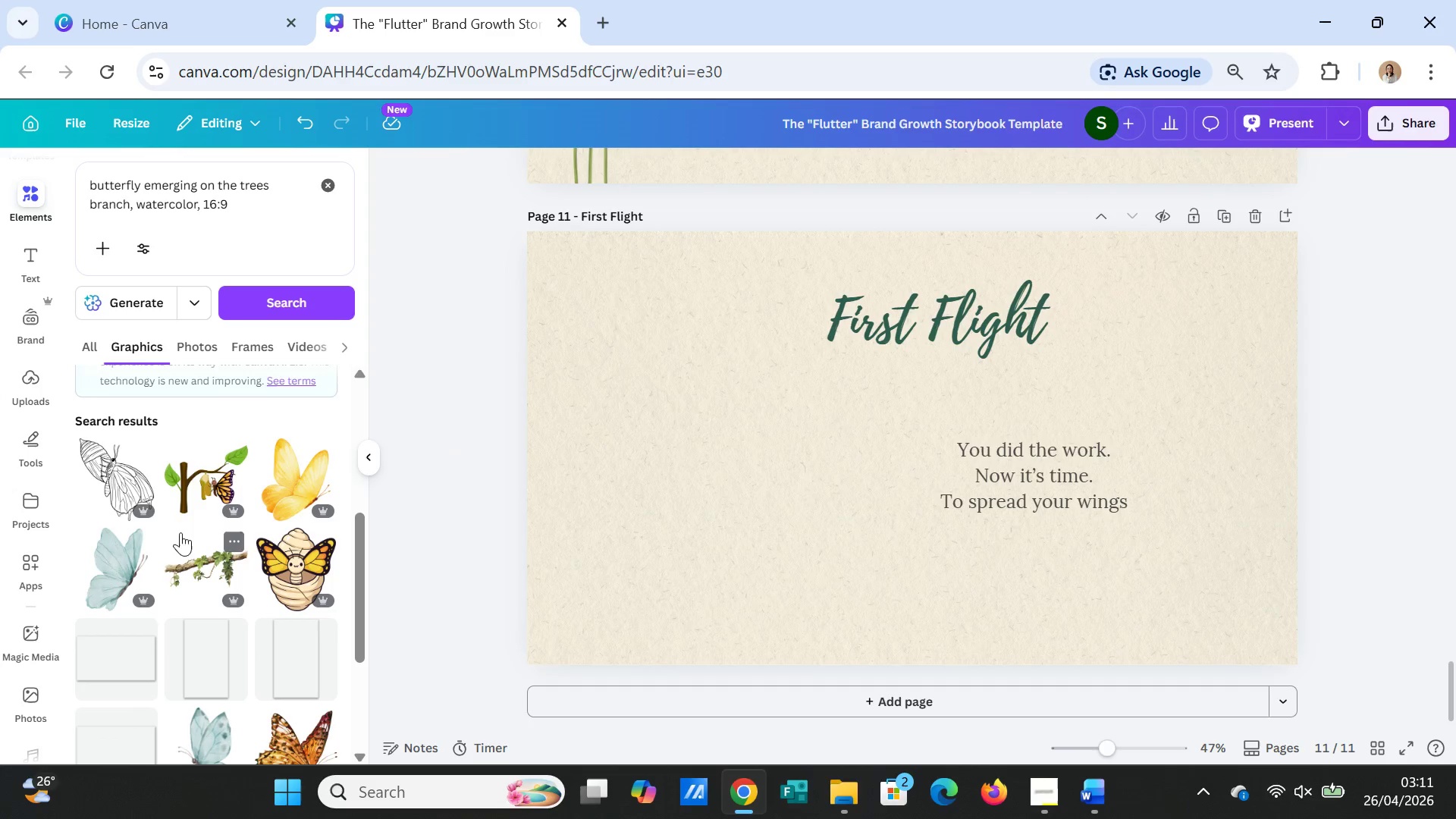 
left_click([190, 488])
 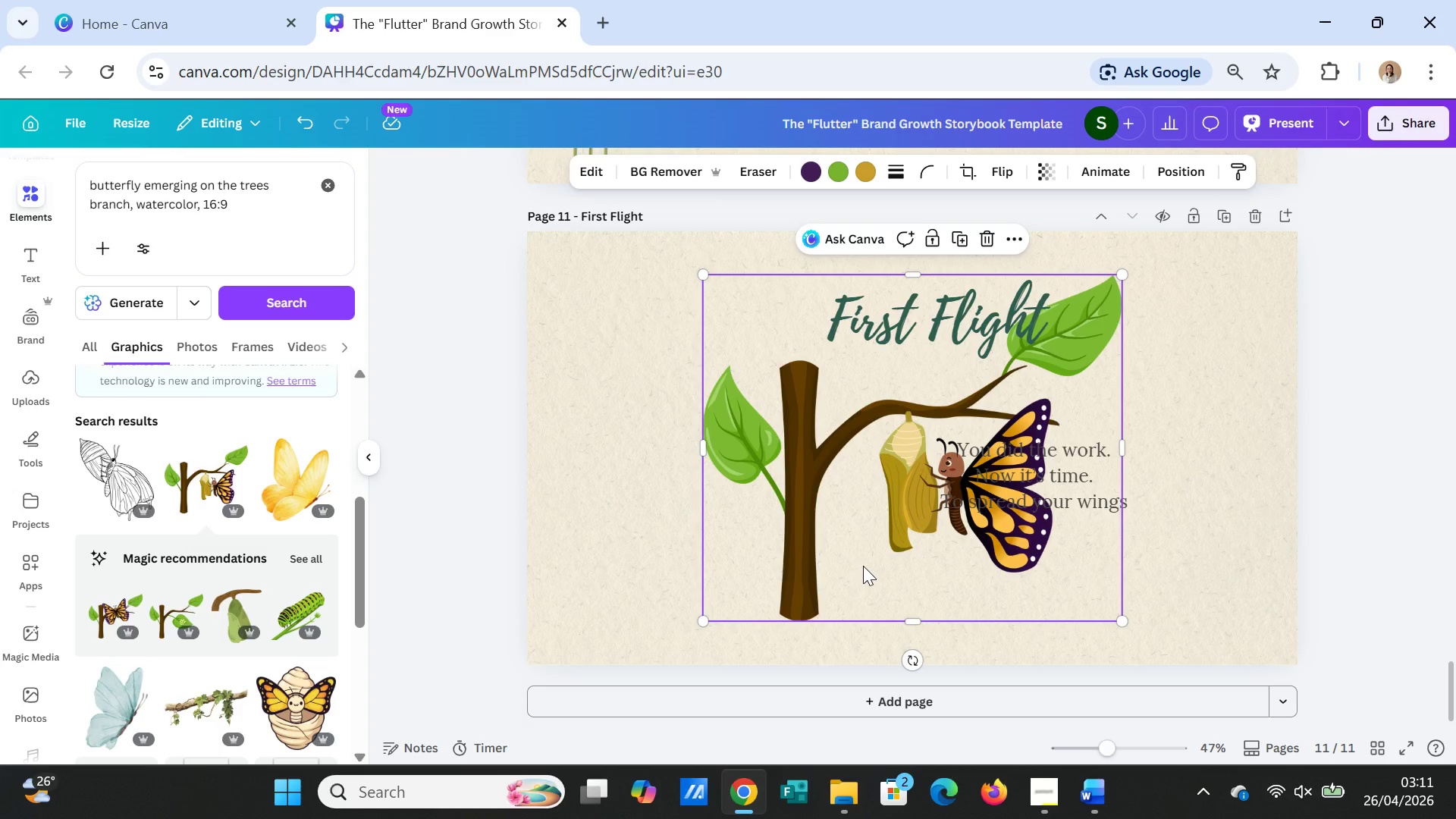 
key(Delete)
 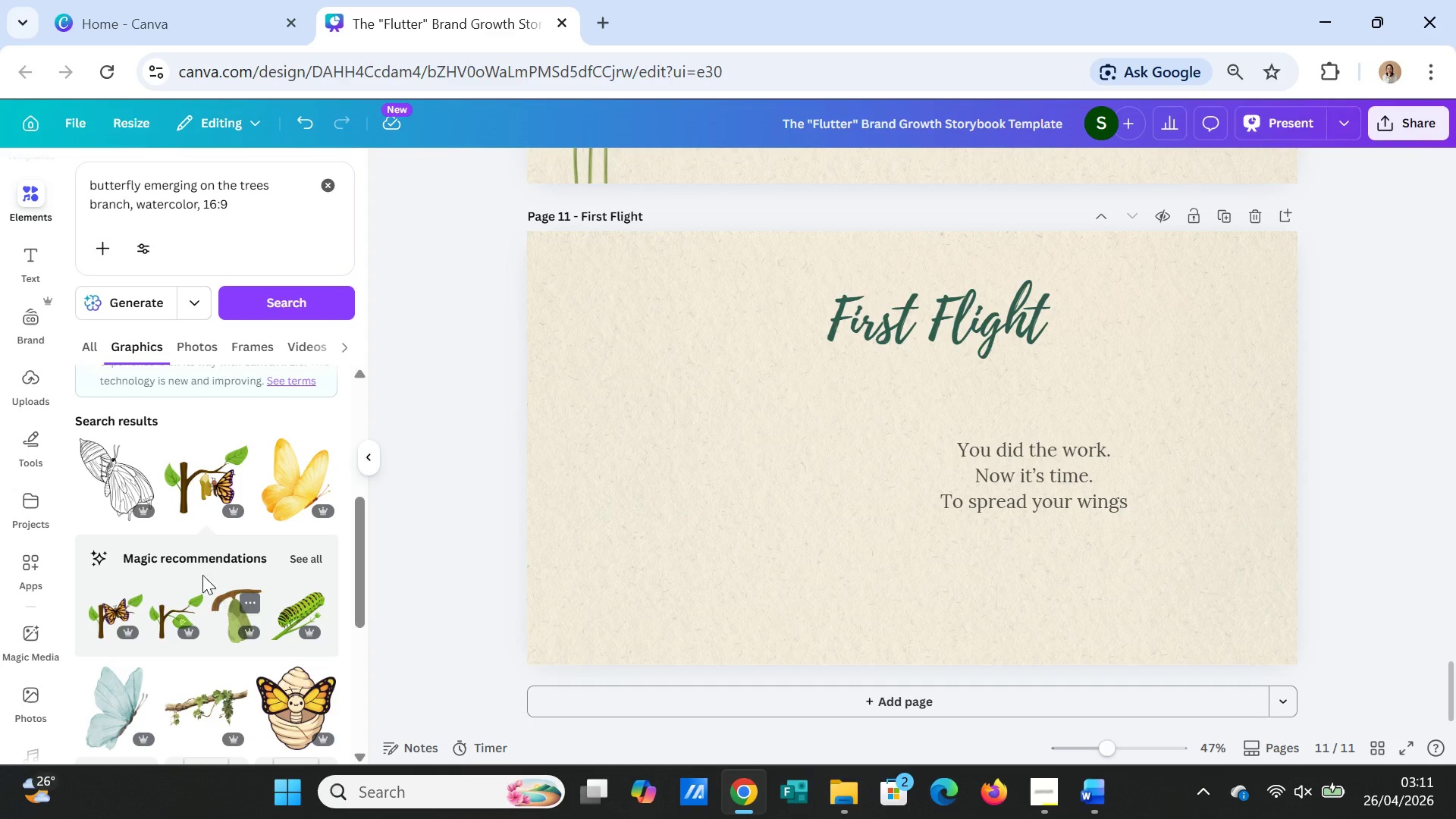 
left_click([181, 486])
 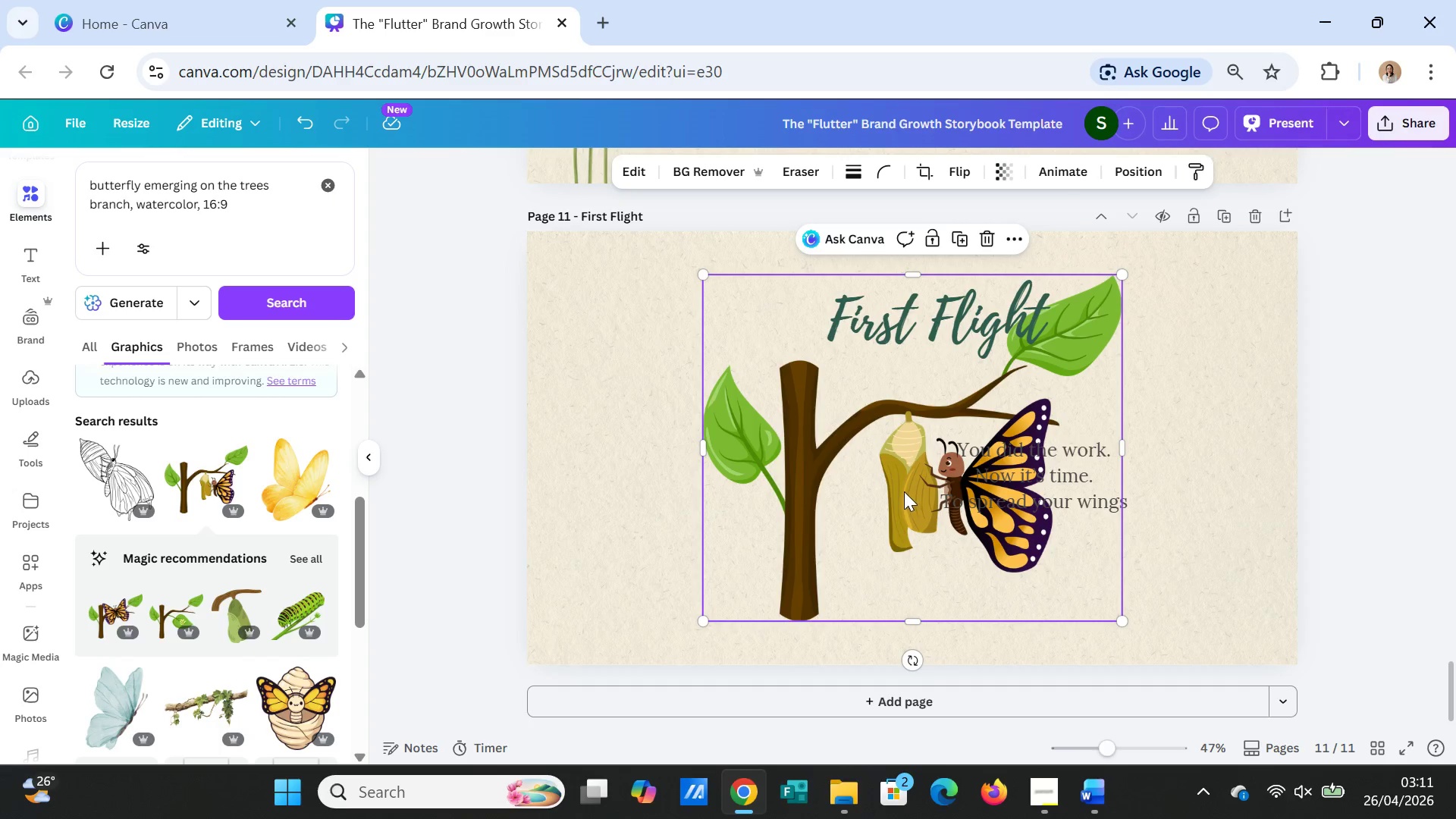 
left_click_drag(start_coordinate=[904, 491], to_coordinate=[690, 501])
 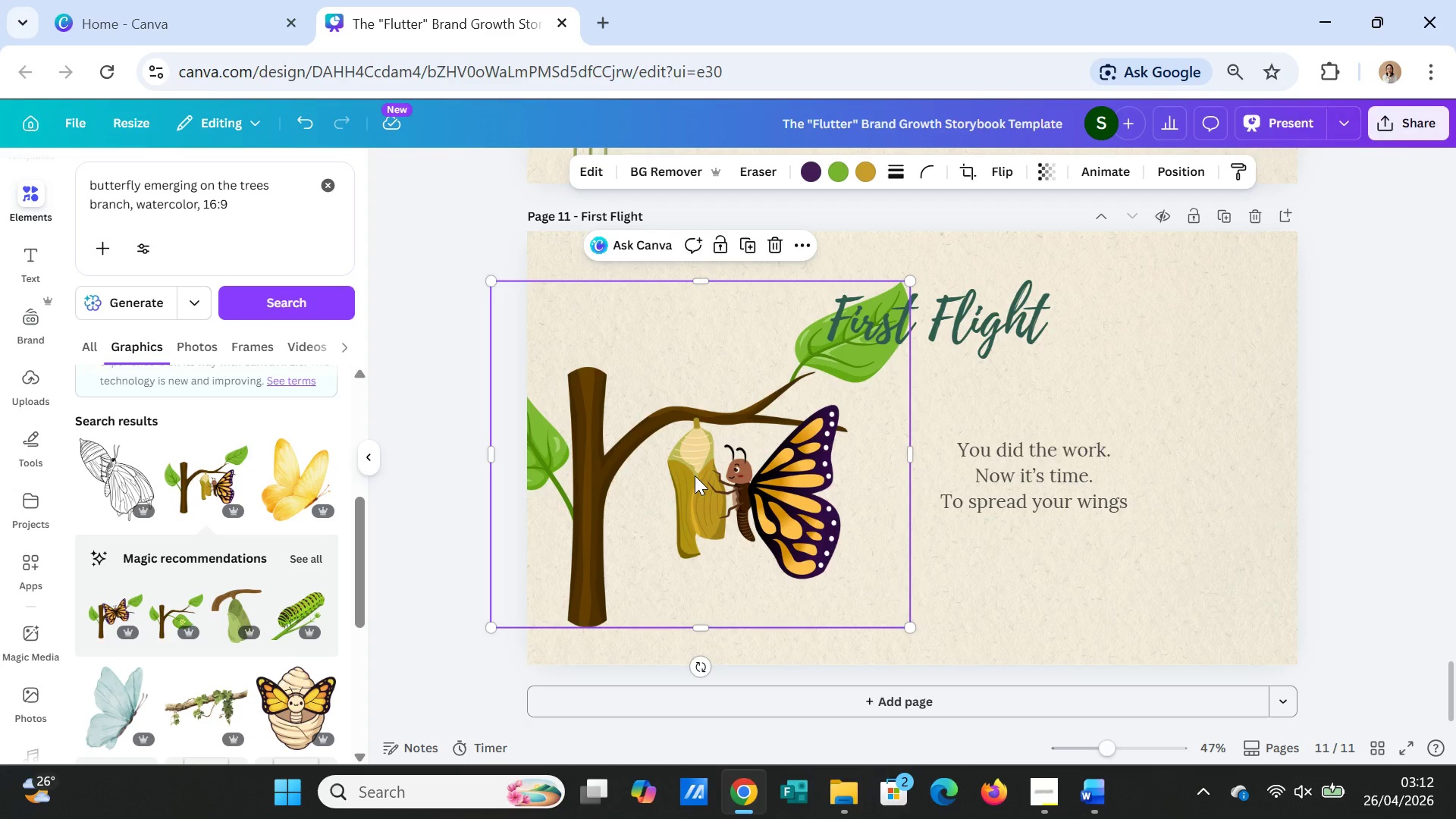 
mouse_move([162, 624])
 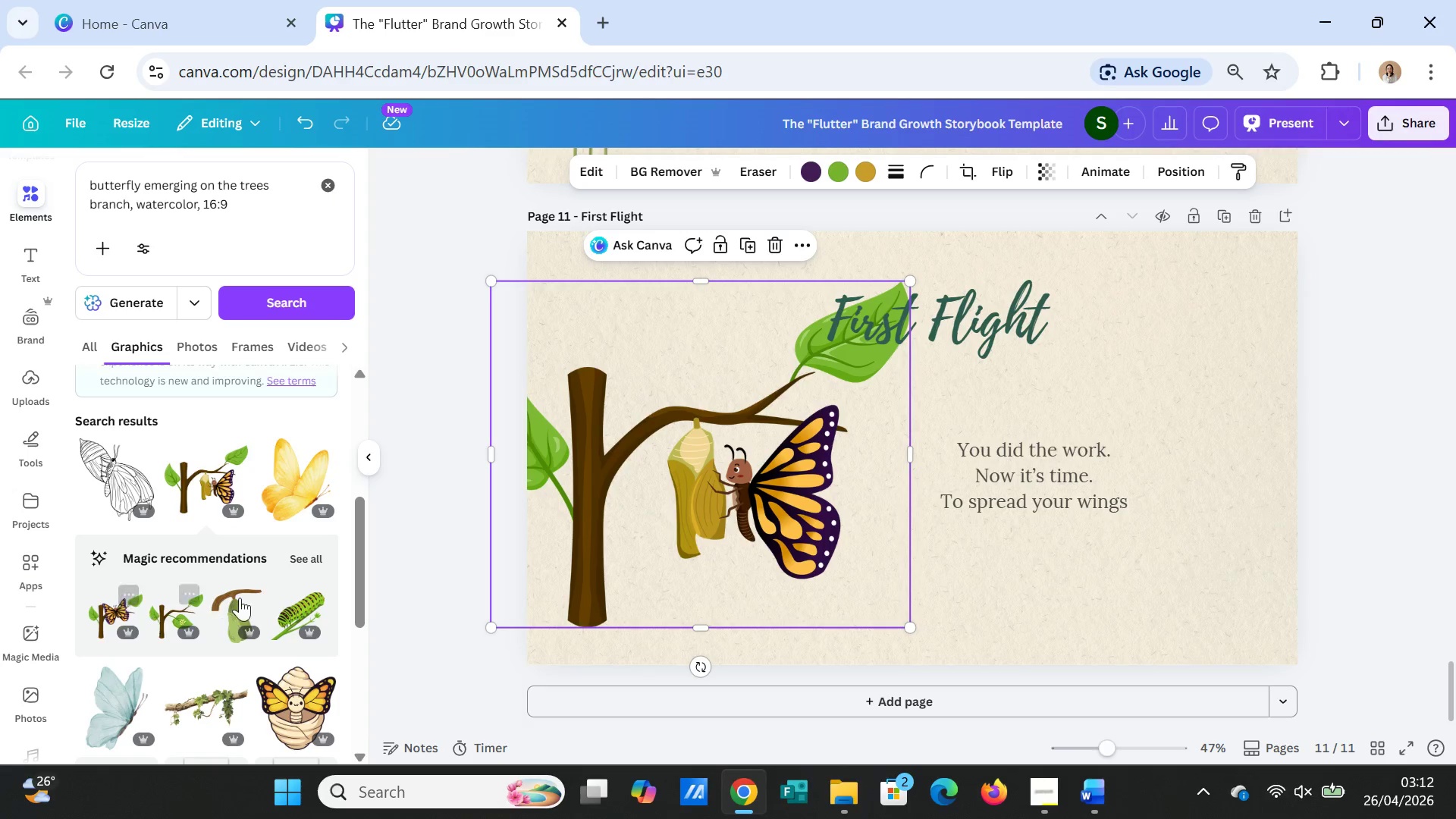 
left_click([306, 550])
 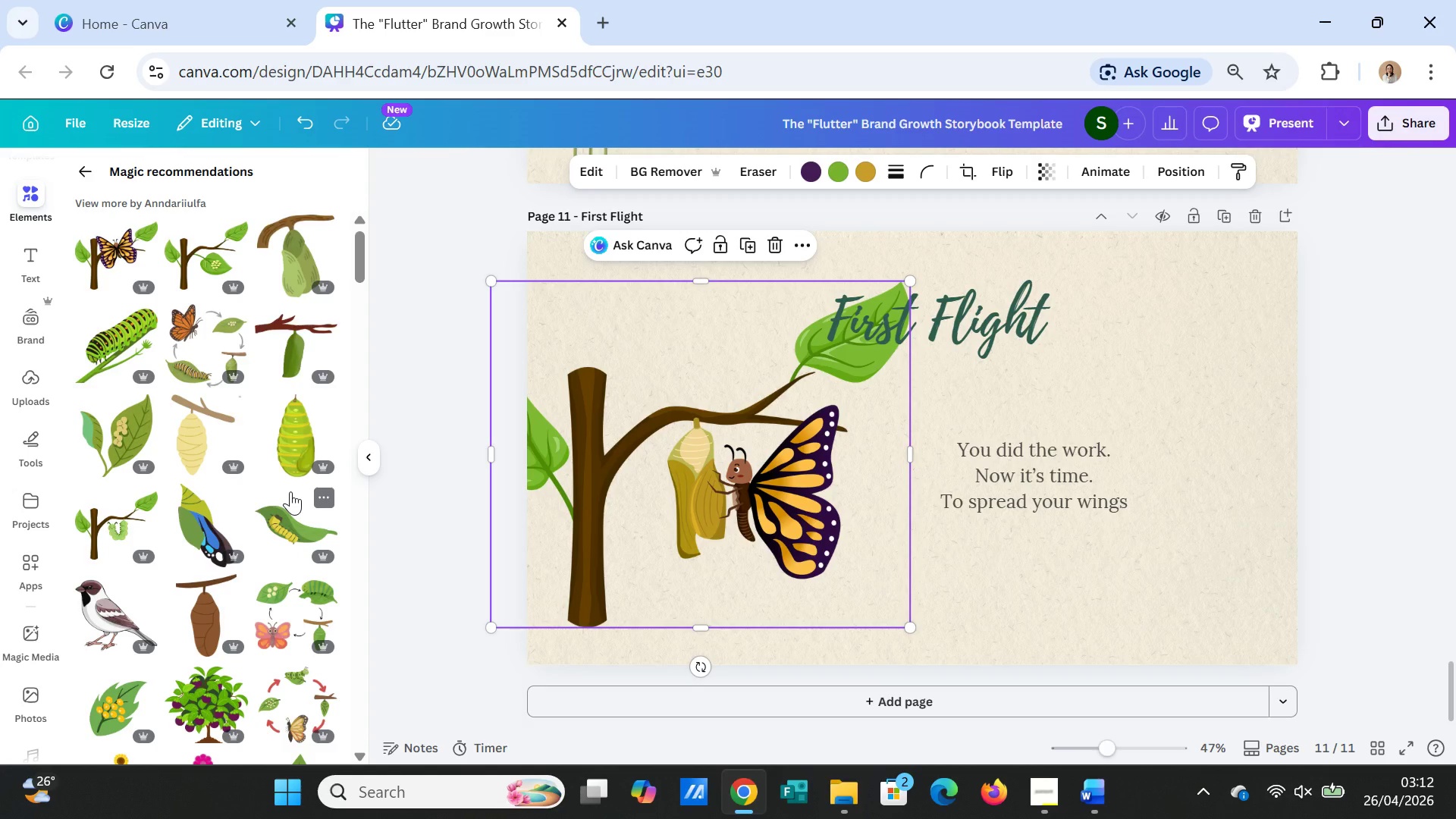 
wait(7.94)
 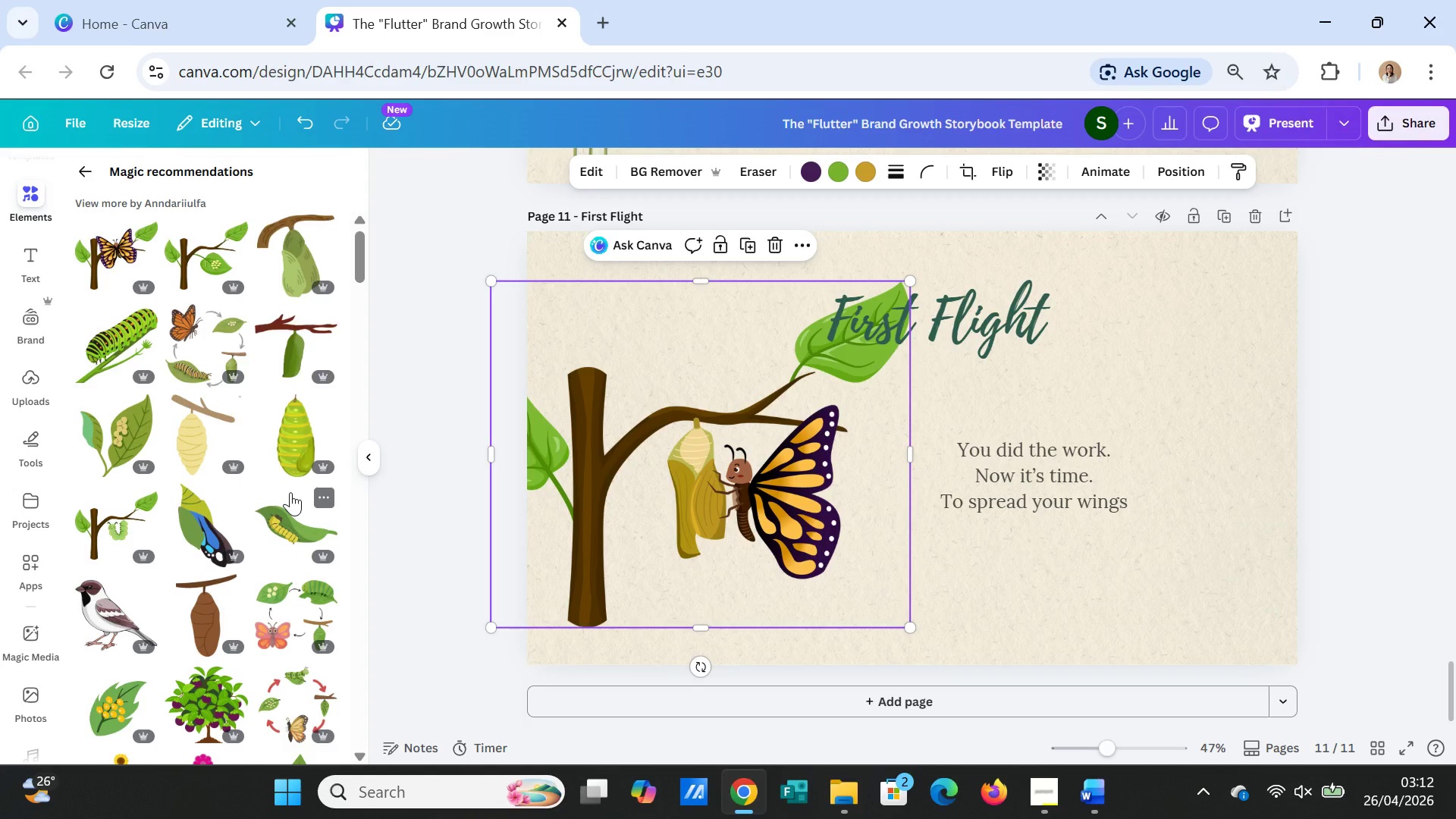 
scroll: coordinate [281, 534], scroll_direction: down, amount: 3.0
 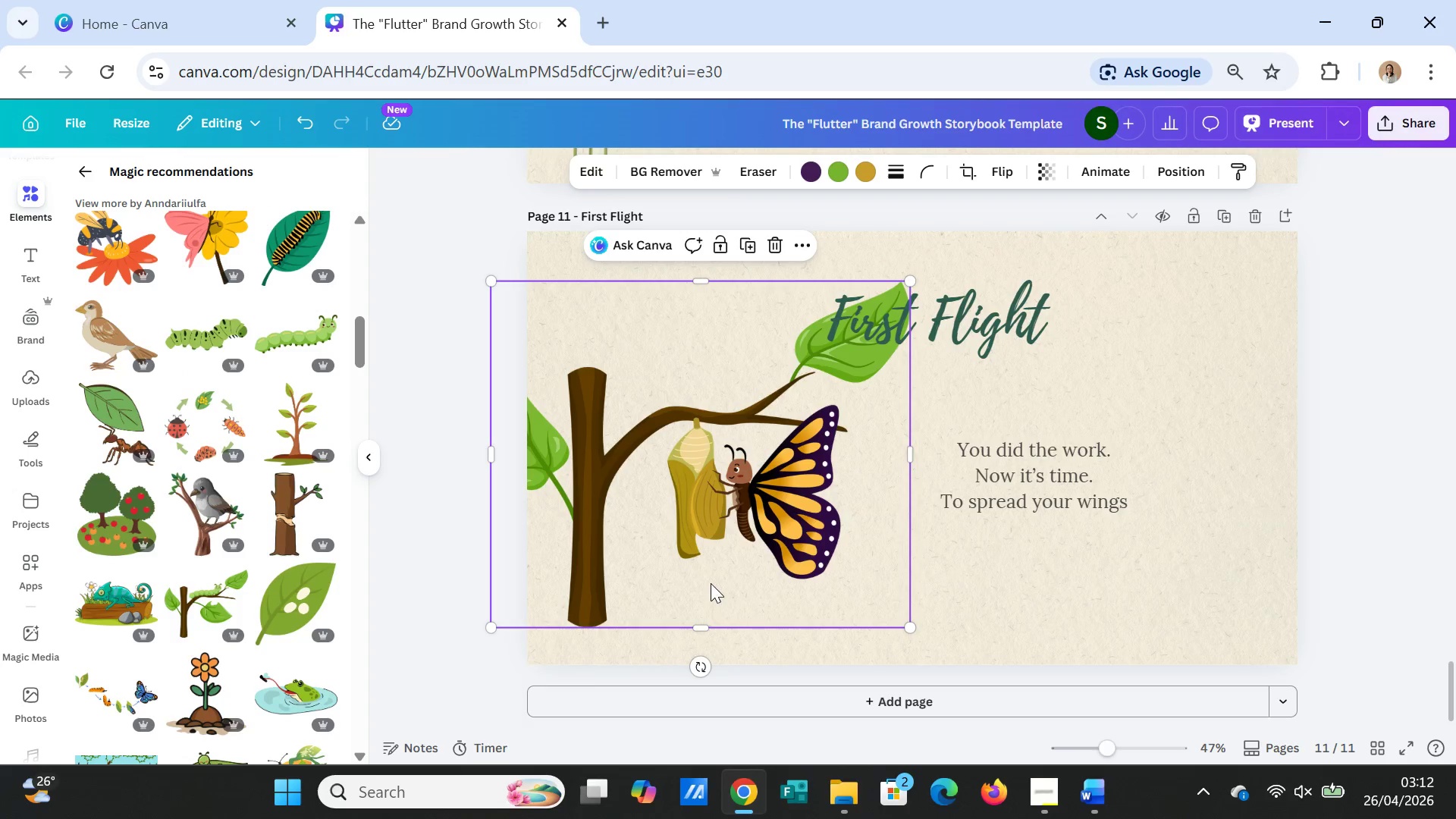 
left_click([911, 577])
 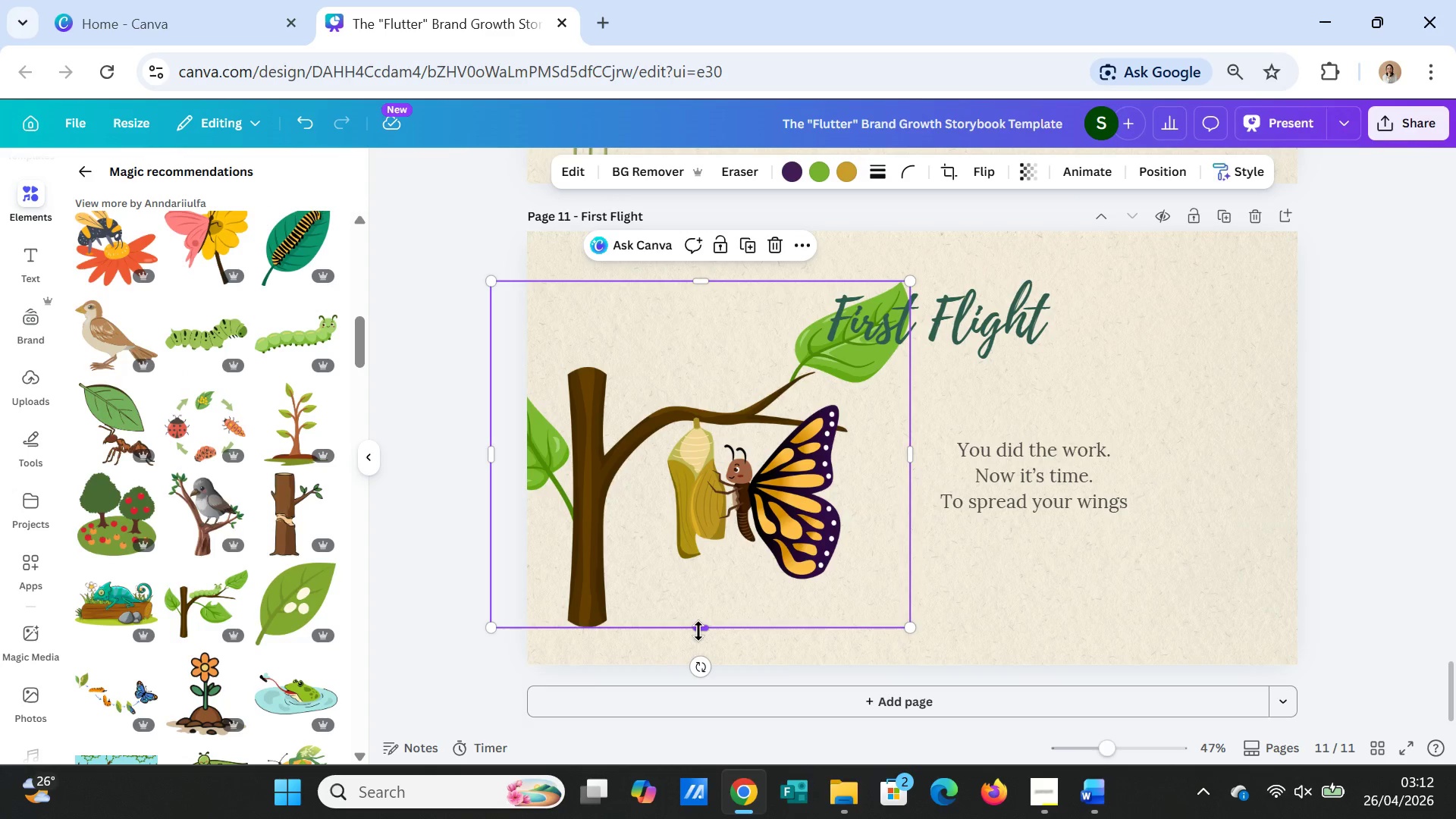 
left_click_drag(start_coordinate=[701, 627], to_coordinate=[704, 686])
 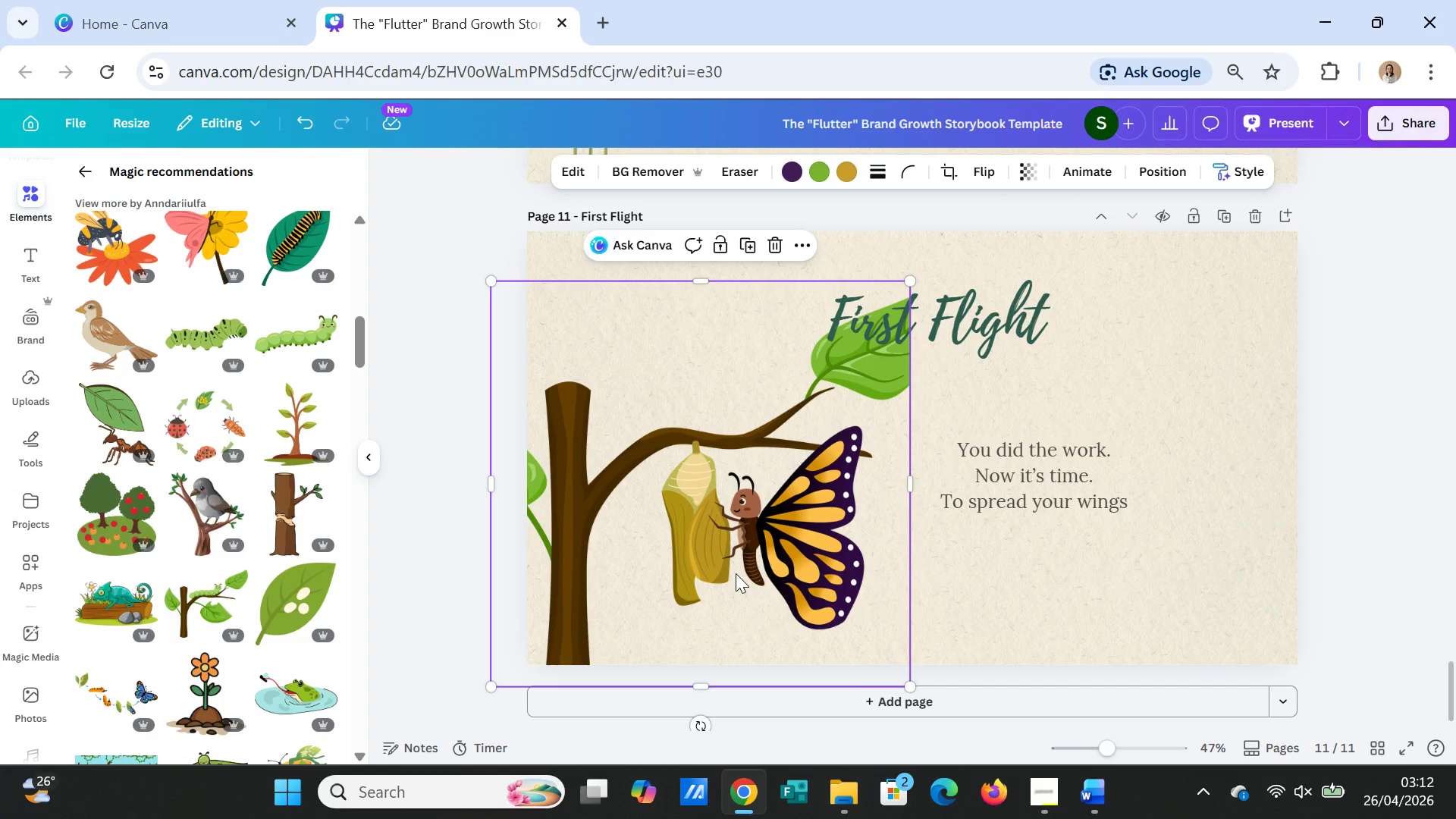 
left_click_drag(start_coordinate=[736, 573], to_coordinate=[701, 563])
 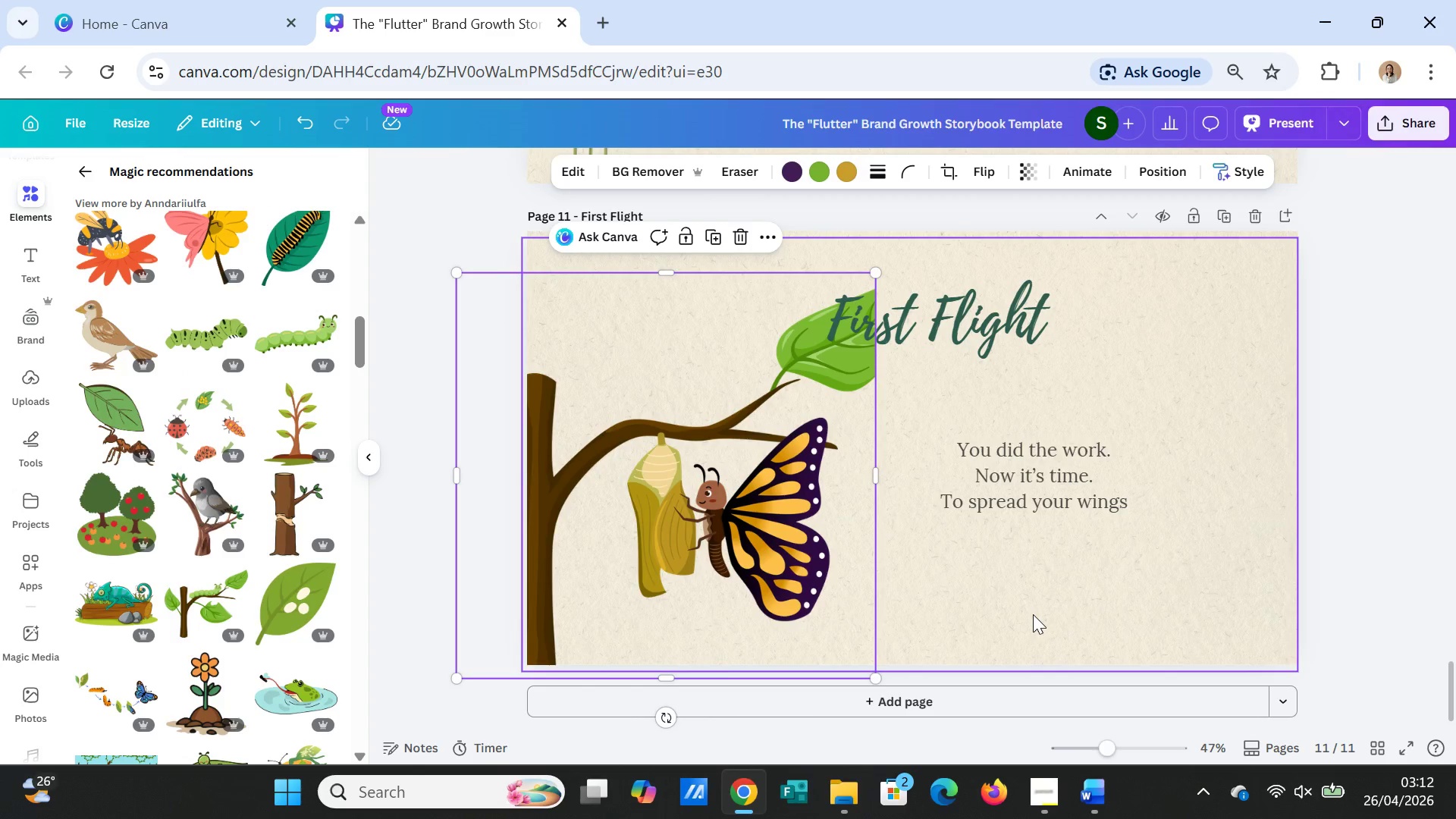 
left_click([1033, 614])
 